 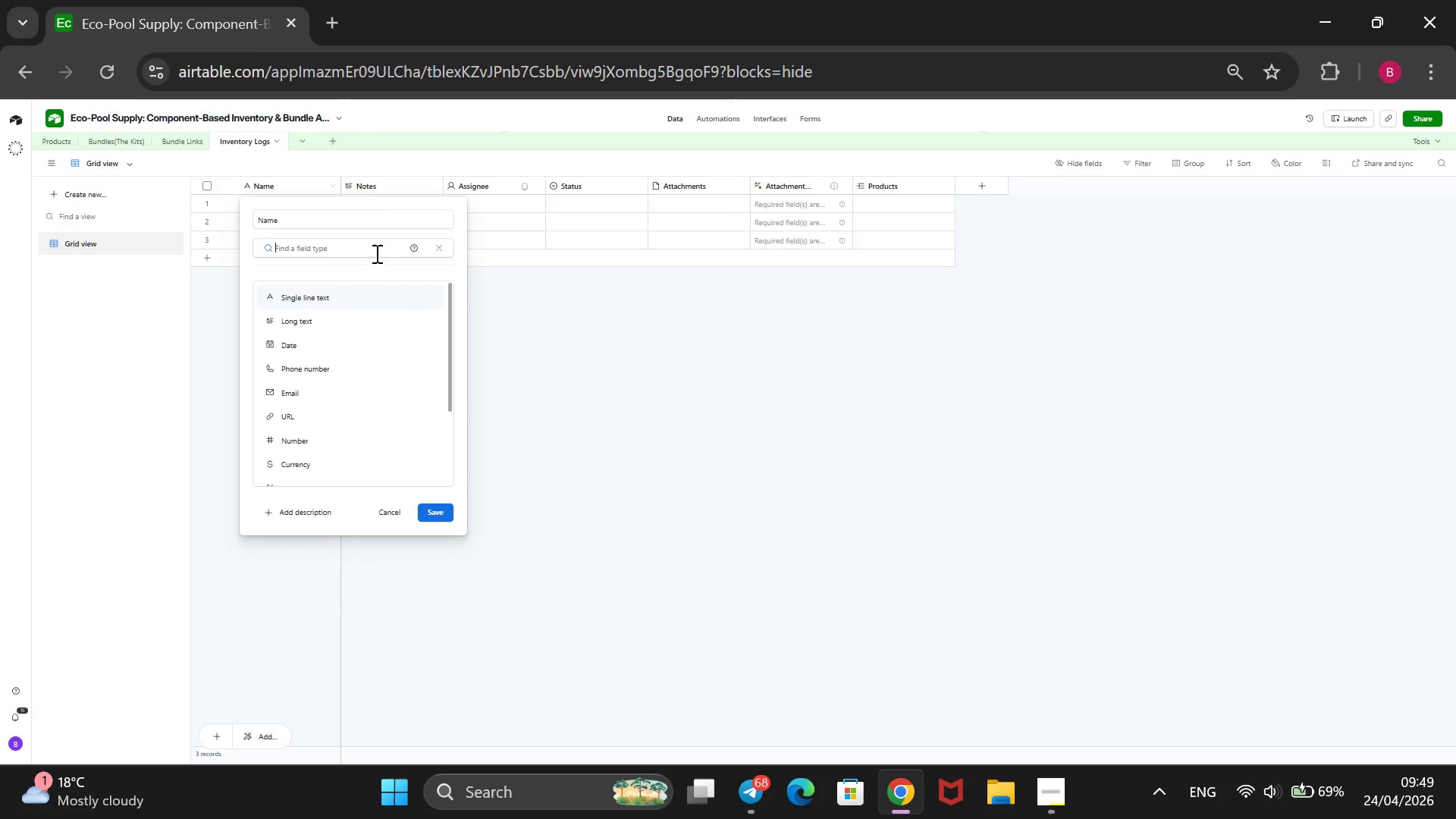 
scroll: coordinate [344, 316], scroll_direction: down, amount: 2.0
 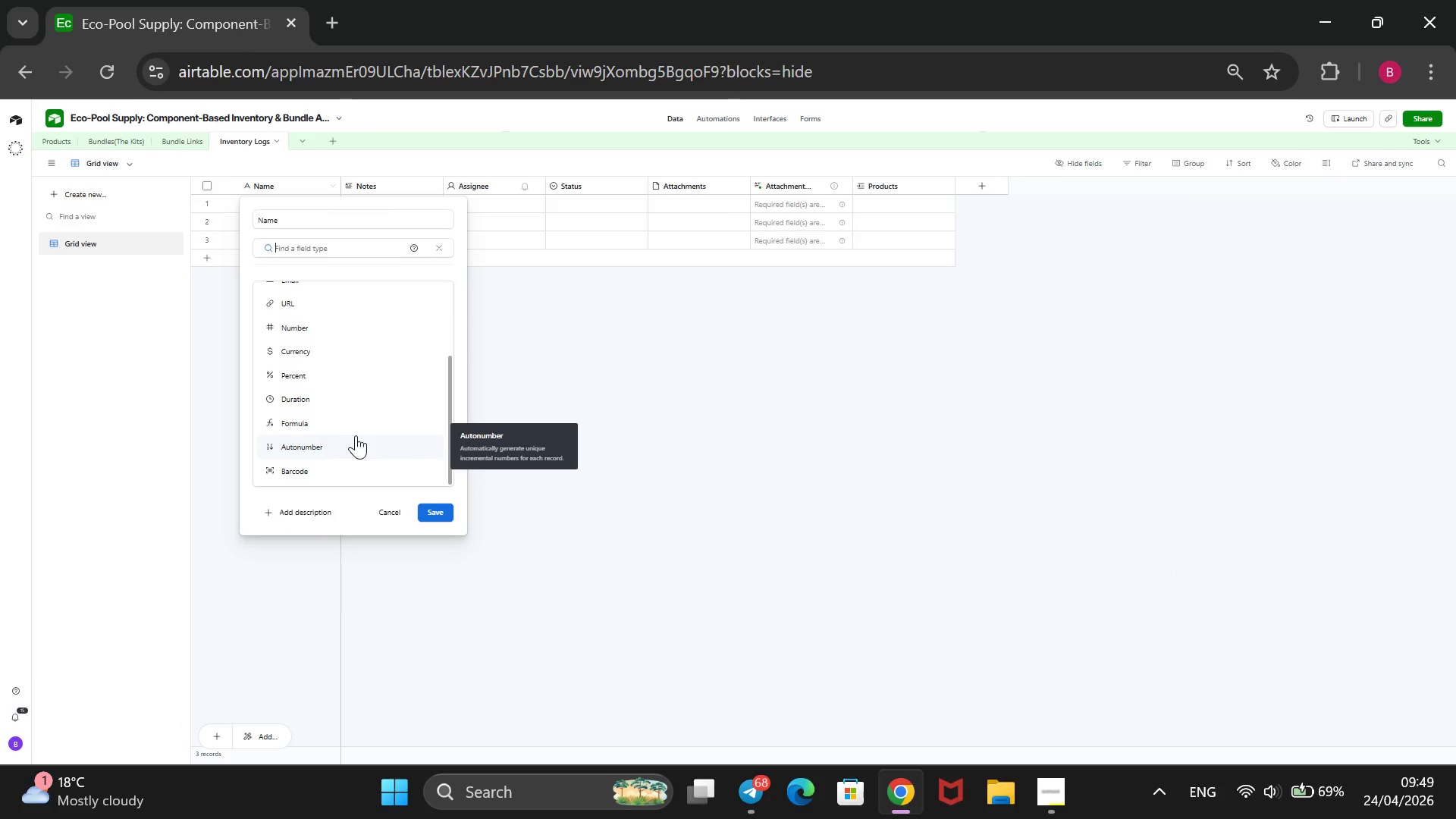 
scroll: coordinate [356, 435], scroll_direction: none, amount: 0.0
 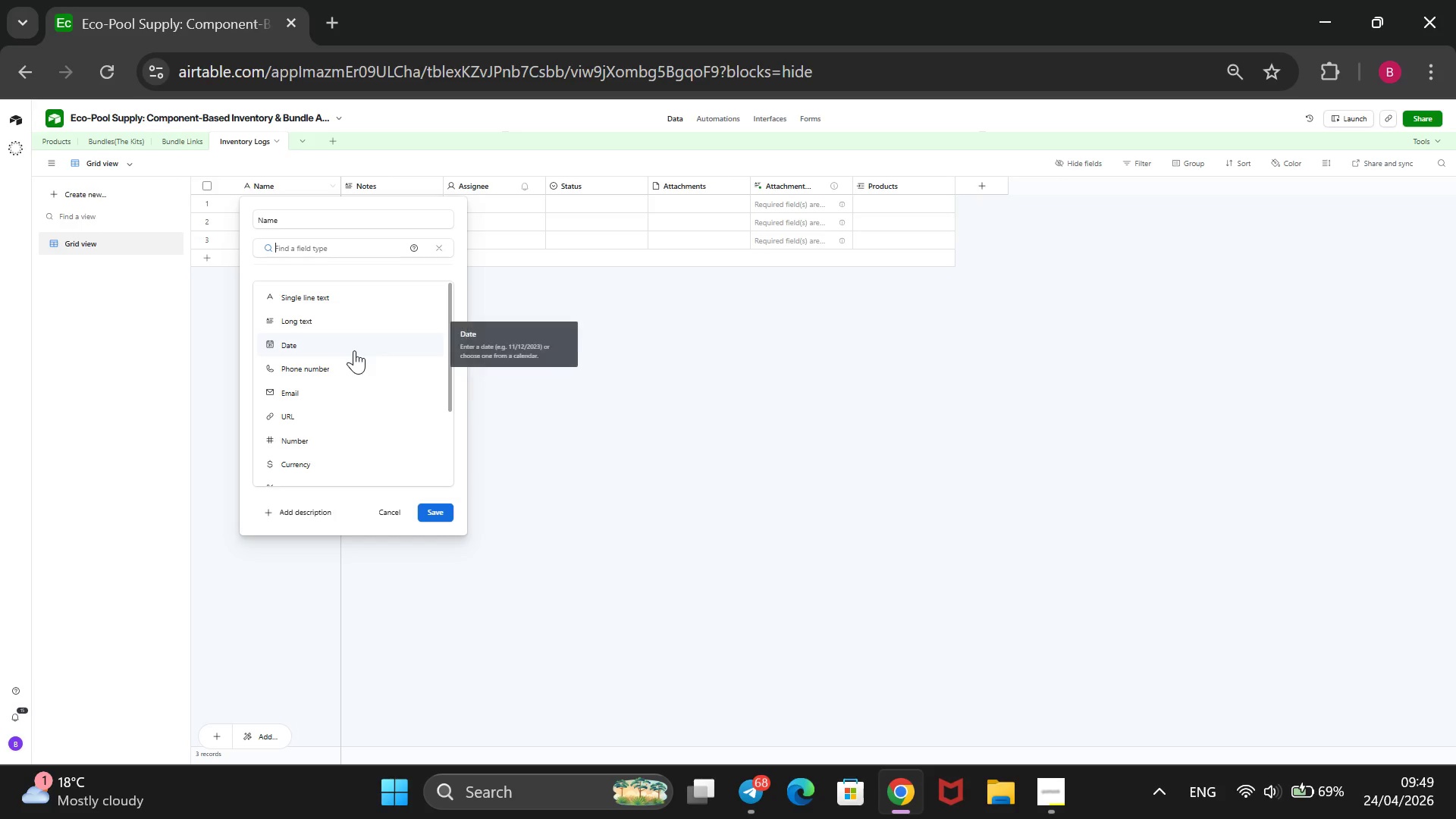 
left_click([354, 350])
 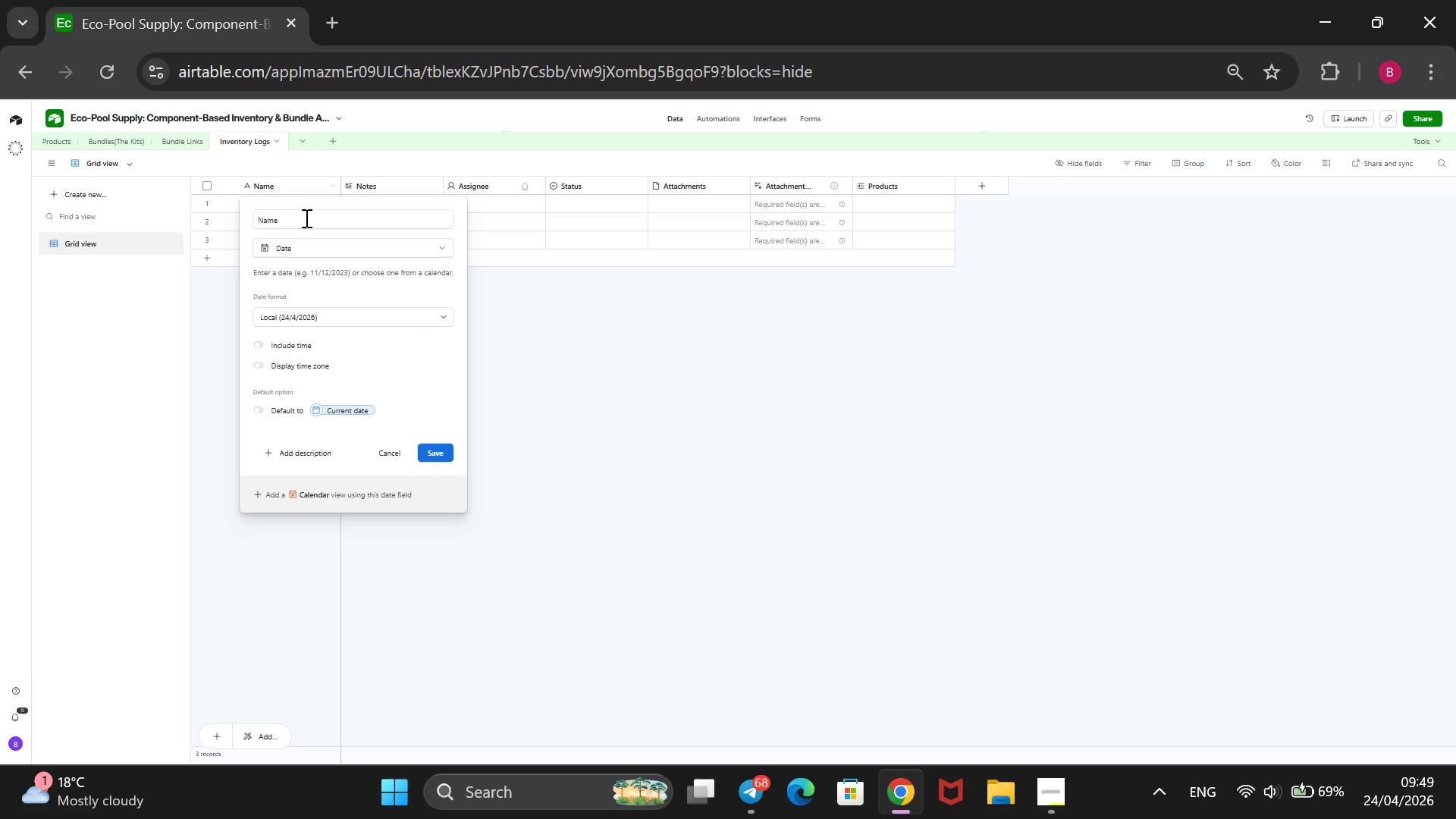 
left_click_drag(start_coordinate=[305, 218], to_coordinate=[195, 213])
 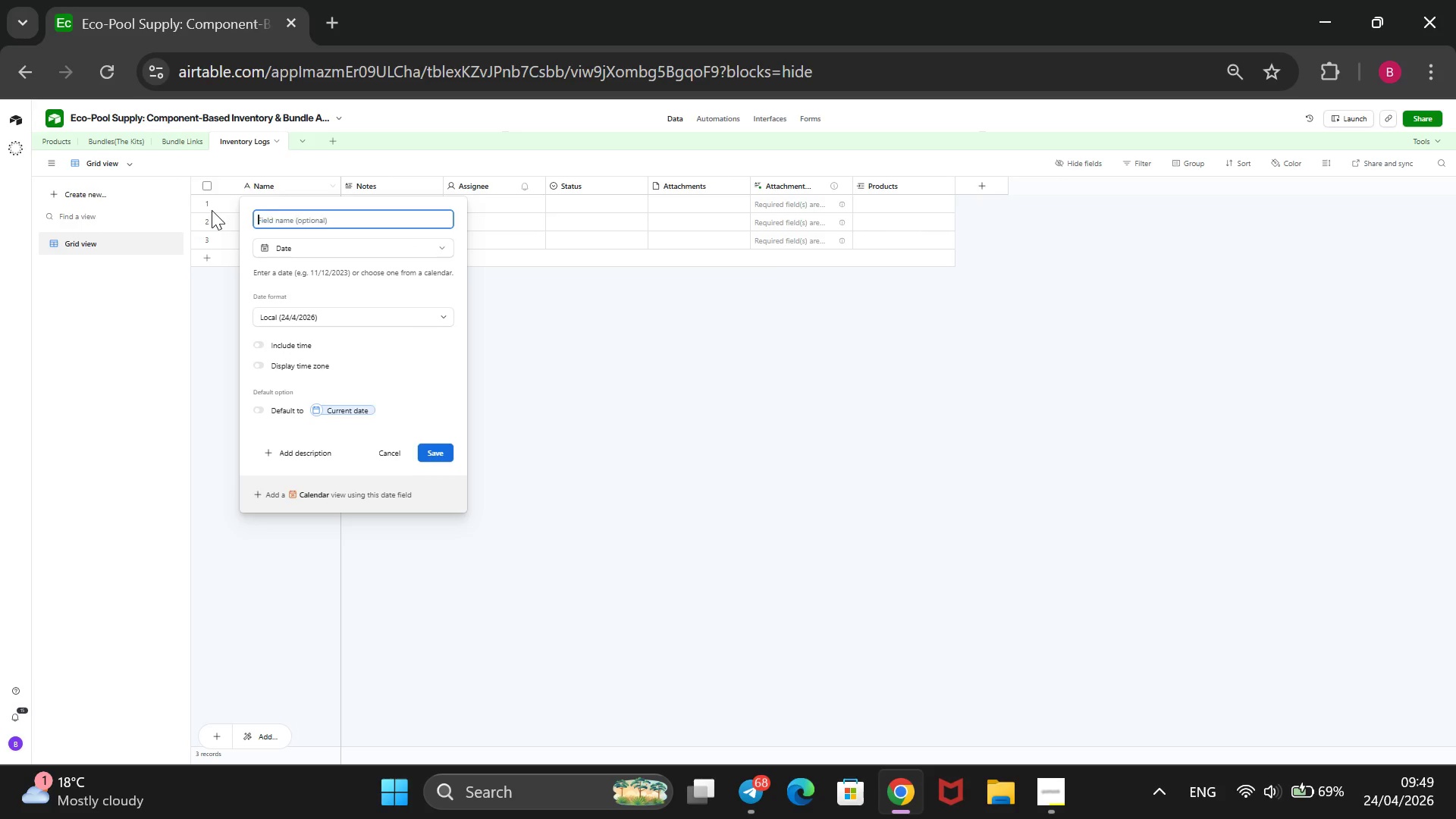 
key(Backspace)
type(Date)
 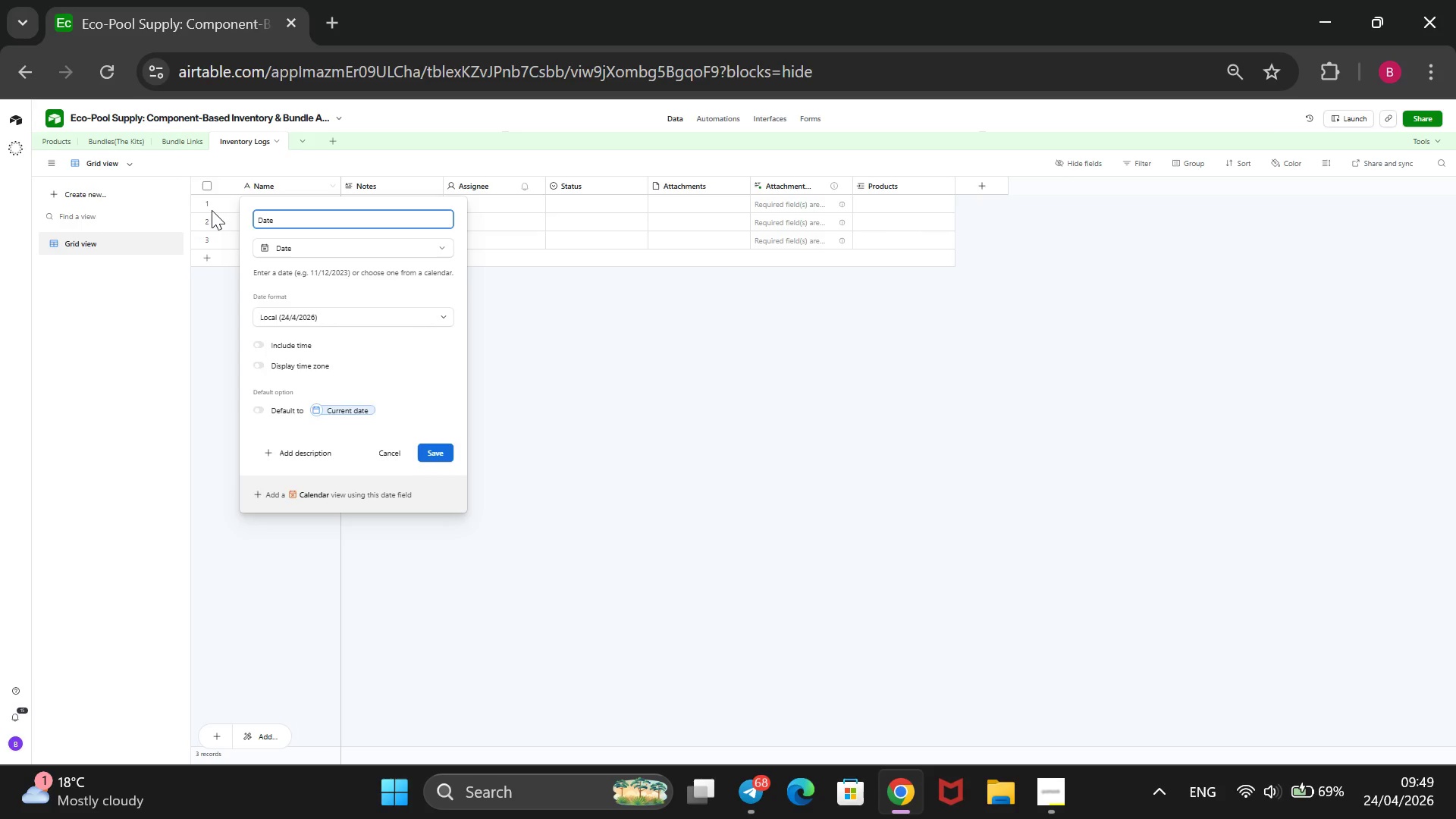 
key(Enter)
 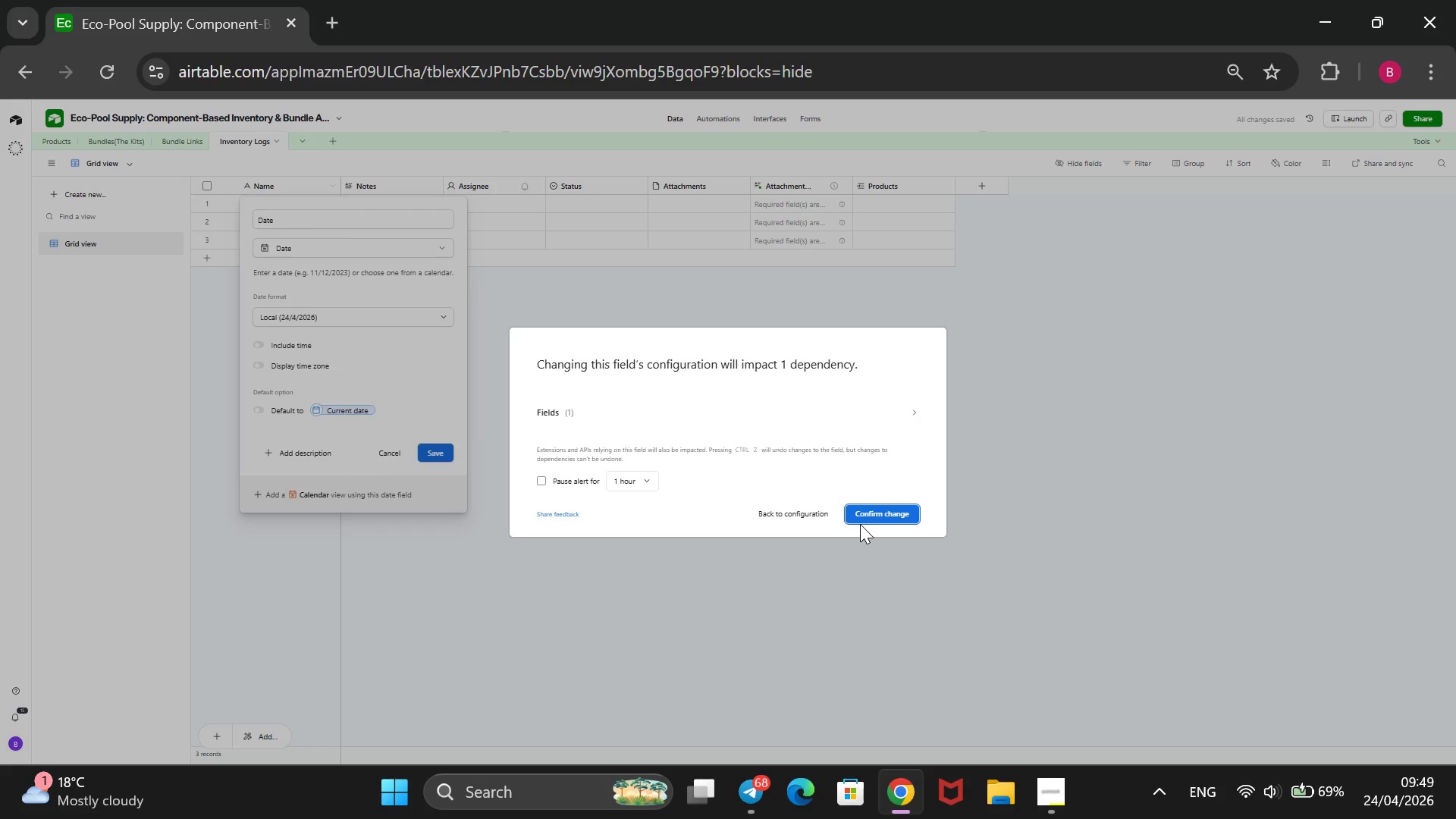 
left_click([856, 516])
 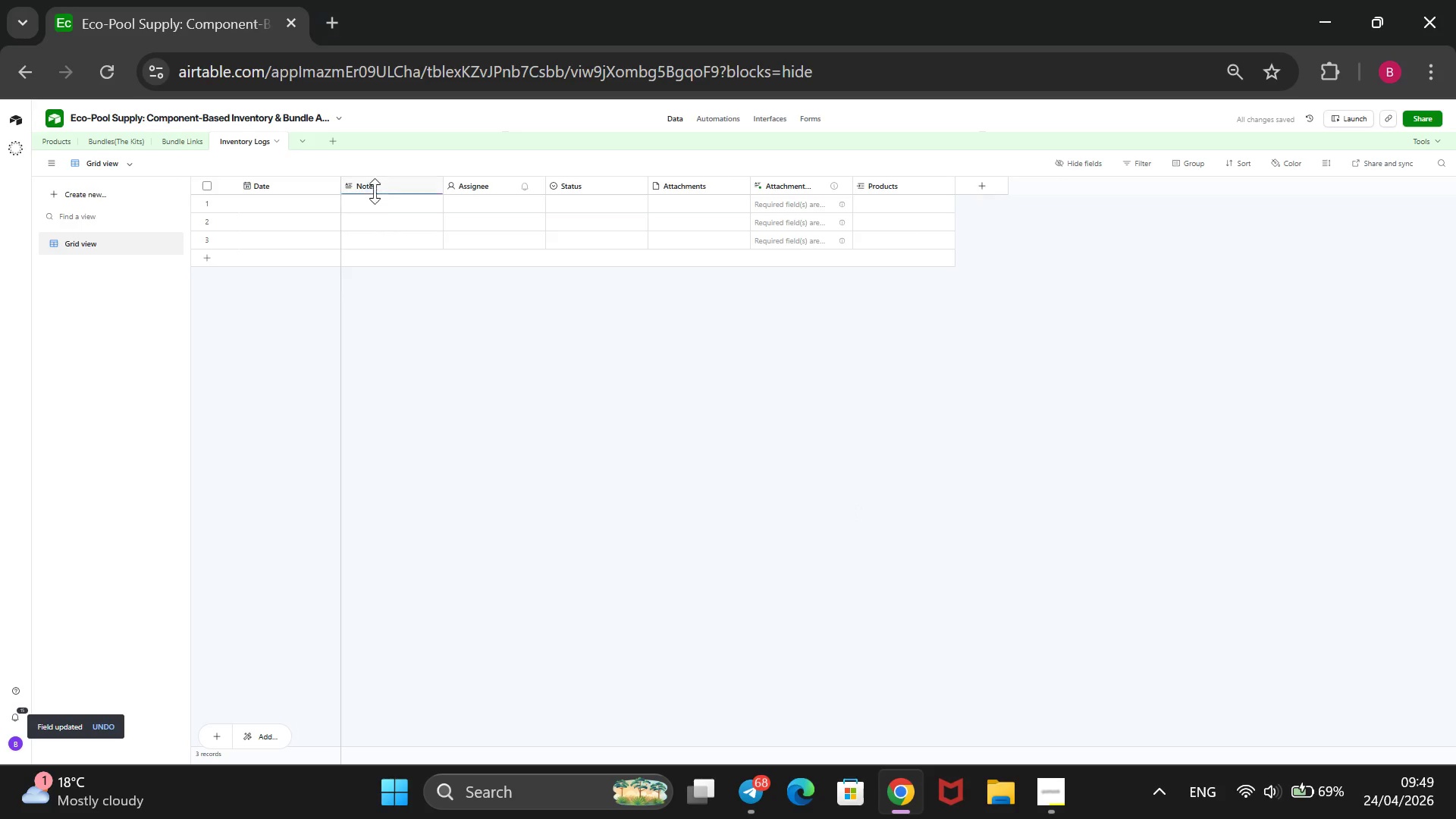 
right_click([379, 179])
 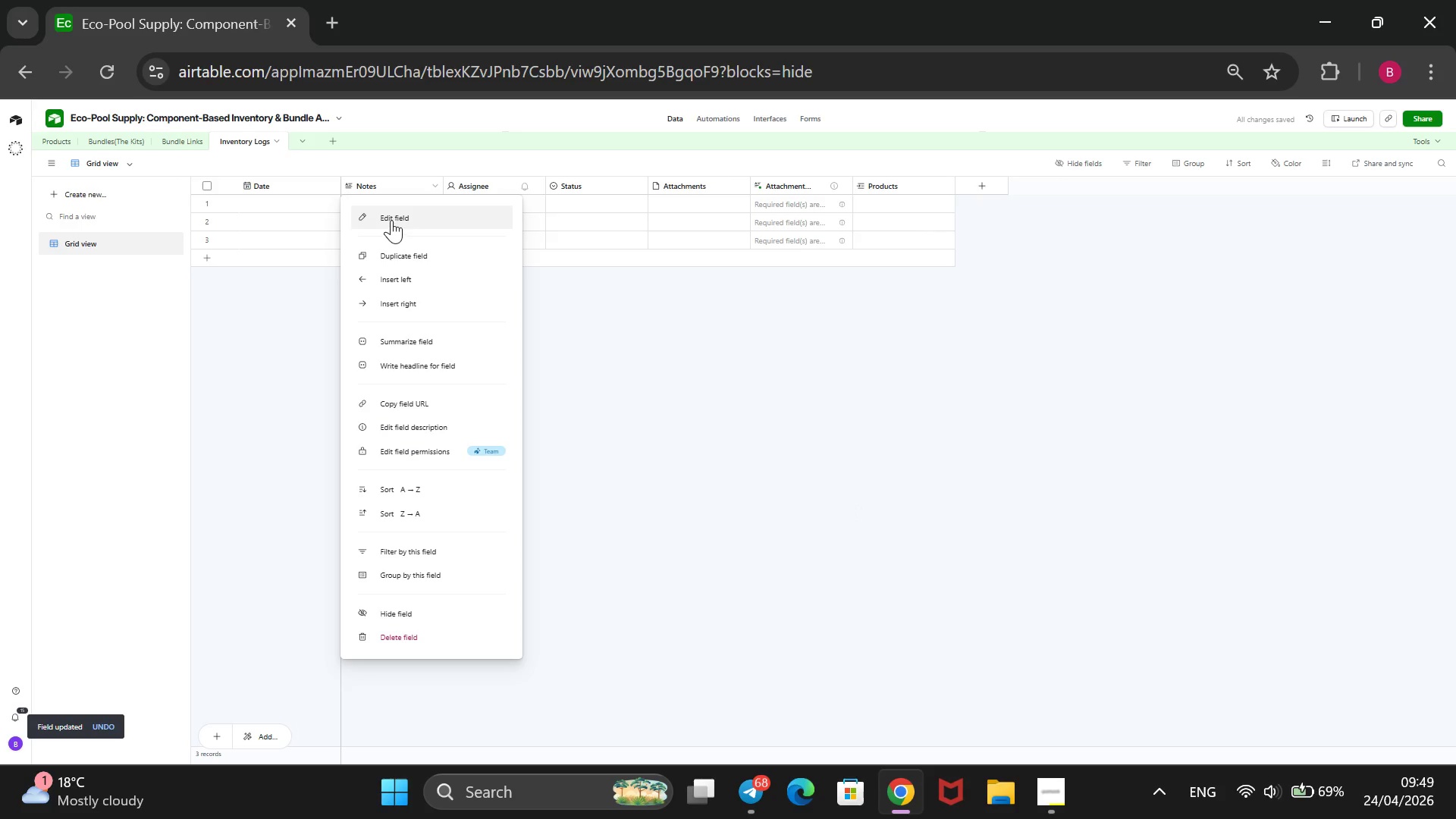 
left_click([391, 220])
 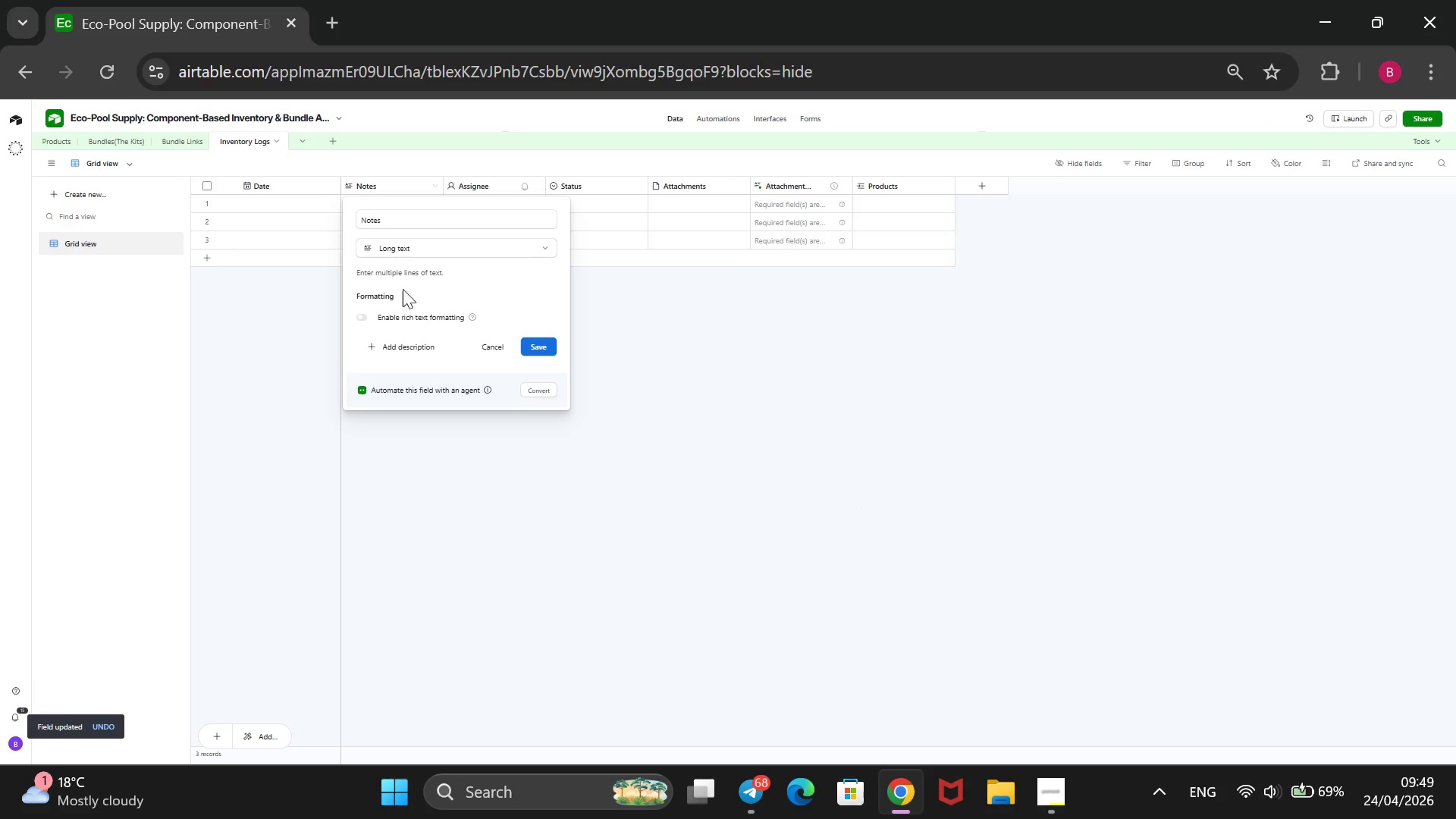 
left_click([414, 248])
 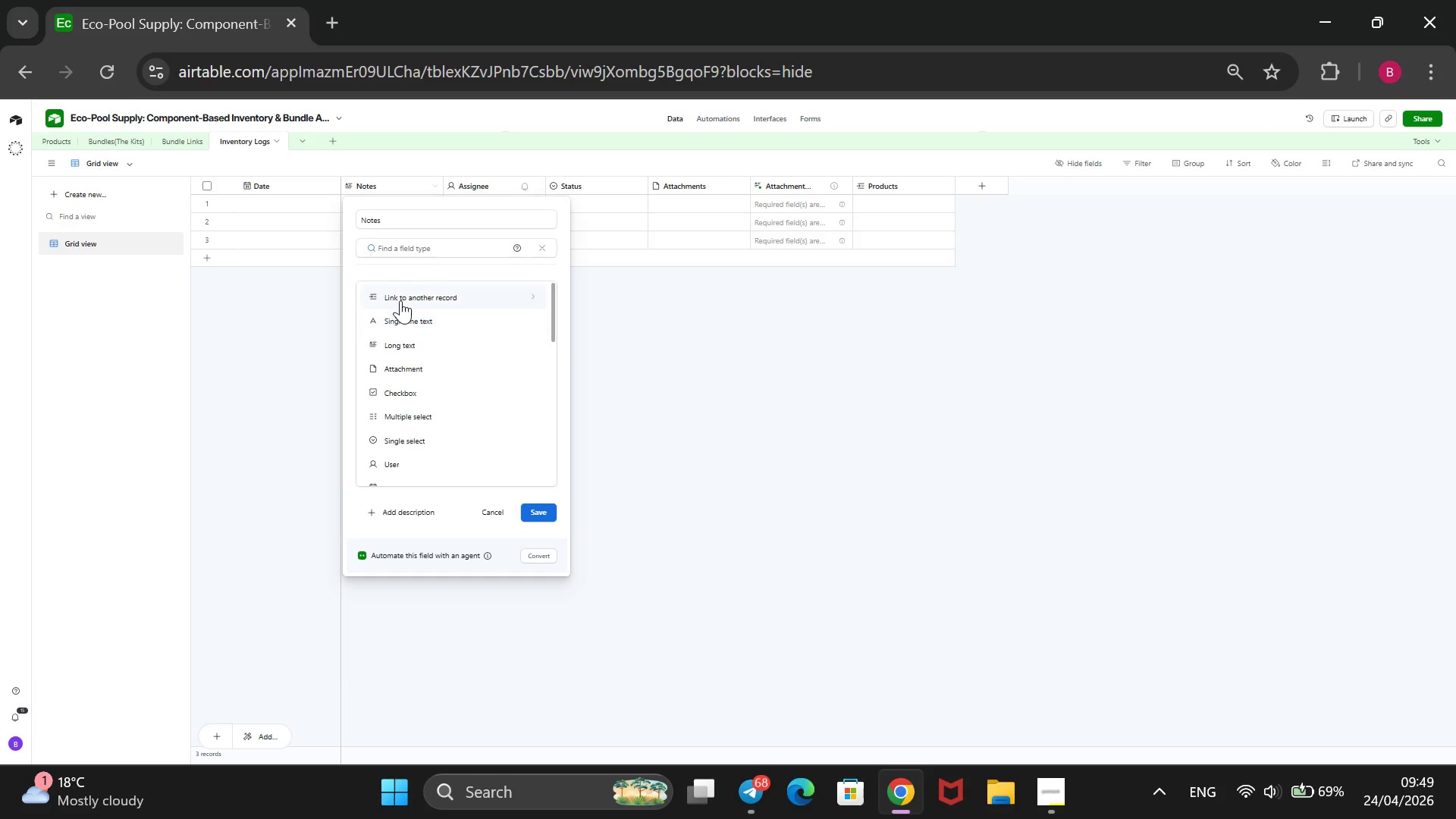 
left_click([403, 296])
 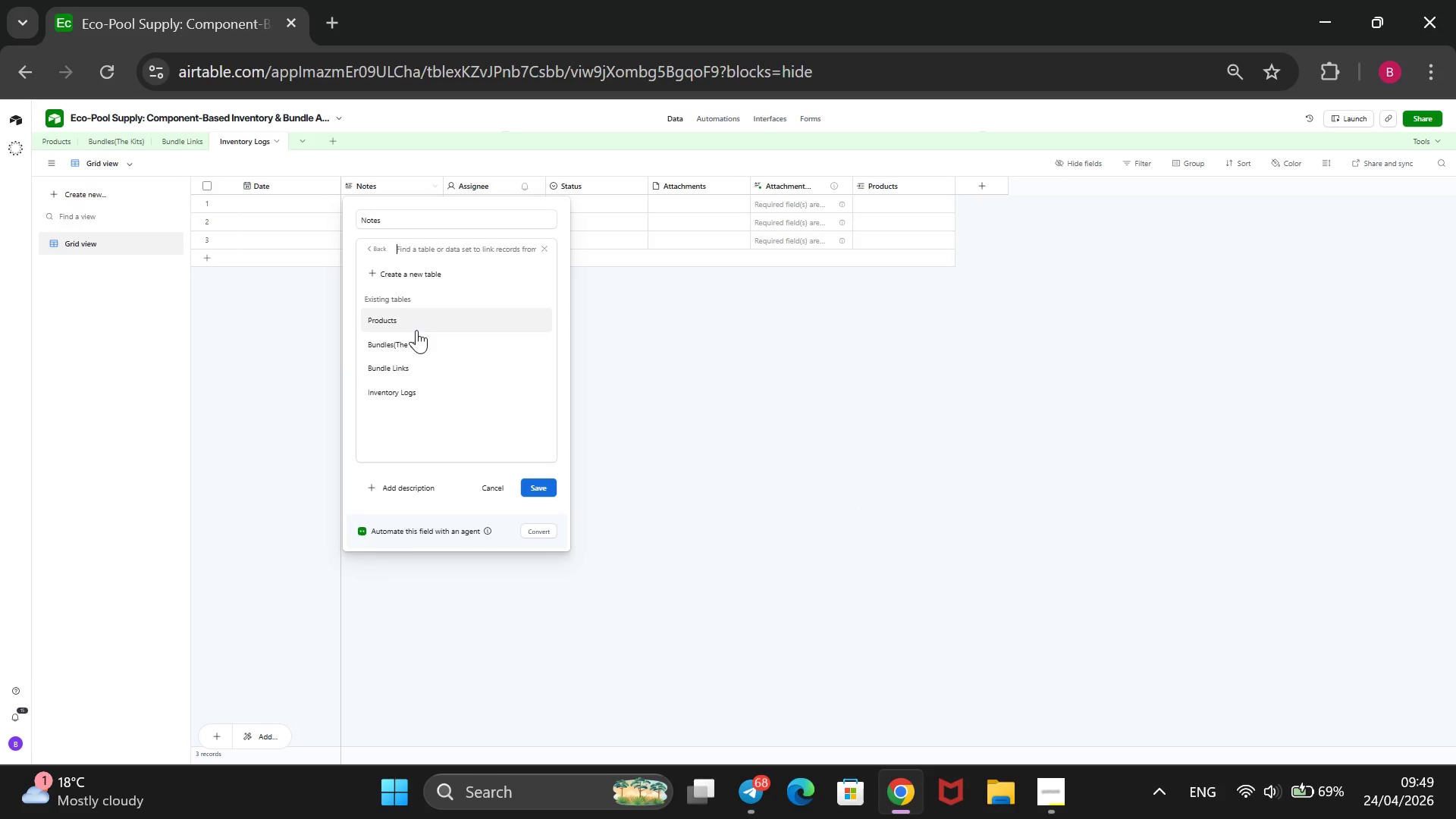 
left_click([416, 325])
 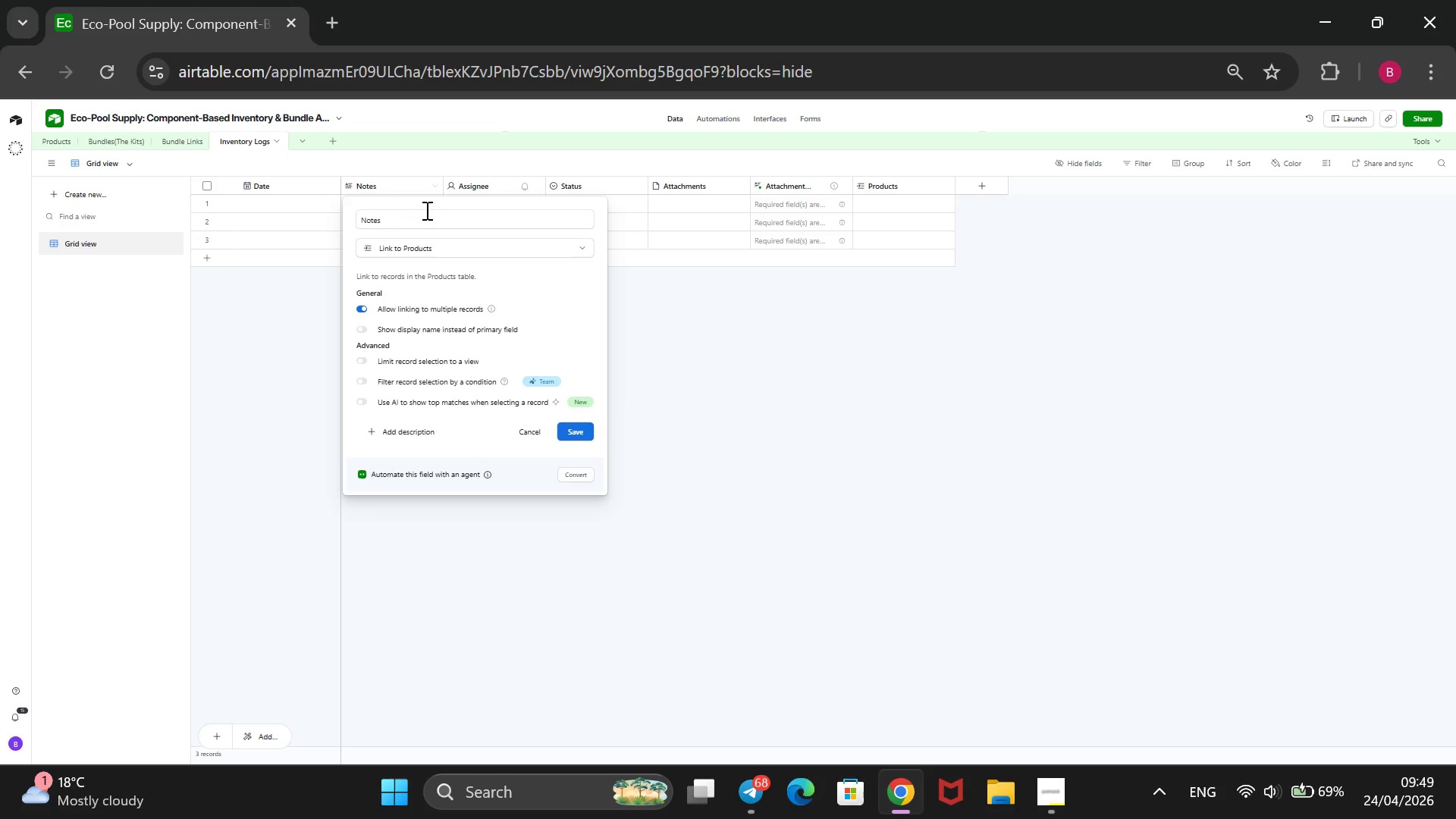 
left_click_drag(start_coordinate=[409, 212], to_coordinate=[307, 216])
 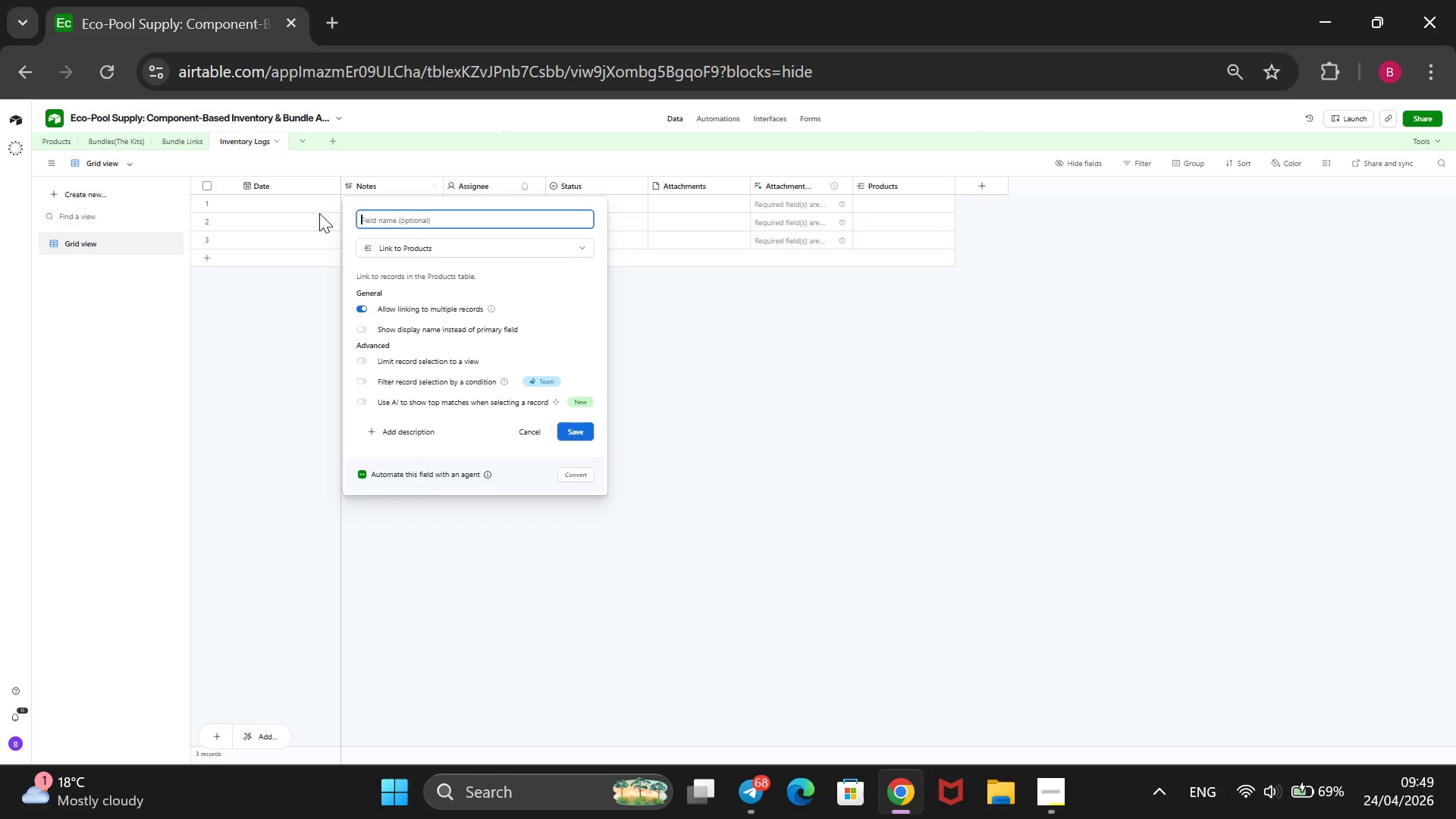 
key(Backspace)
type(Product)
 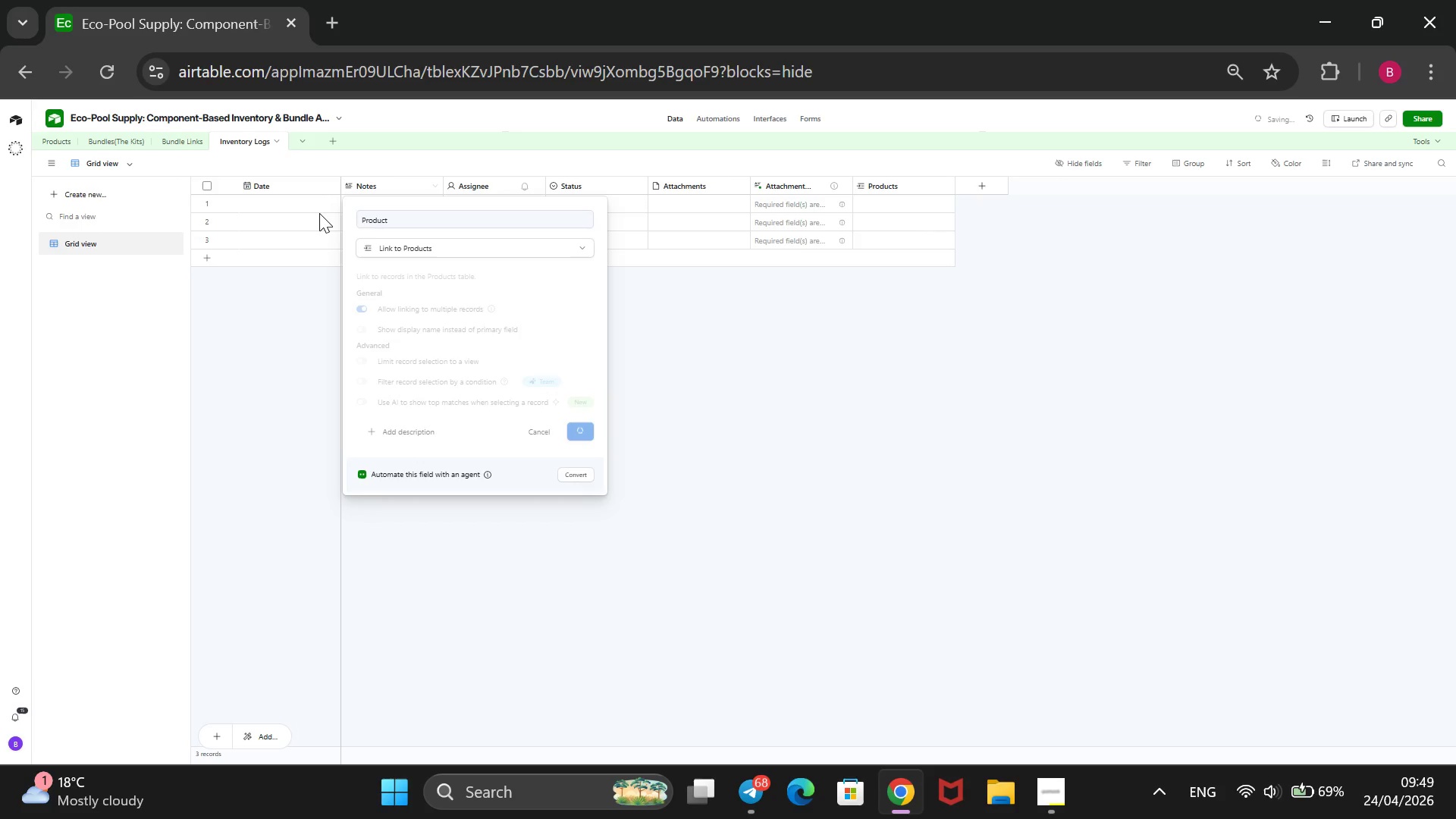 
key(Enter)
 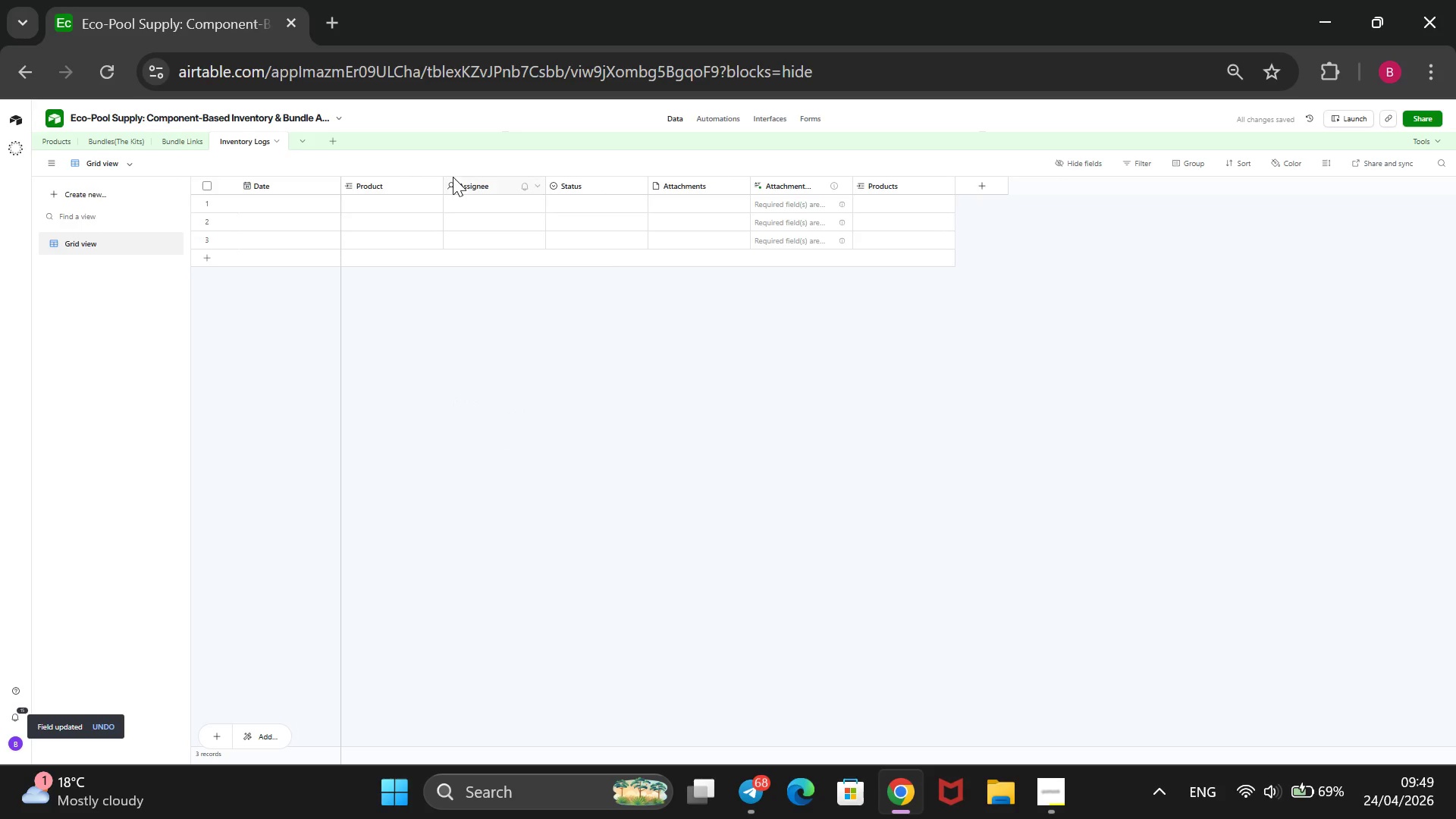 
wait(6.31)
 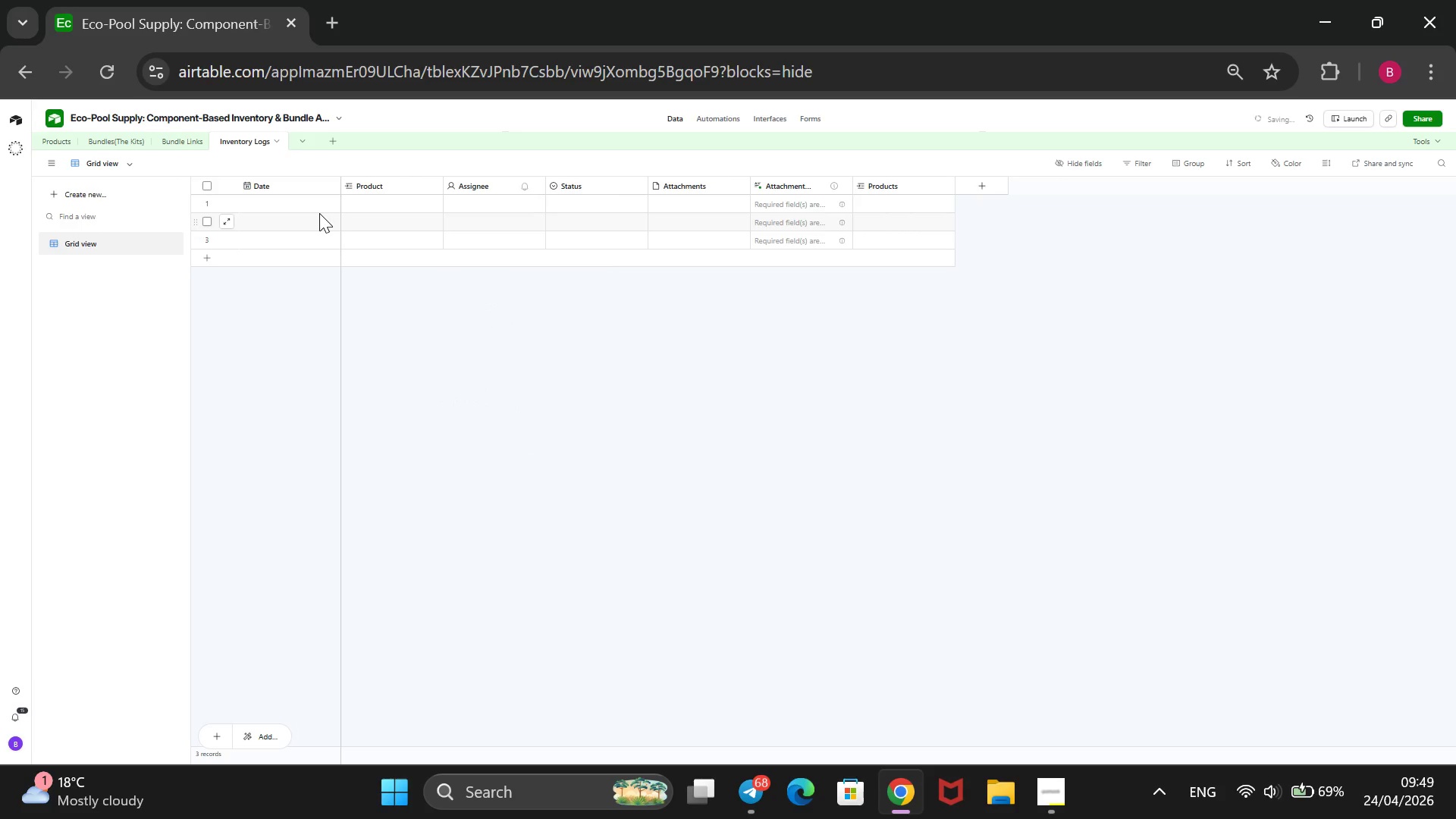 
right_click([489, 186])
 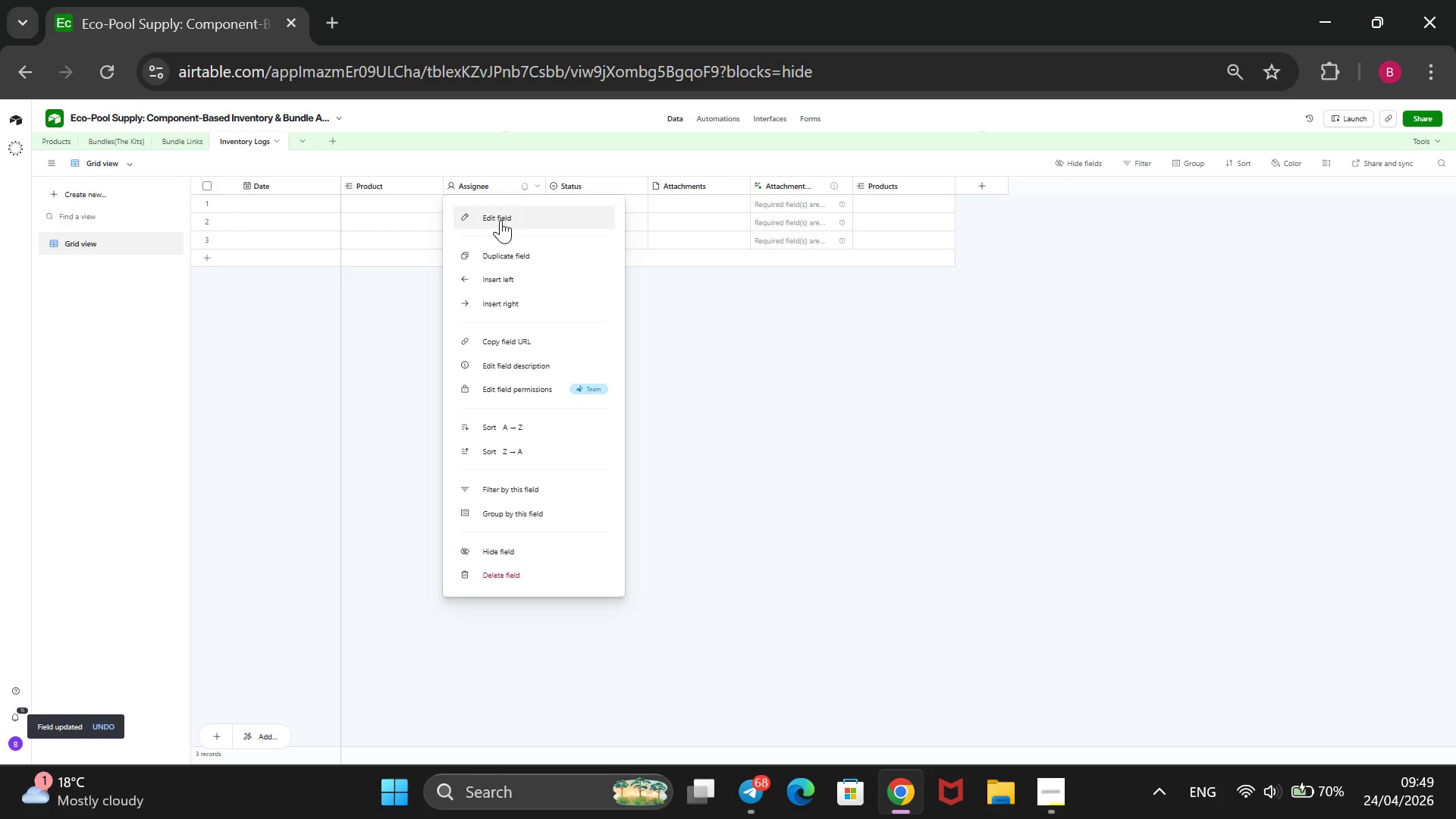 
left_click([500, 216])
 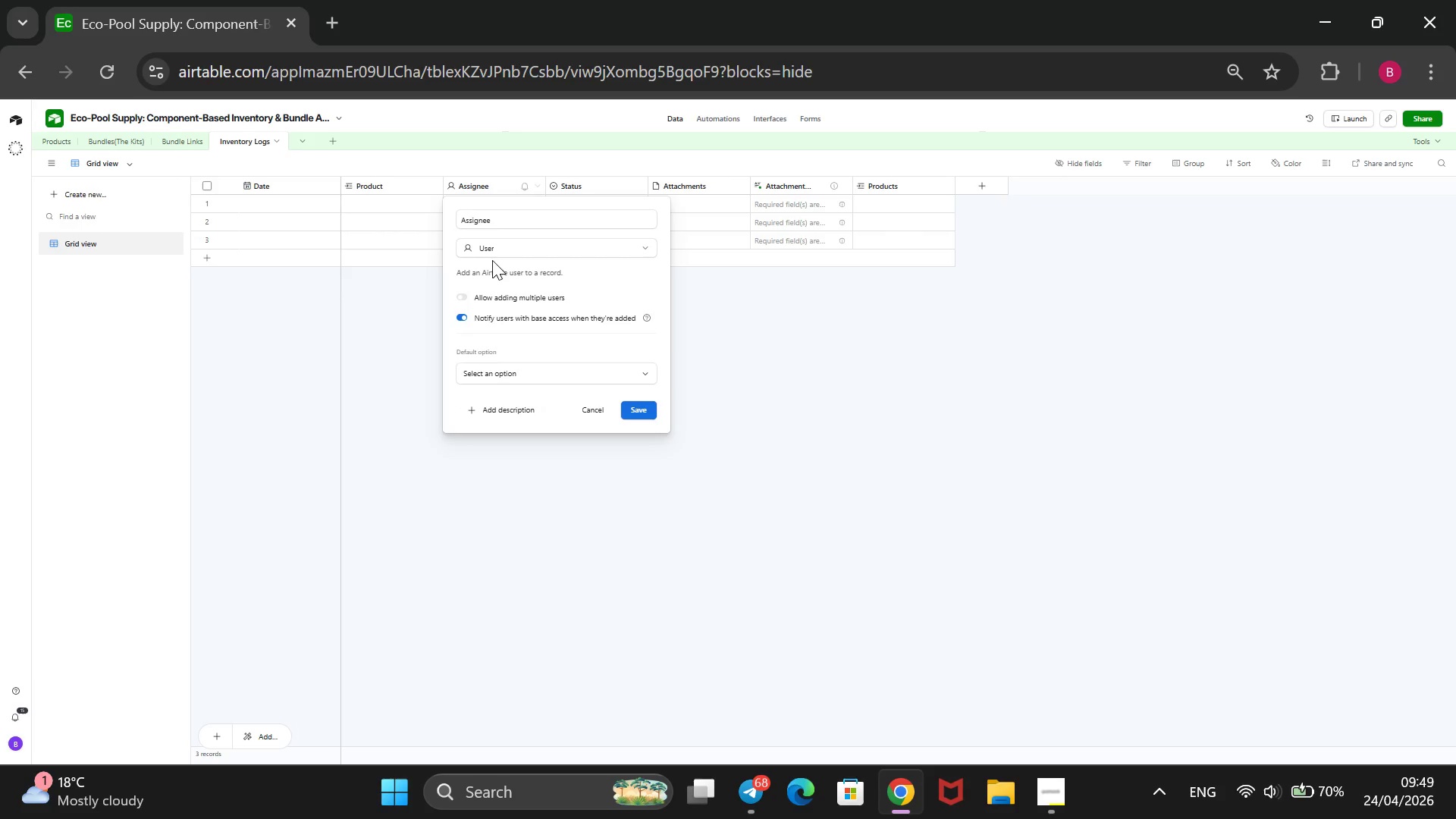 
left_click([541, 244])
 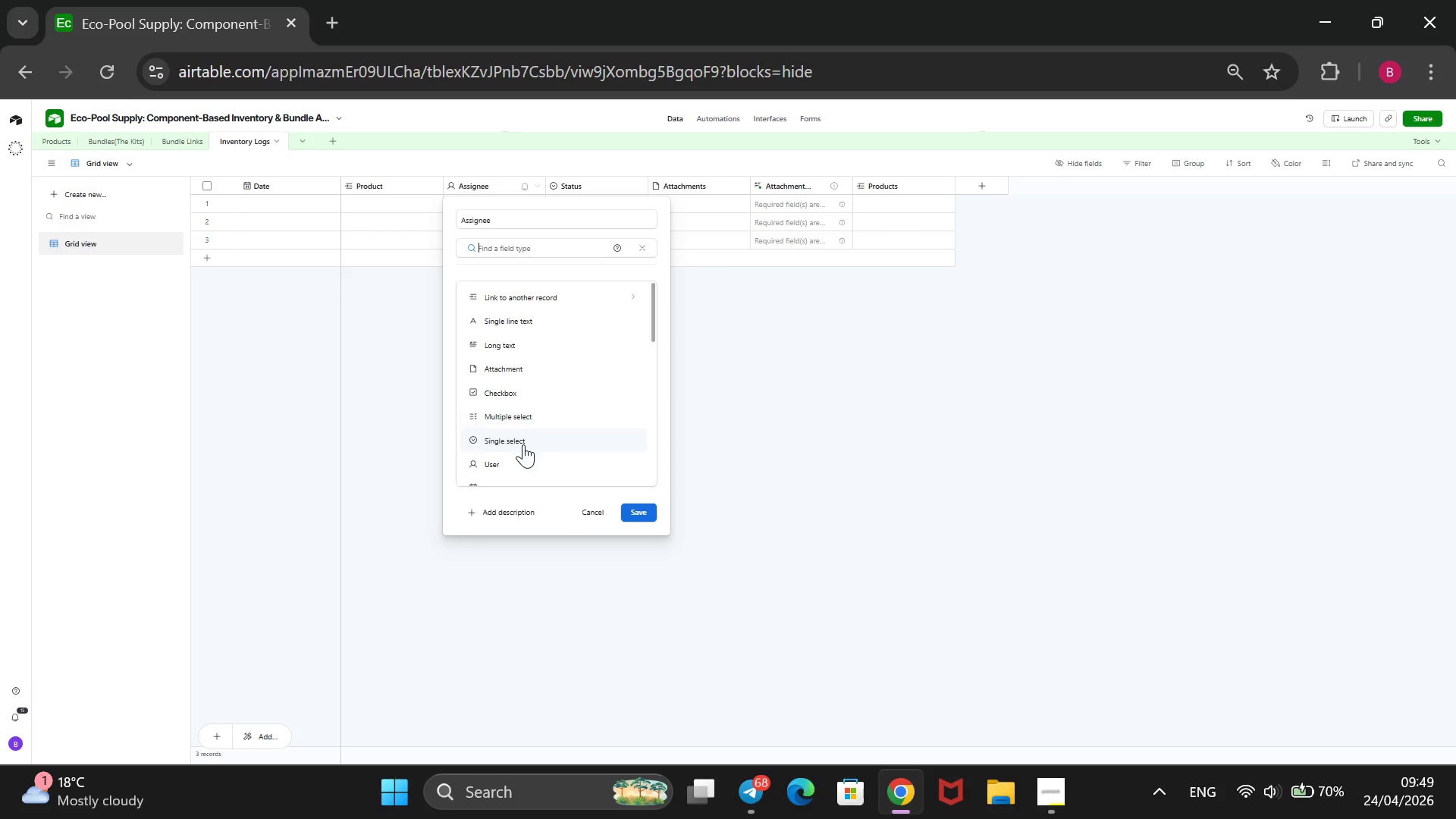 
left_click([523, 444])
 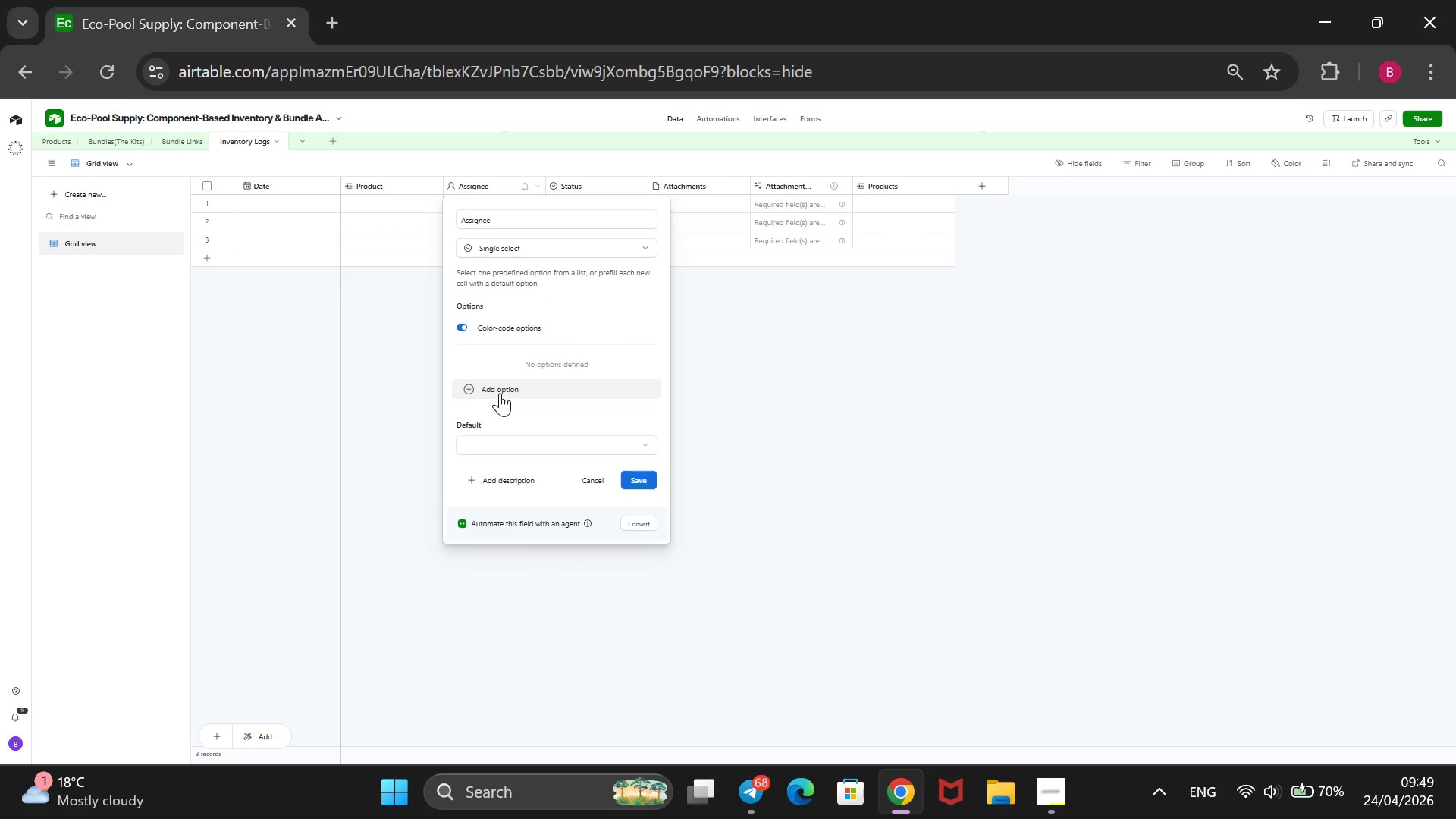 
left_click([500, 393])
 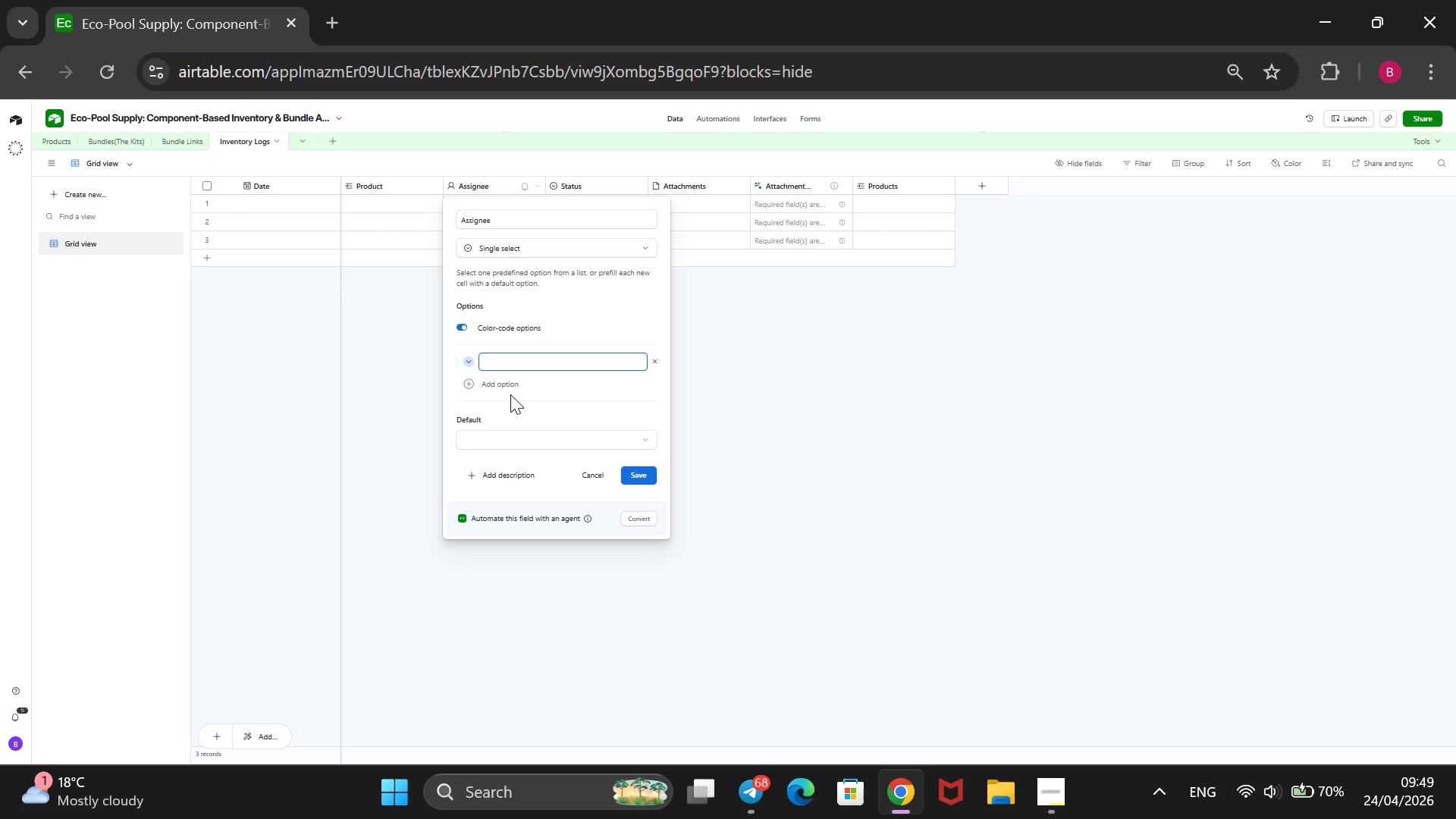 
type(P)
key(Backspace)
type(Restock)
 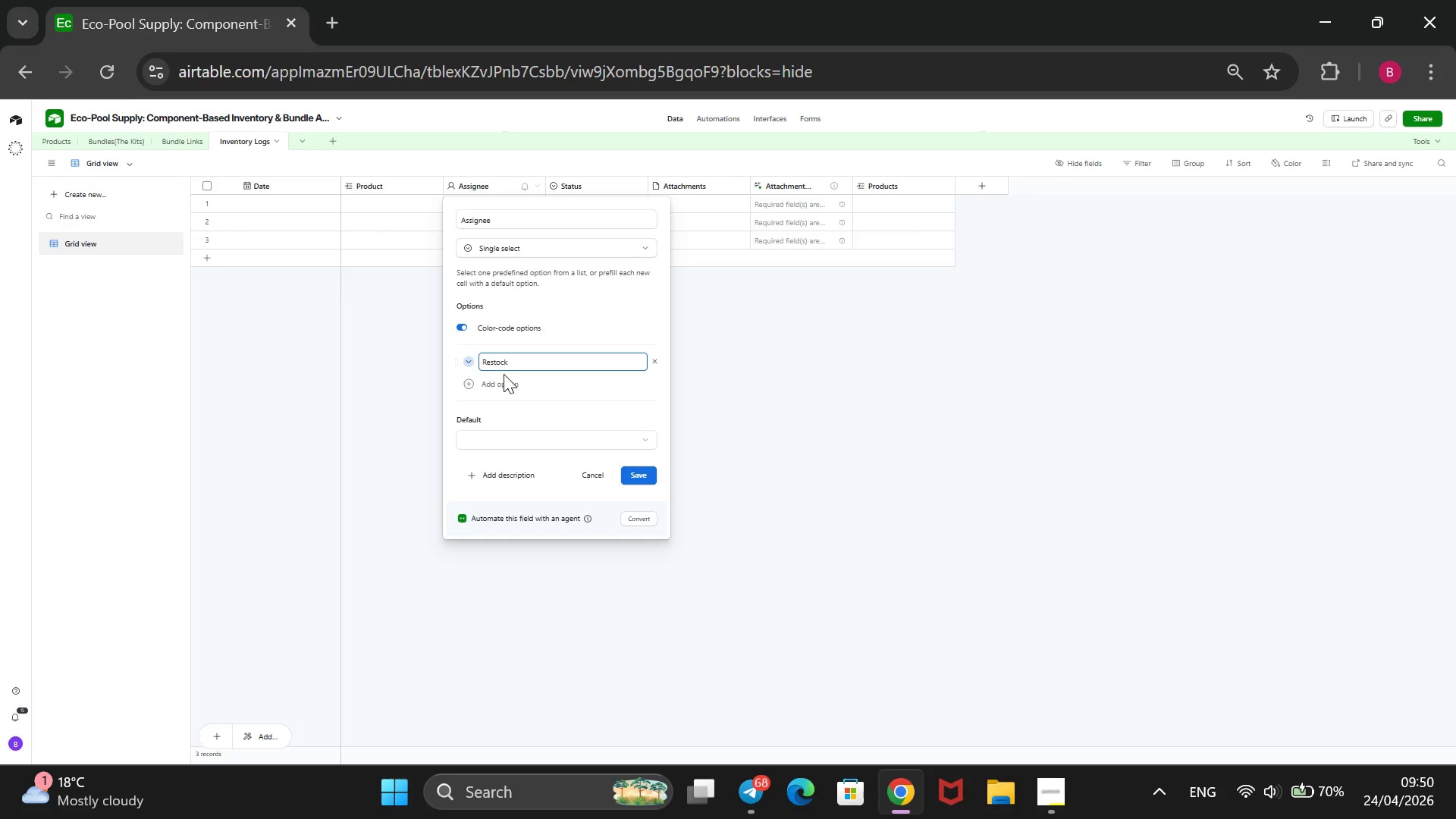 
left_click([503, 384])
 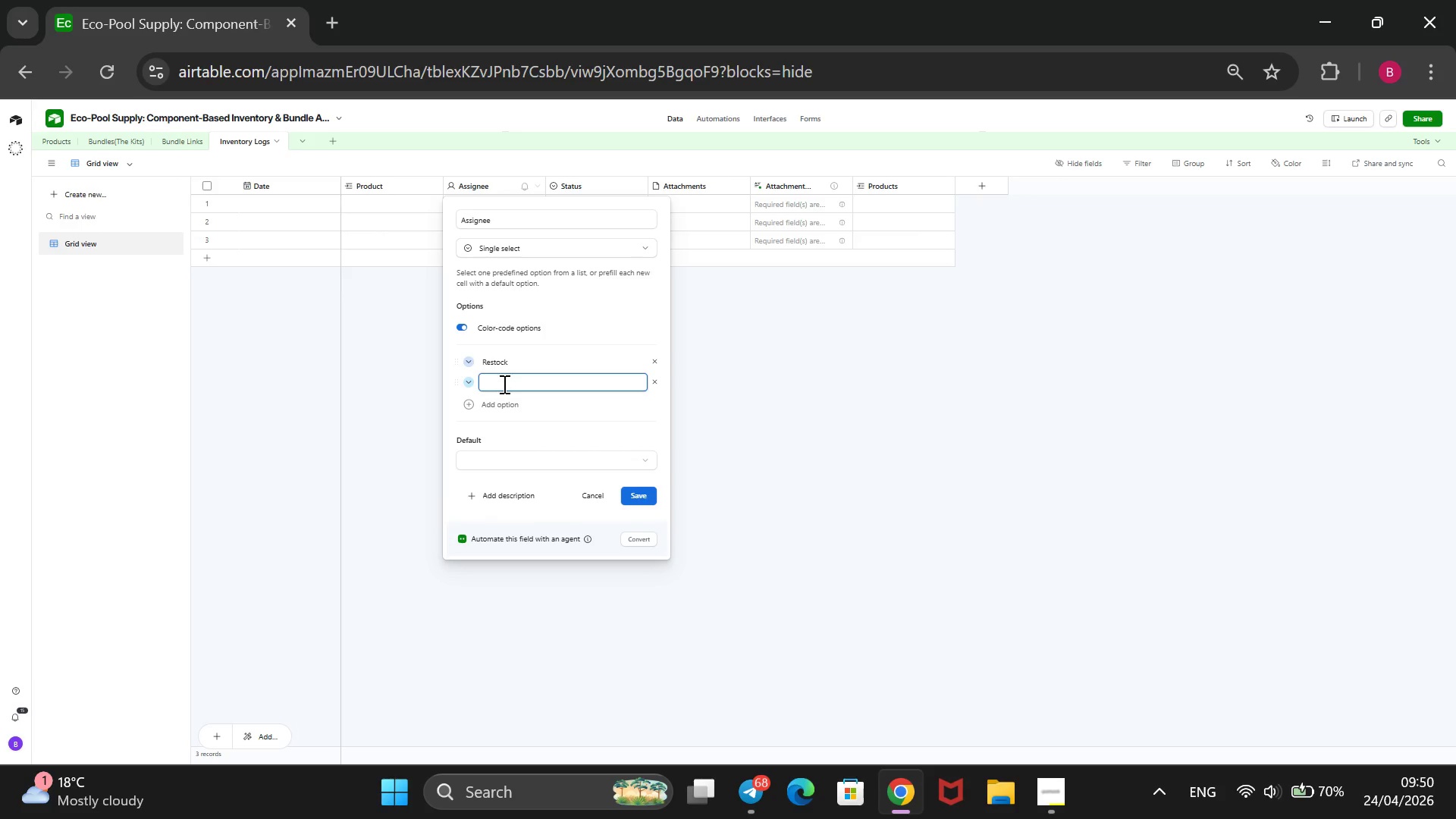 
type(Sale)
 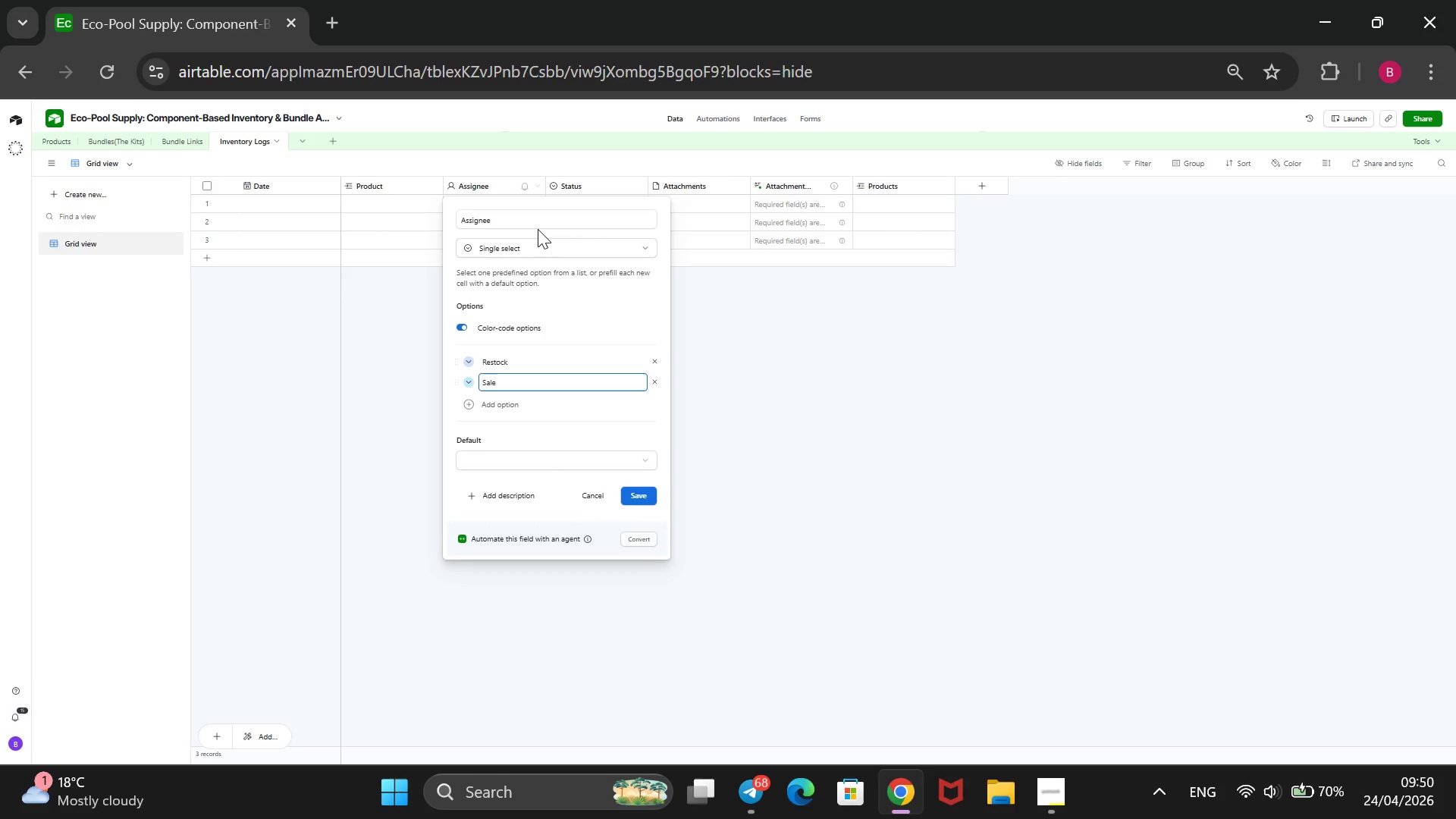 
left_click_drag(start_coordinate=[537, 218], to_coordinate=[461, 212])
 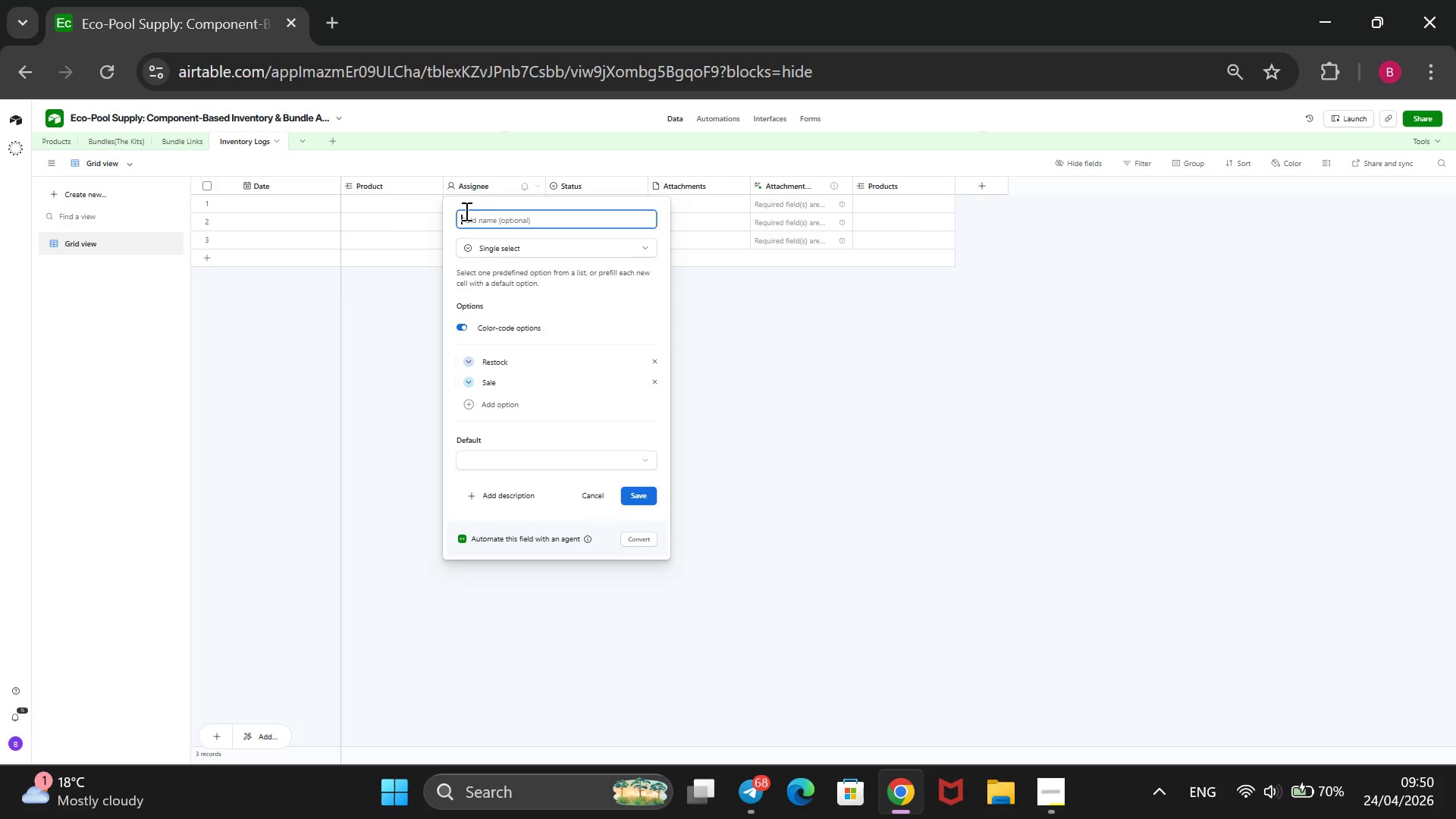 
key(Backspace)
type(Type)
 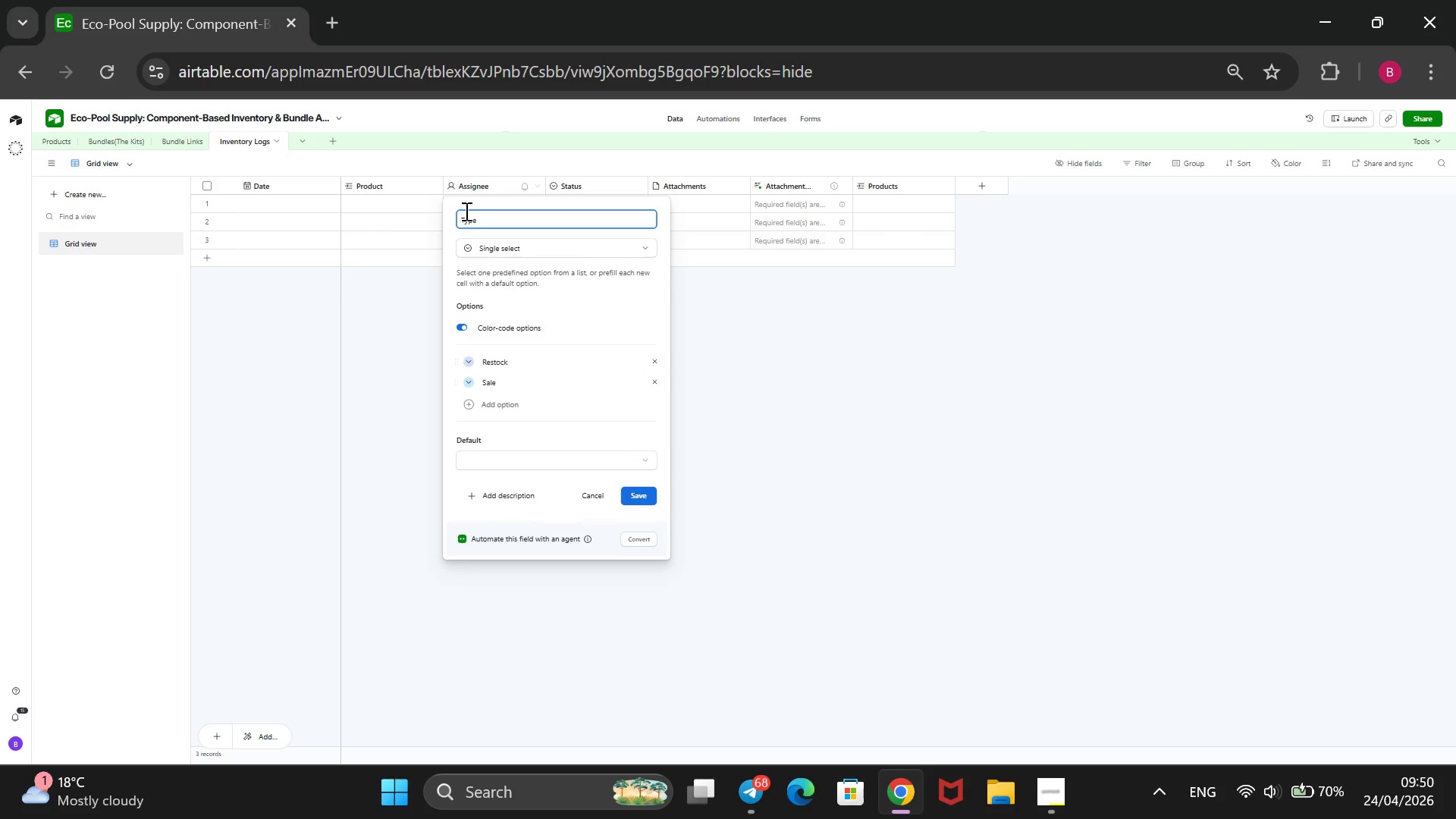 
key(Enter)
 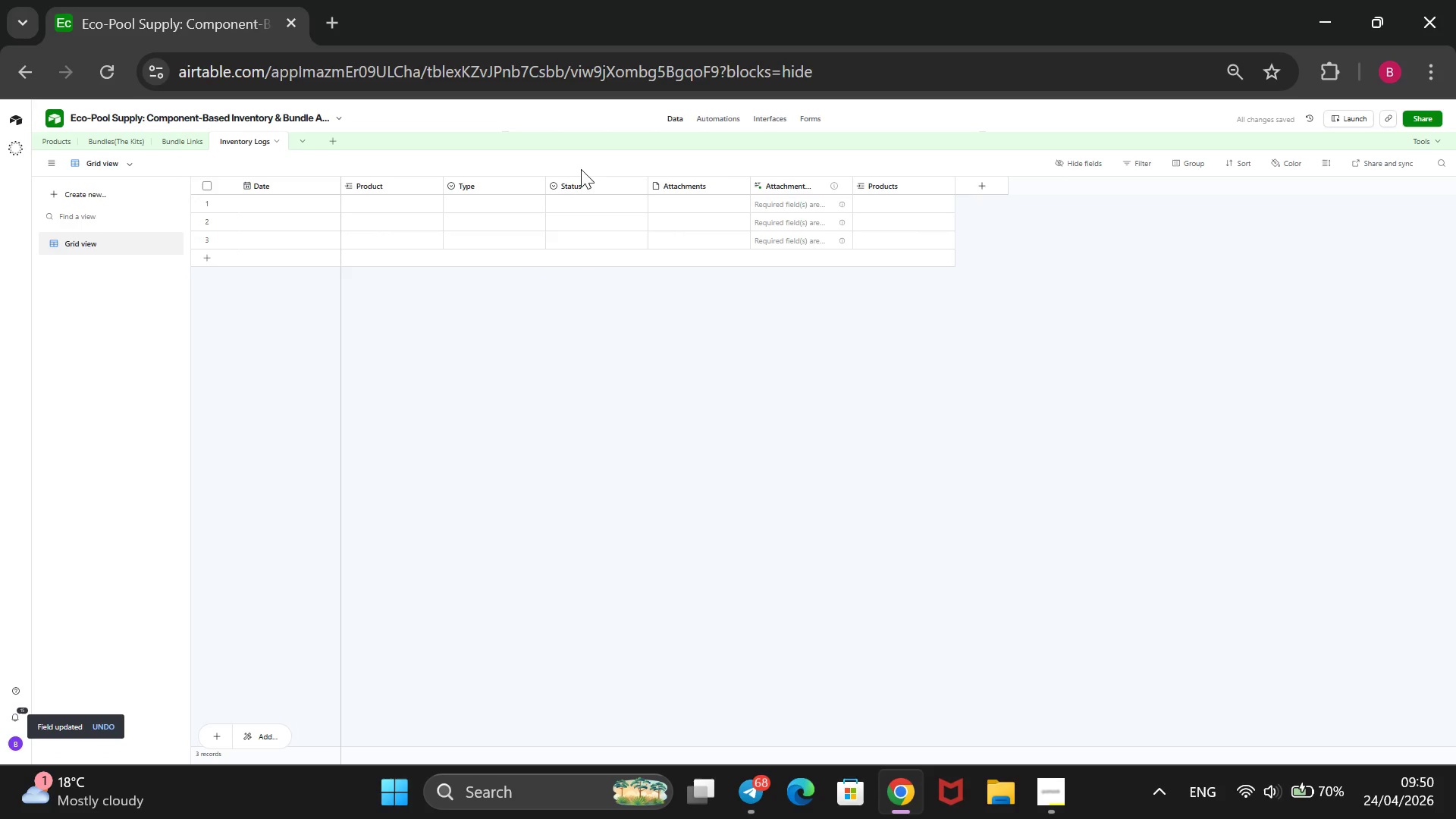 
right_click([575, 180])
 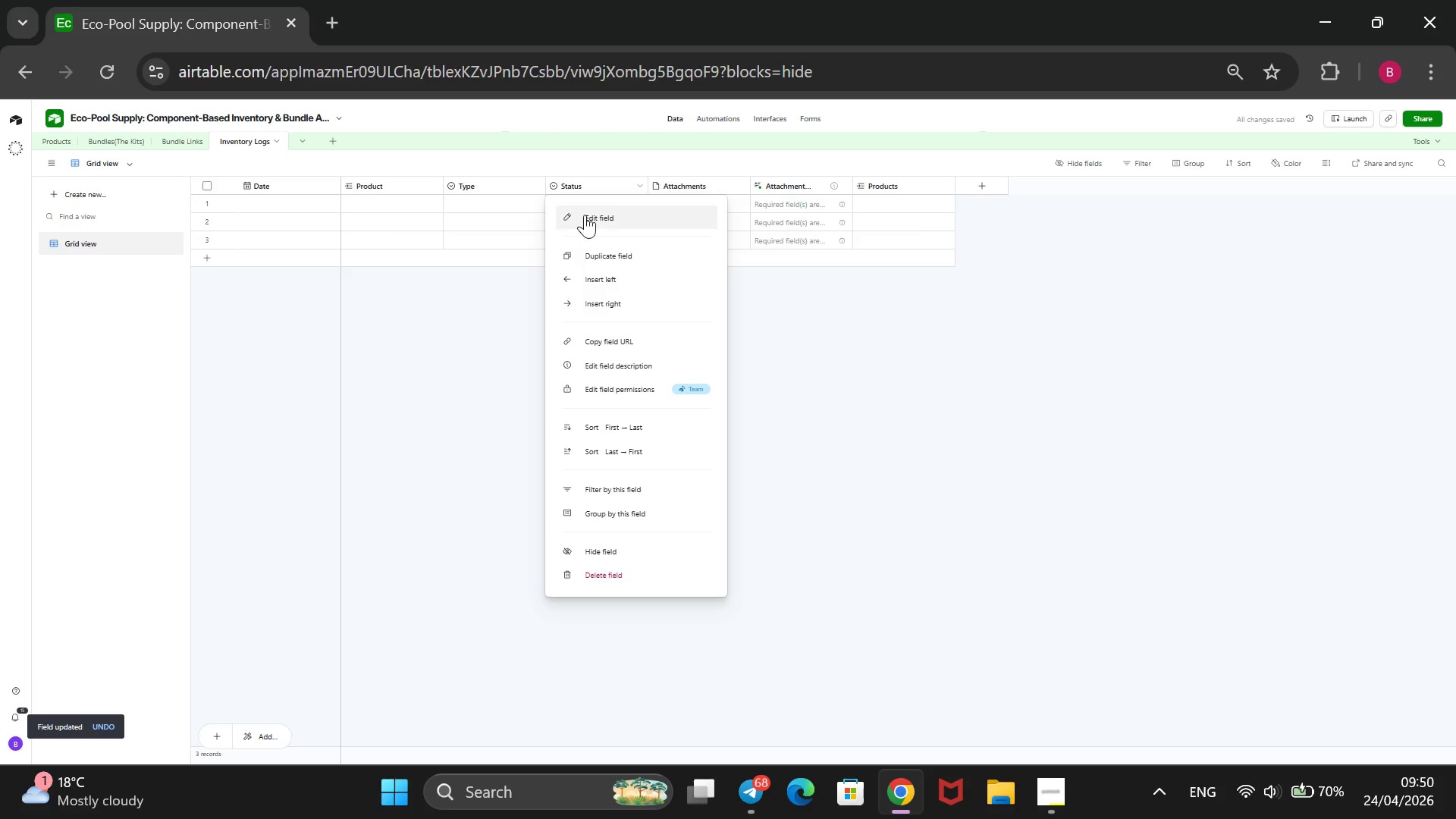 
left_click([585, 215])
 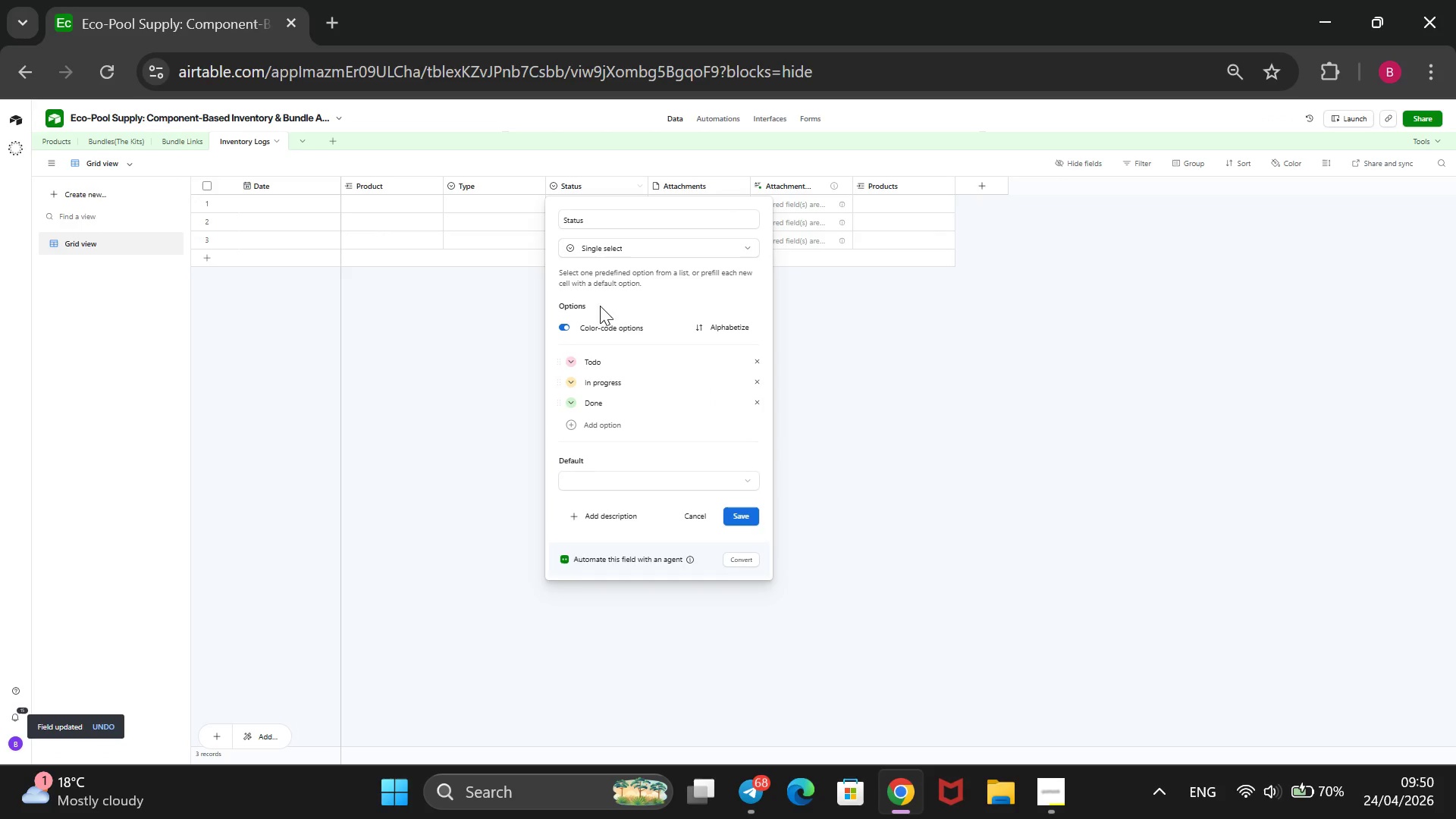 
left_click_drag(start_coordinate=[610, 216], to_coordinate=[527, 216])
 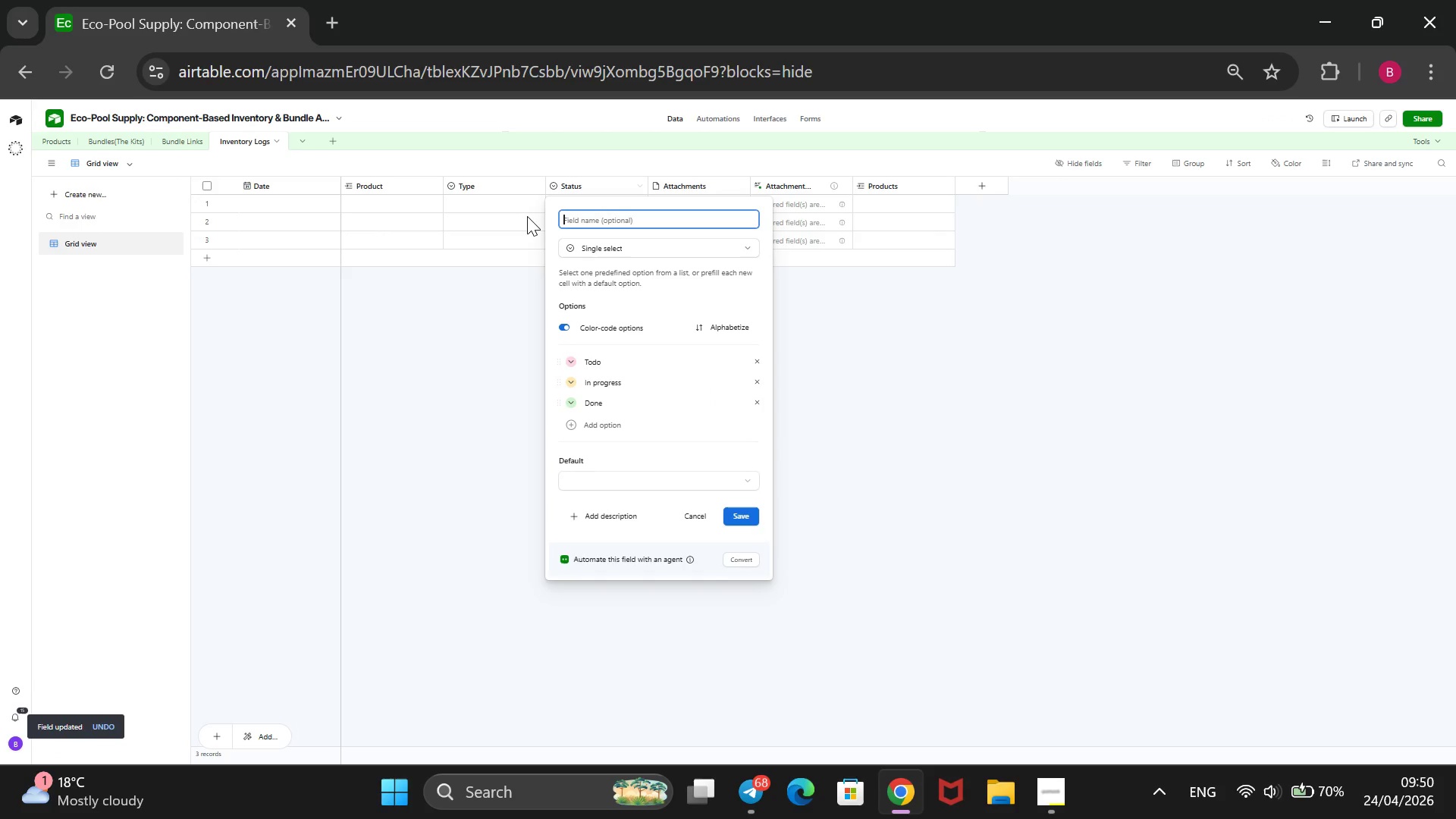 
key(Backspace)
type(Quantity)
 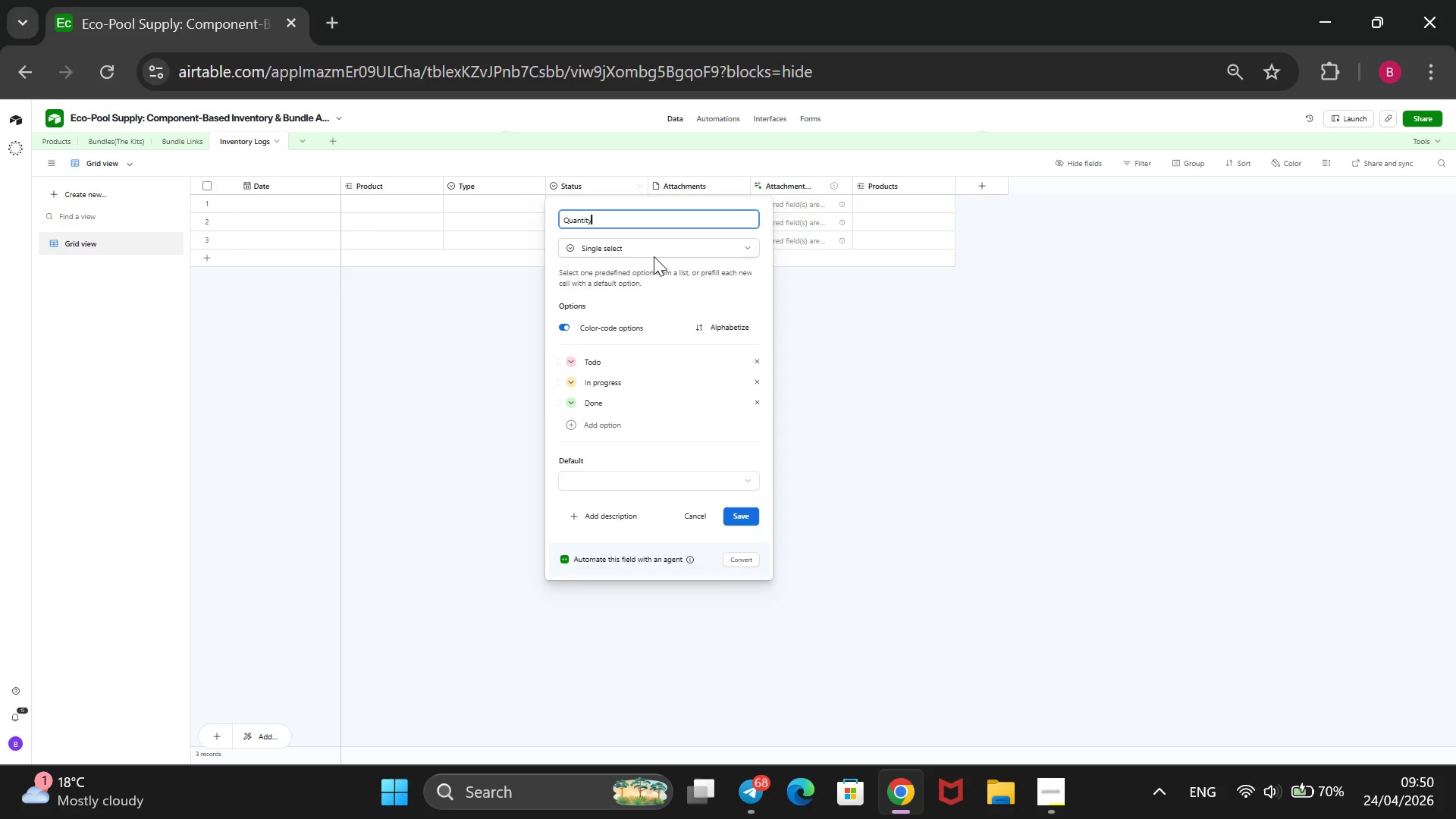 
left_click([651, 249])
 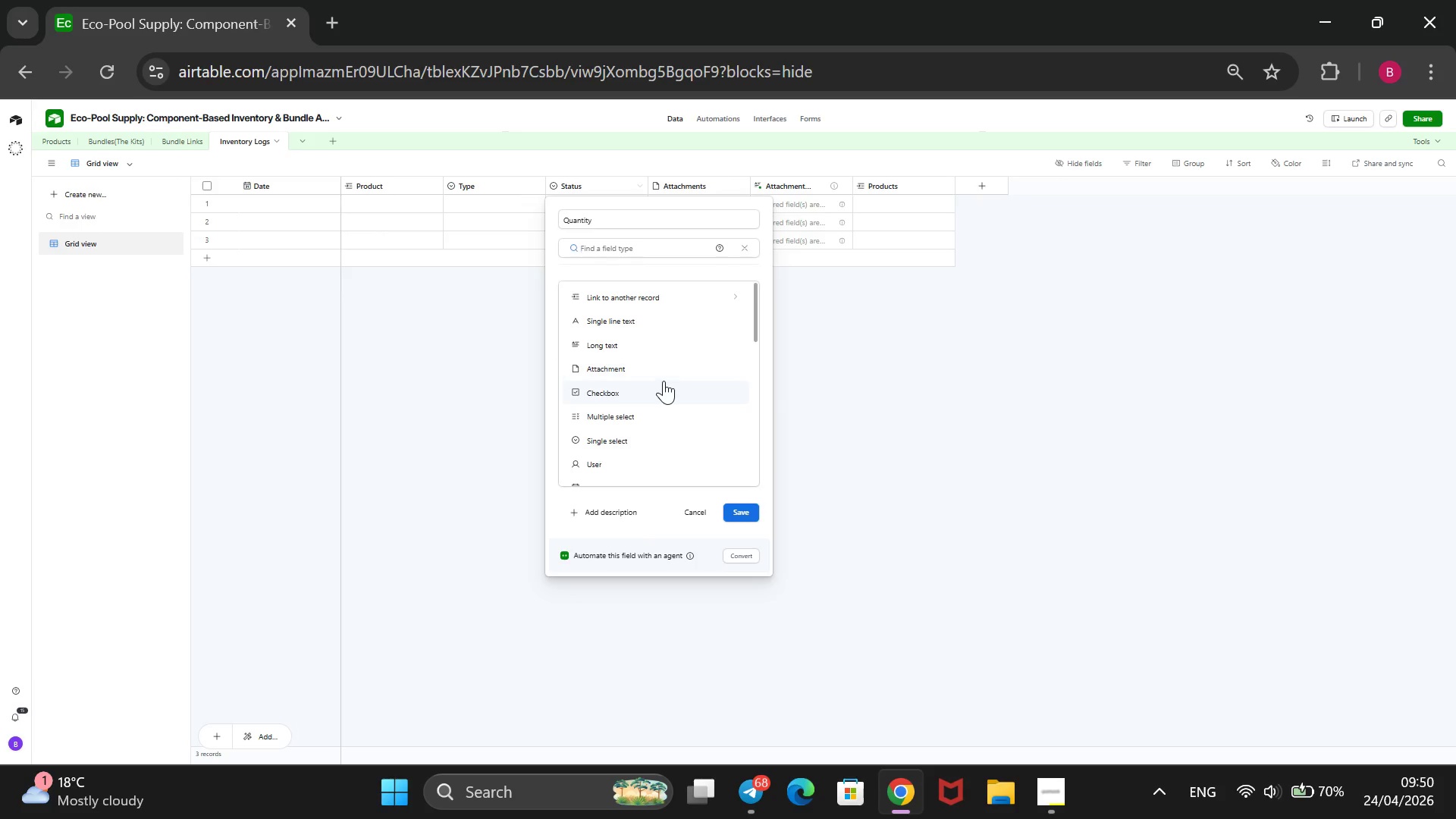 
scroll: coordinate [654, 403], scroll_direction: down, amount: 4.0
 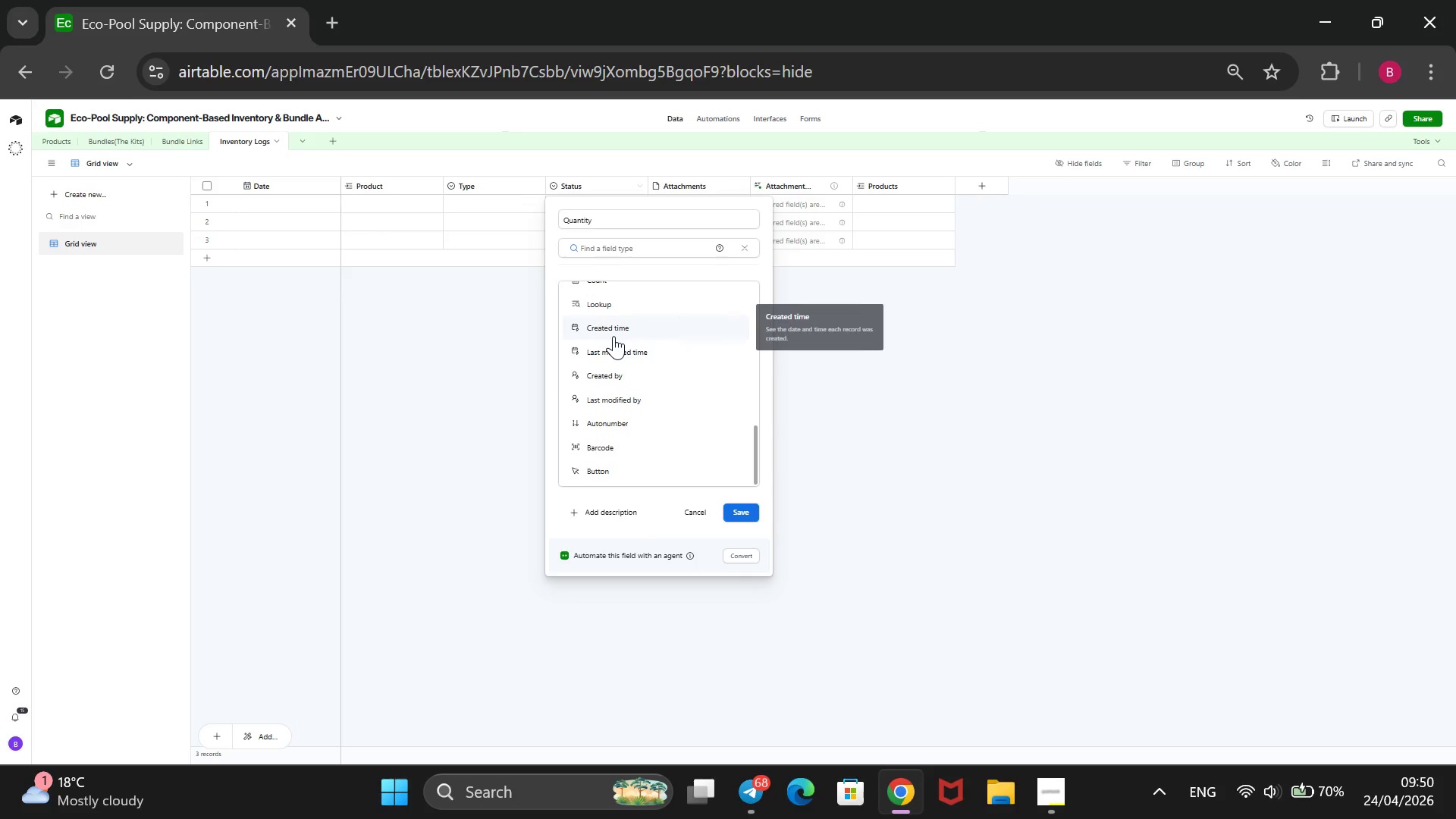 
scroll: coordinate [613, 336], scroll_direction: none, amount: 0.0
 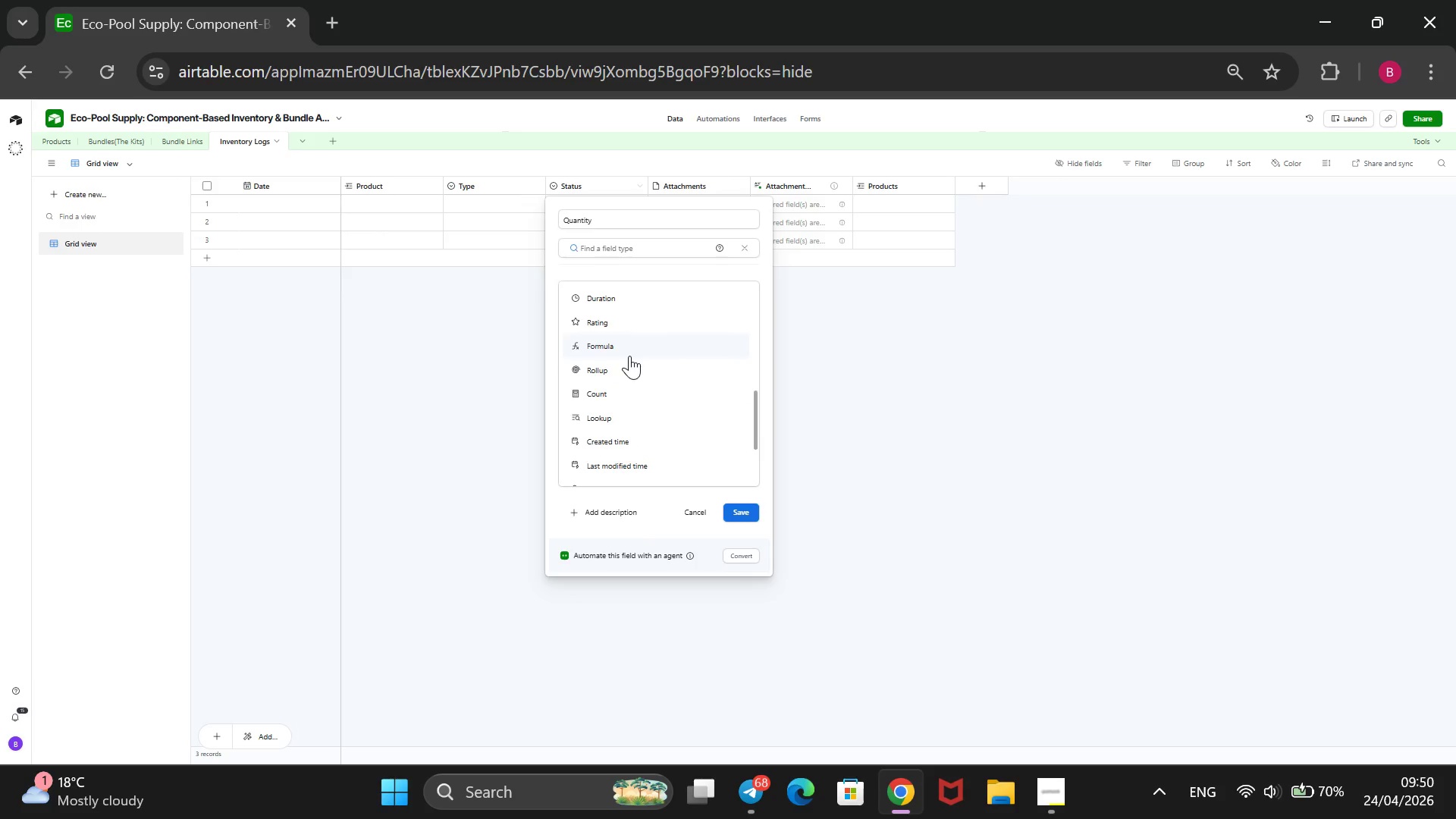 
scroll: coordinate [629, 356], scroll_direction: up, amount: 2.0
 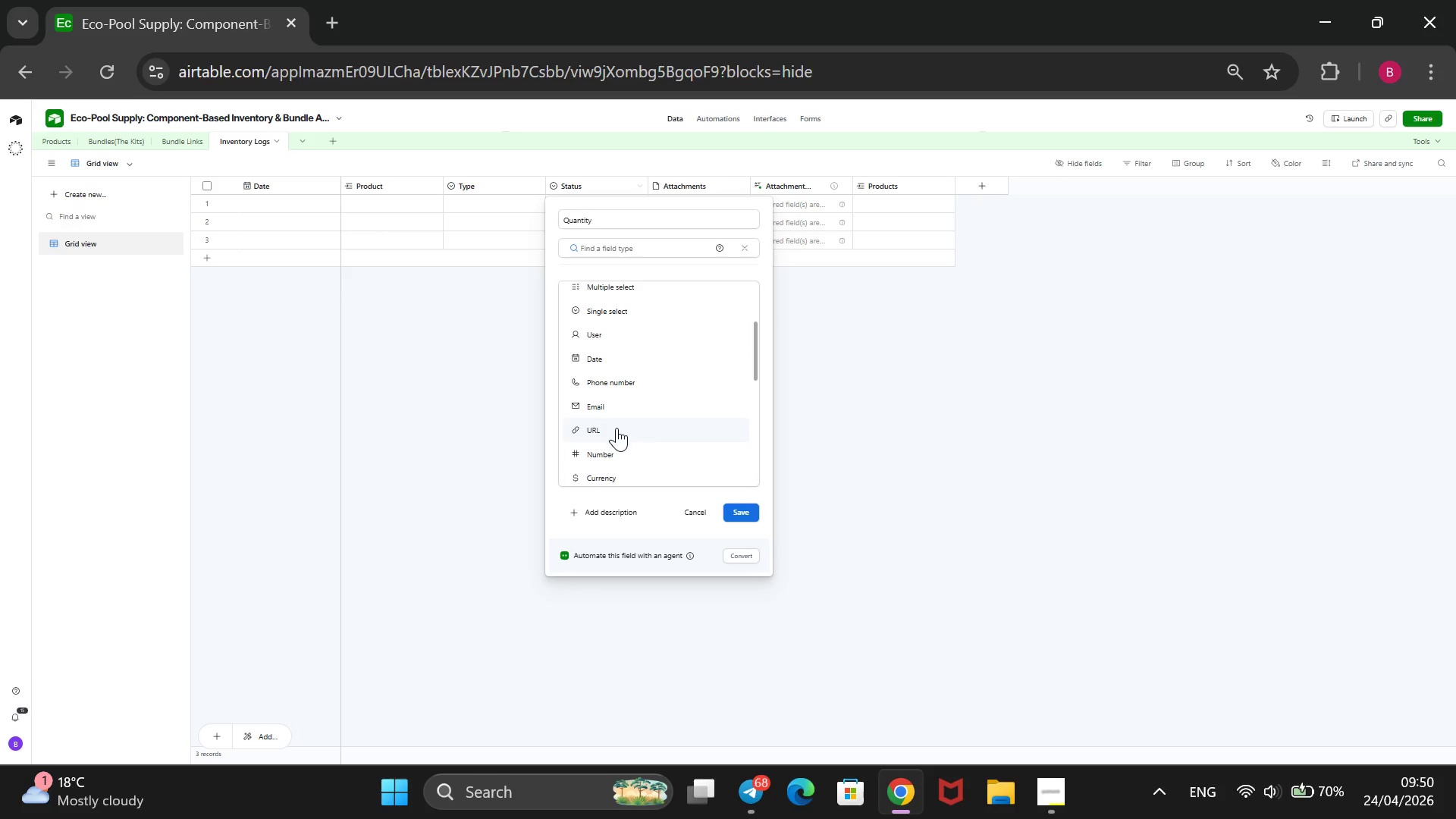 
left_click([617, 442])
 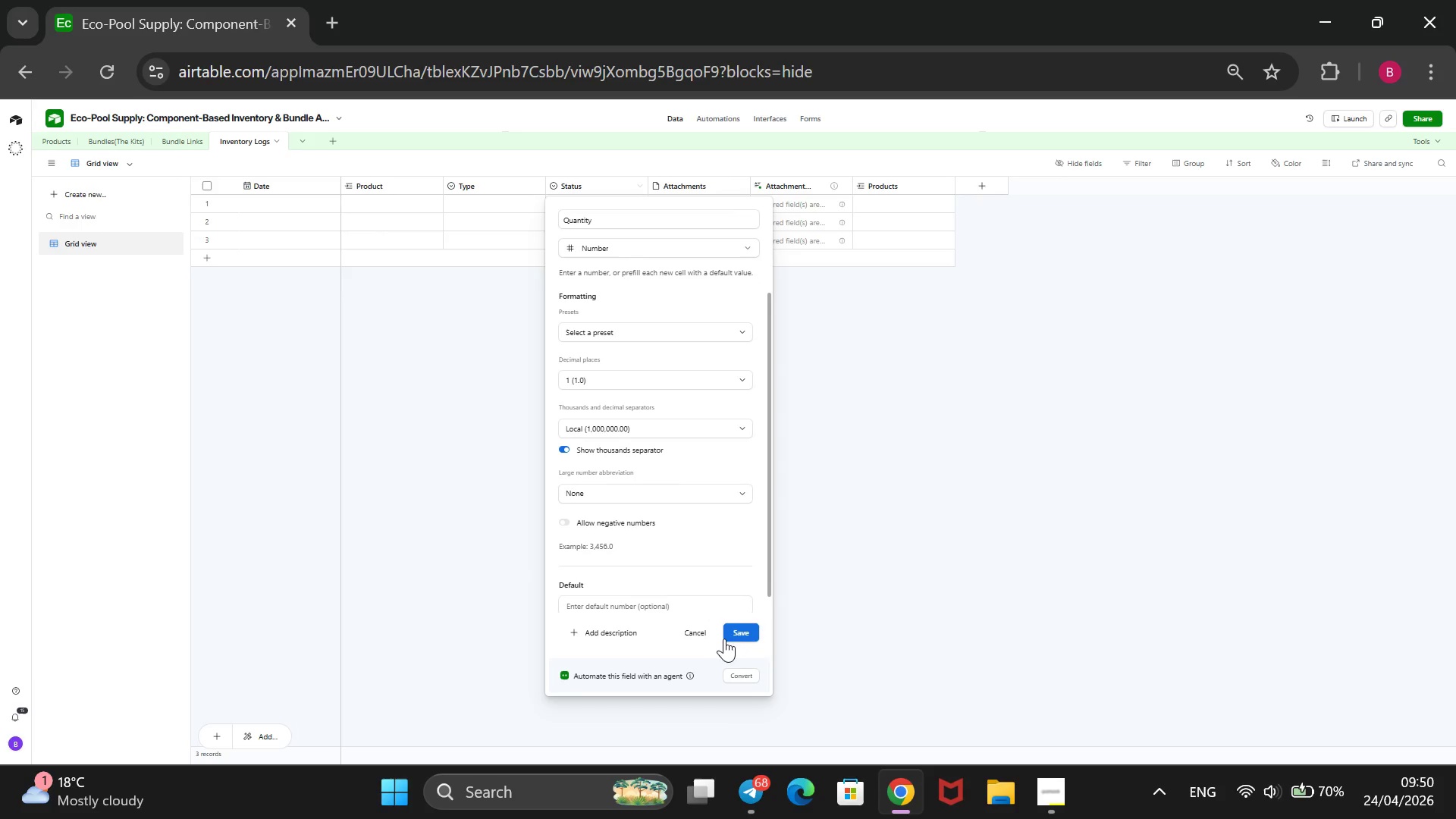 
left_click([733, 633])
 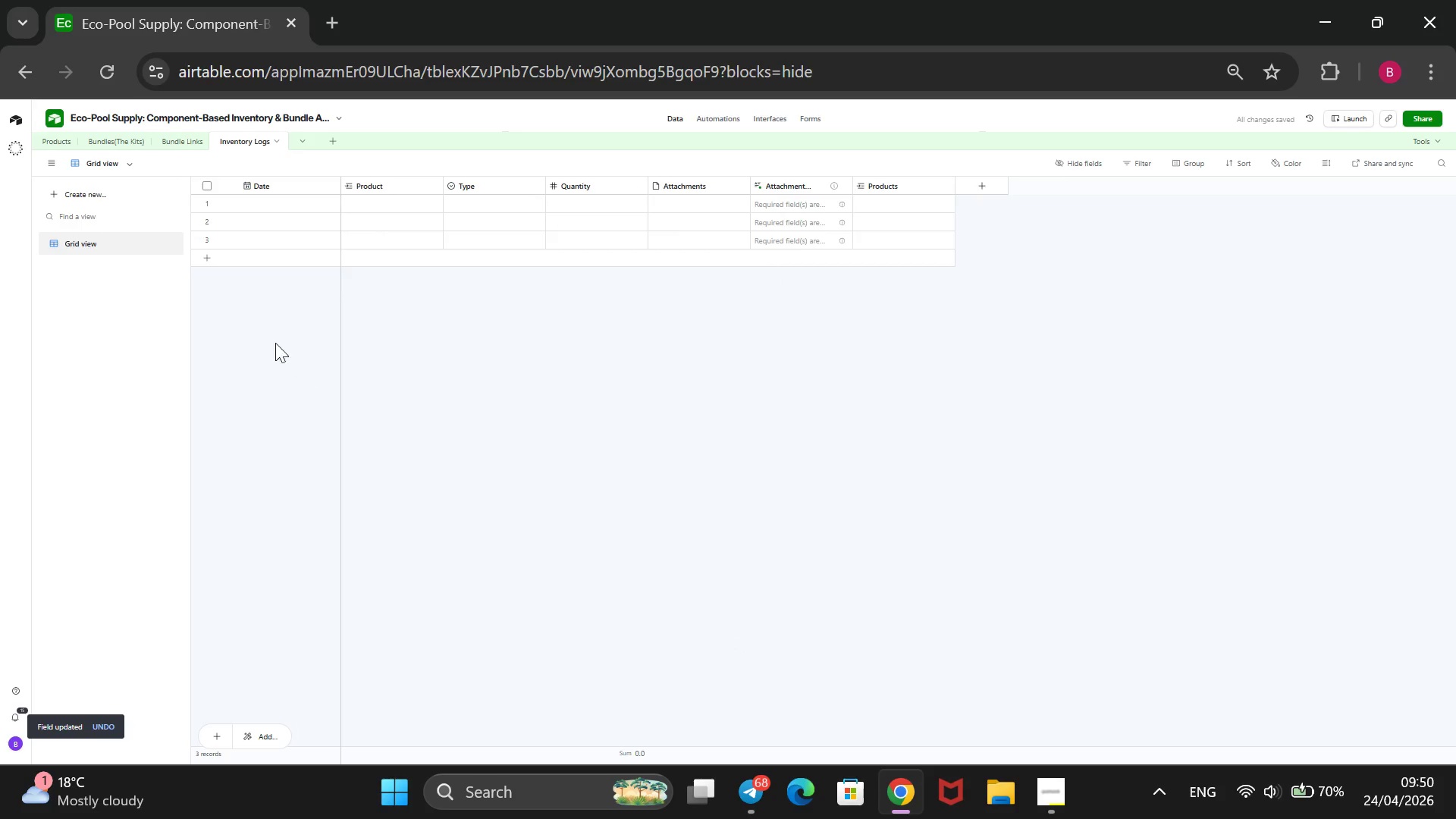 
left_click([64, 139])
 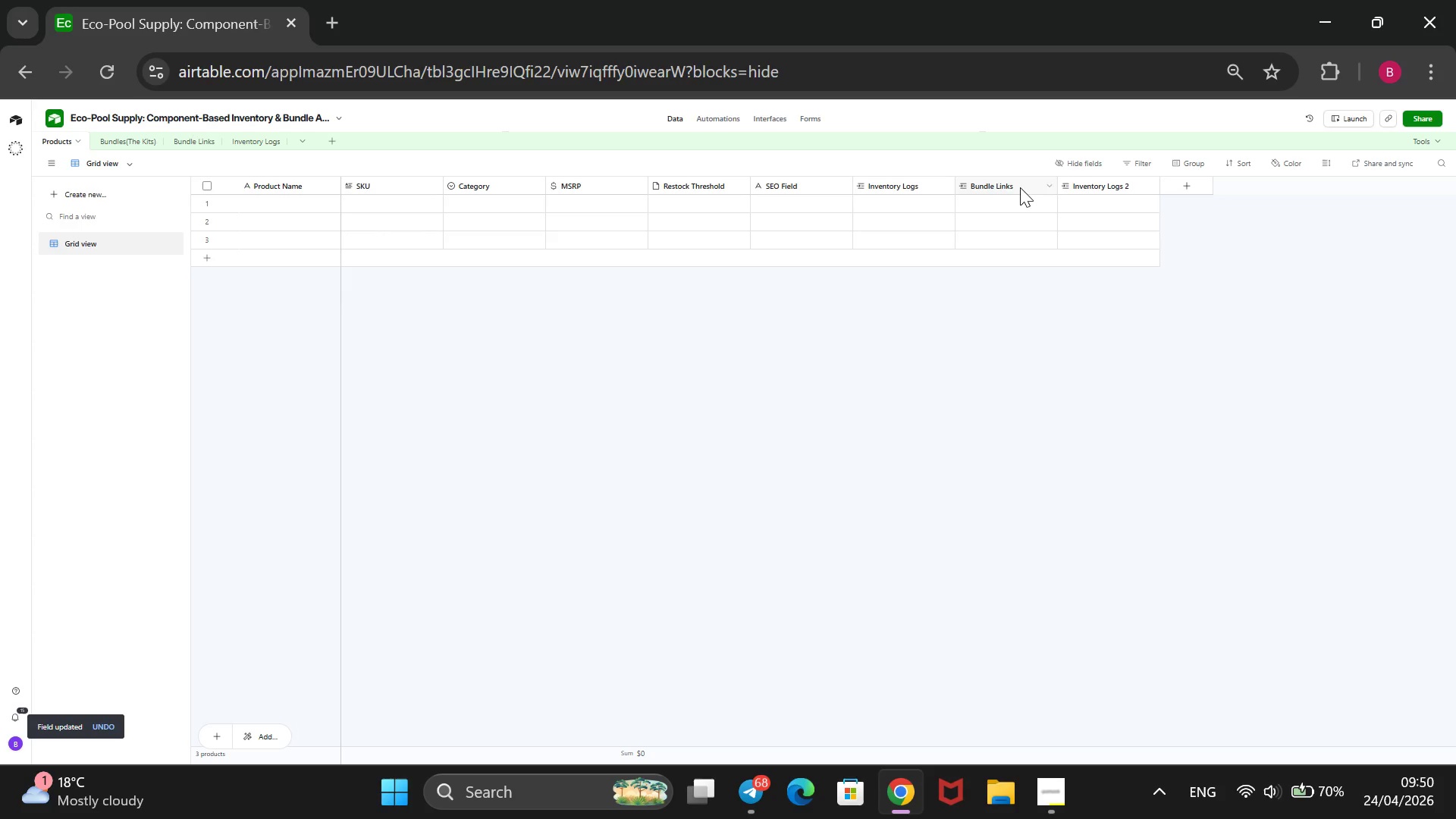 
wait(5.59)
 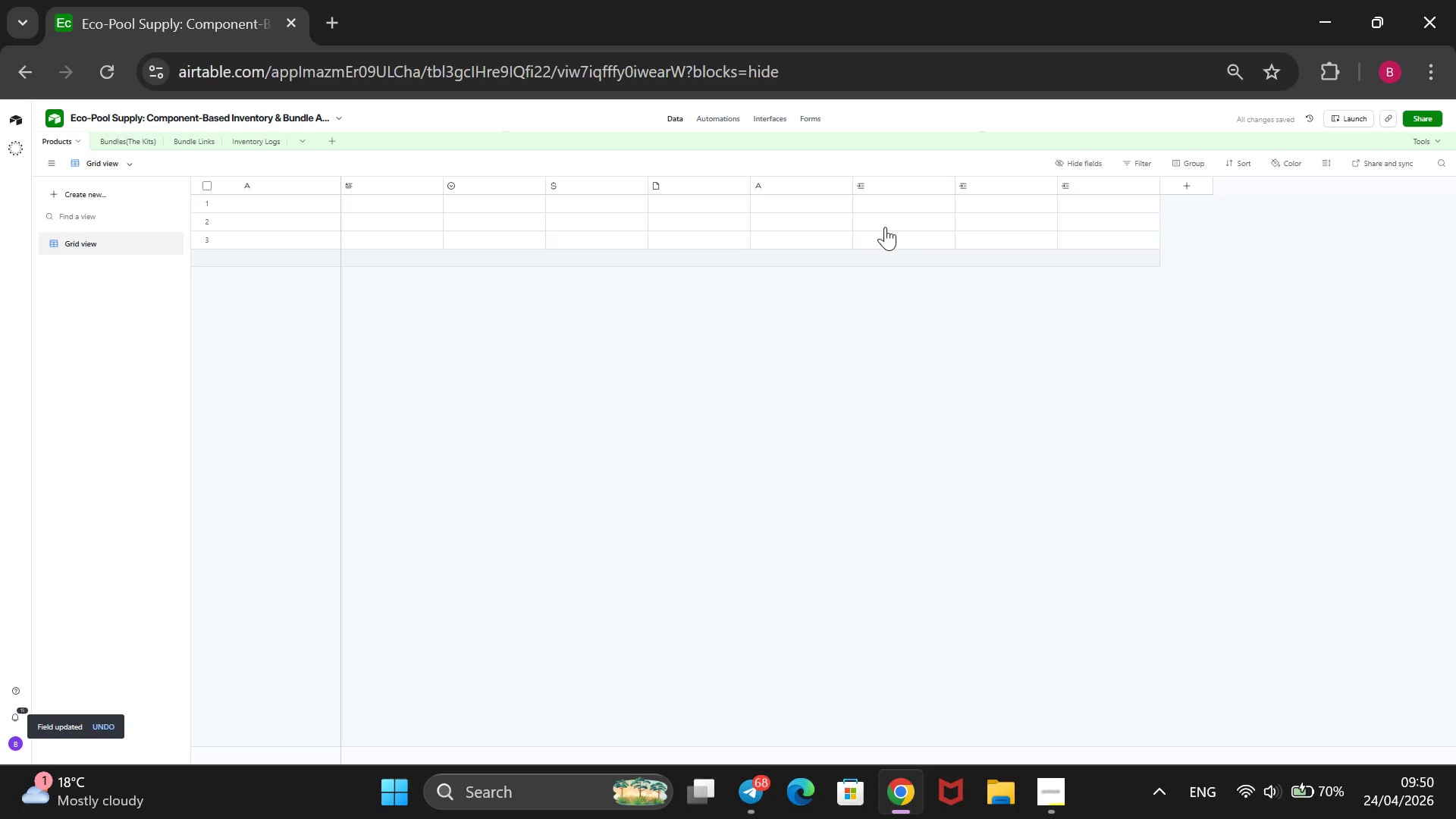 
right_click([1104, 183])
 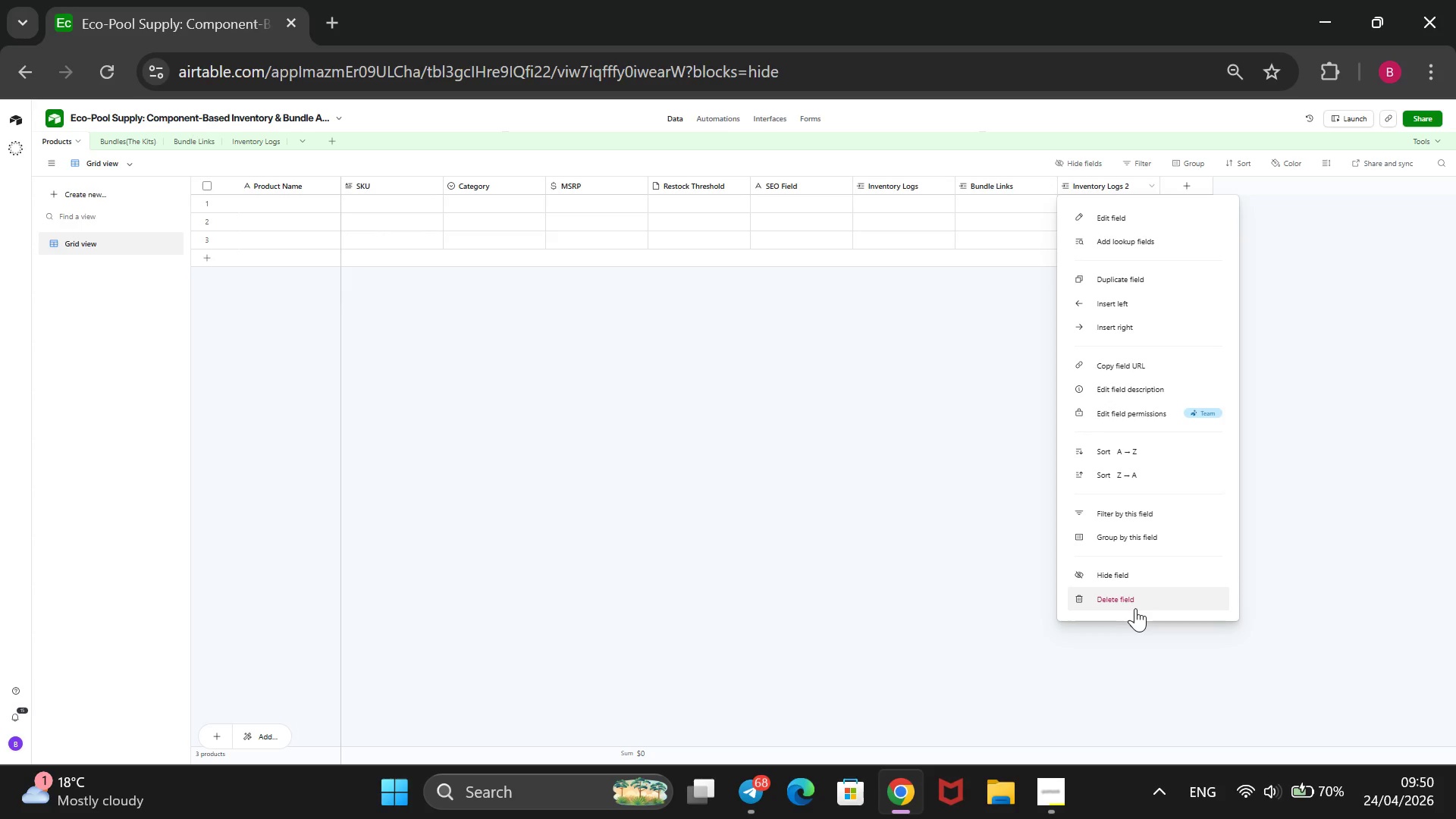 
left_click([1131, 636])
 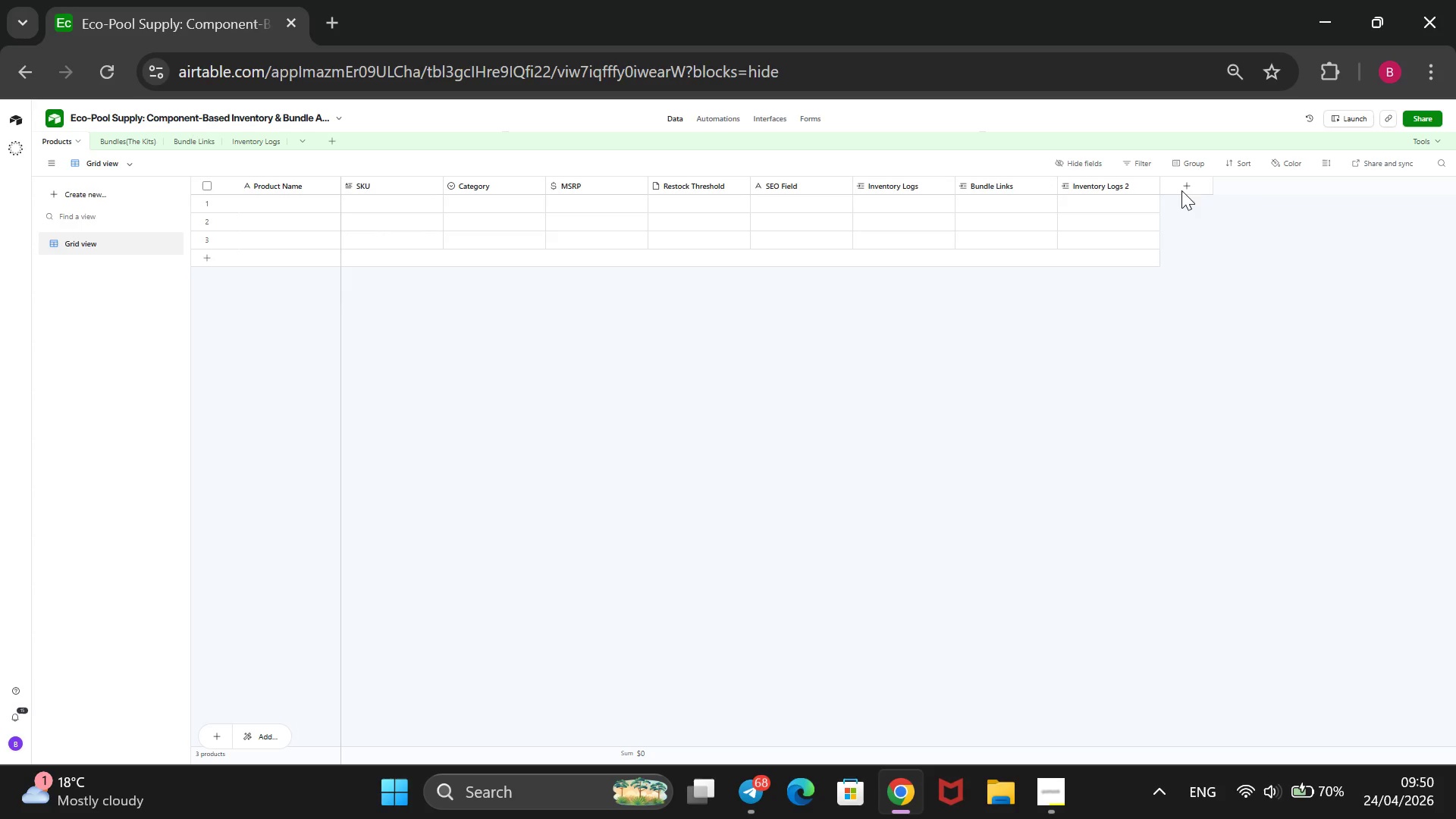 
left_click([1181, 190])
 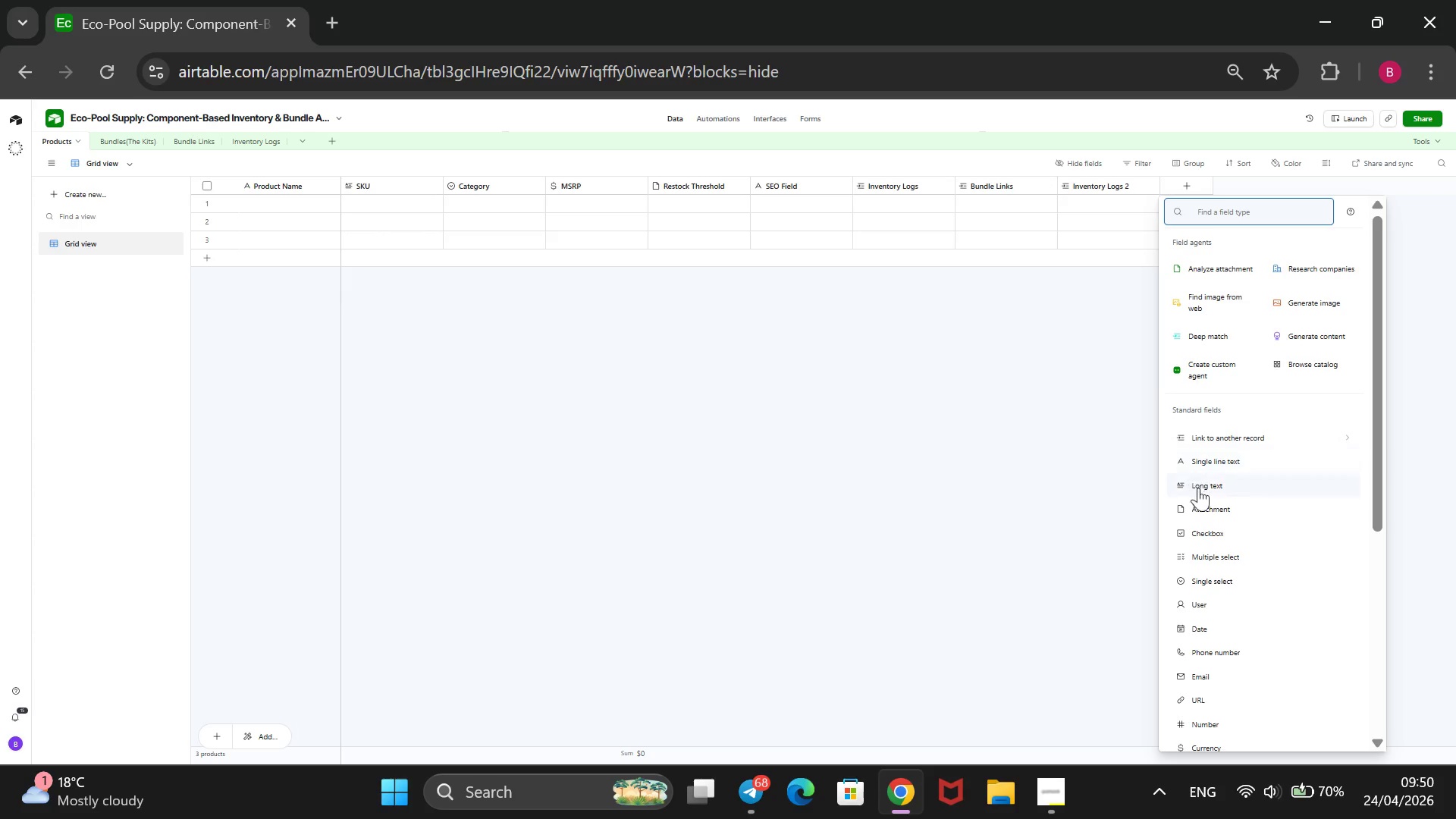 
scroll: coordinate [1205, 532], scroll_direction: down, amount: 1.0
 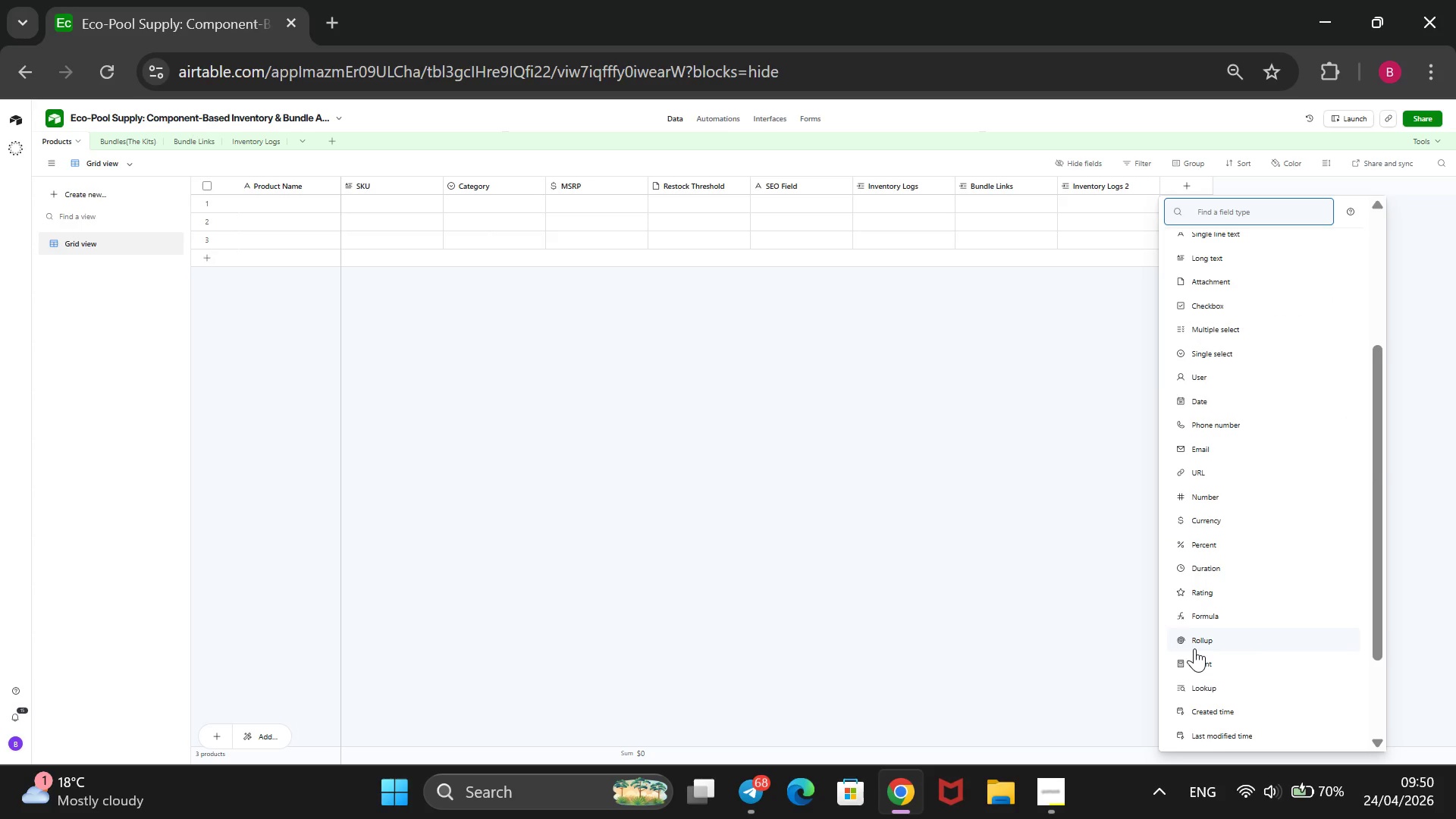 
left_click([1194, 645])
 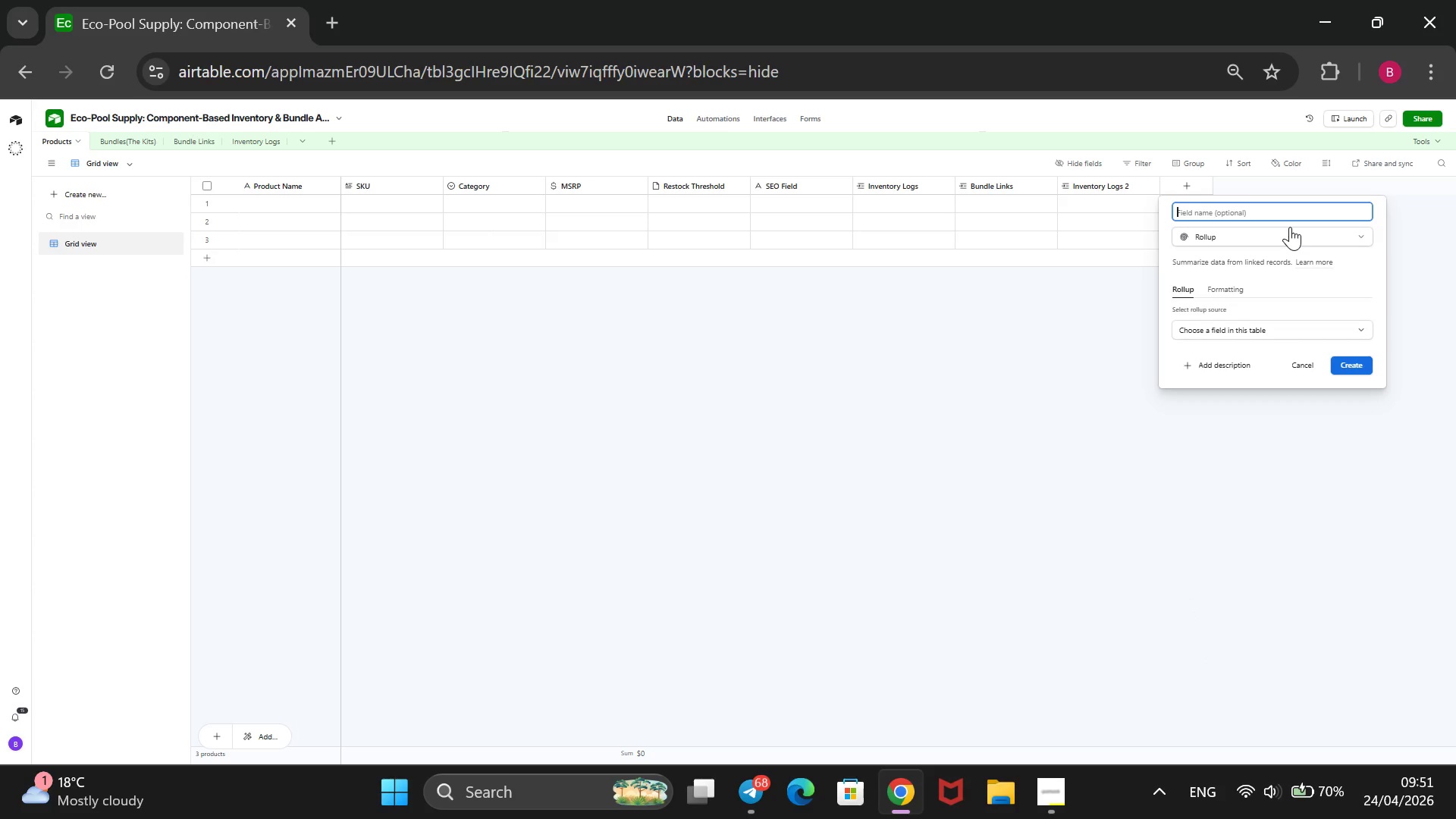 
type(Stcok Rollup)
 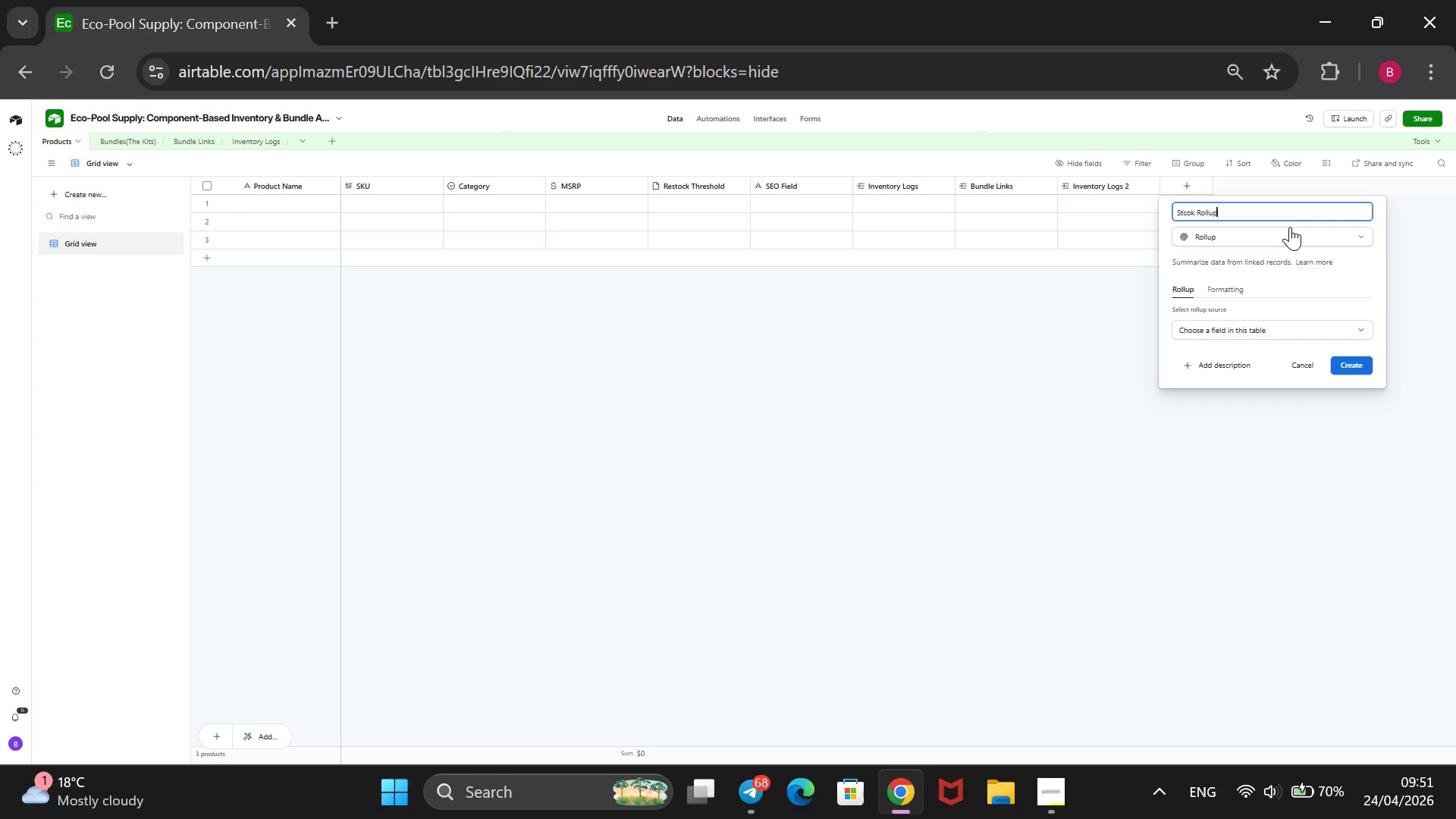 
left_click([1290, 227])
 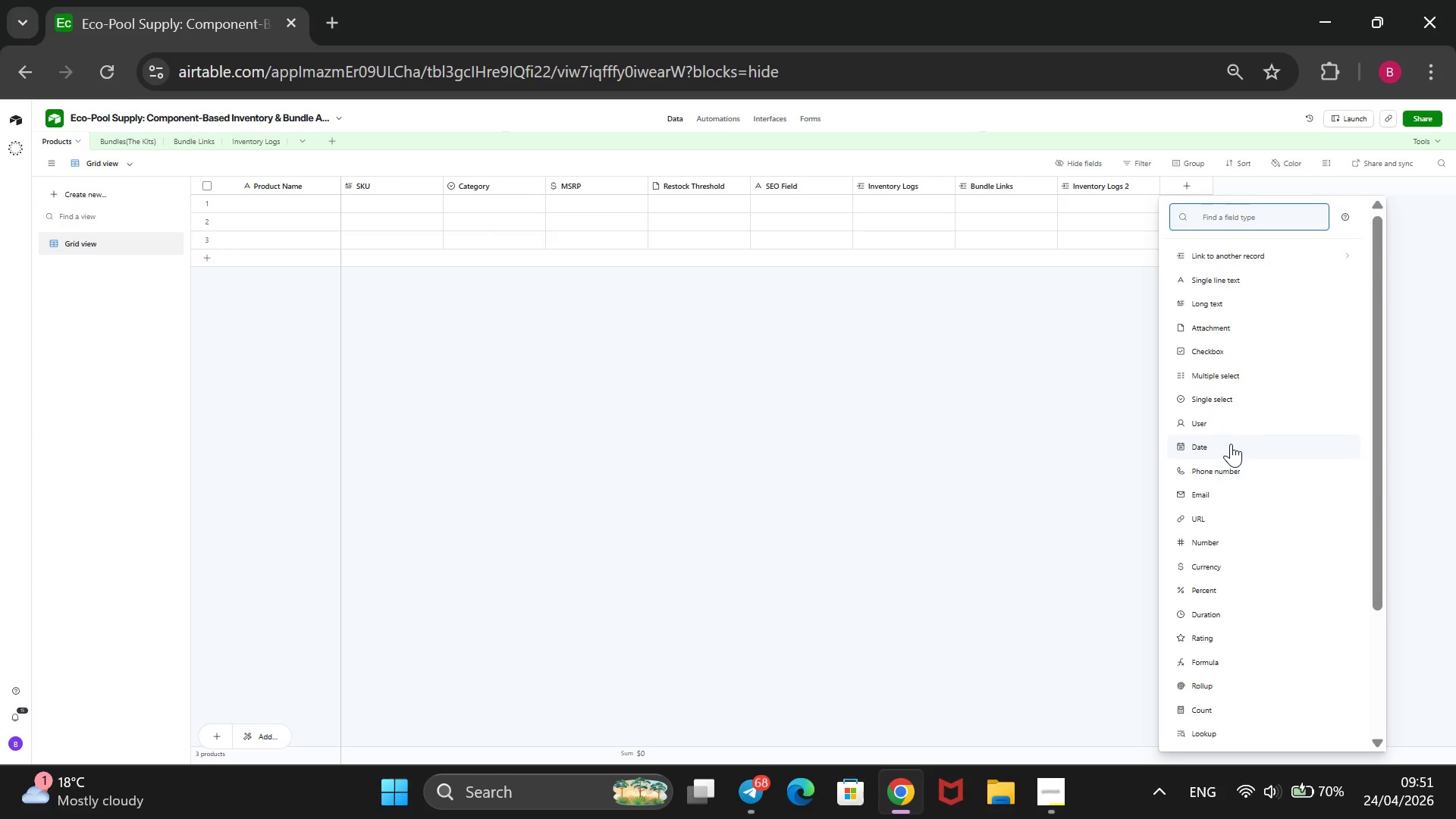 
scroll: coordinate [1228, 555], scroll_direction: down, amount: 2.0
 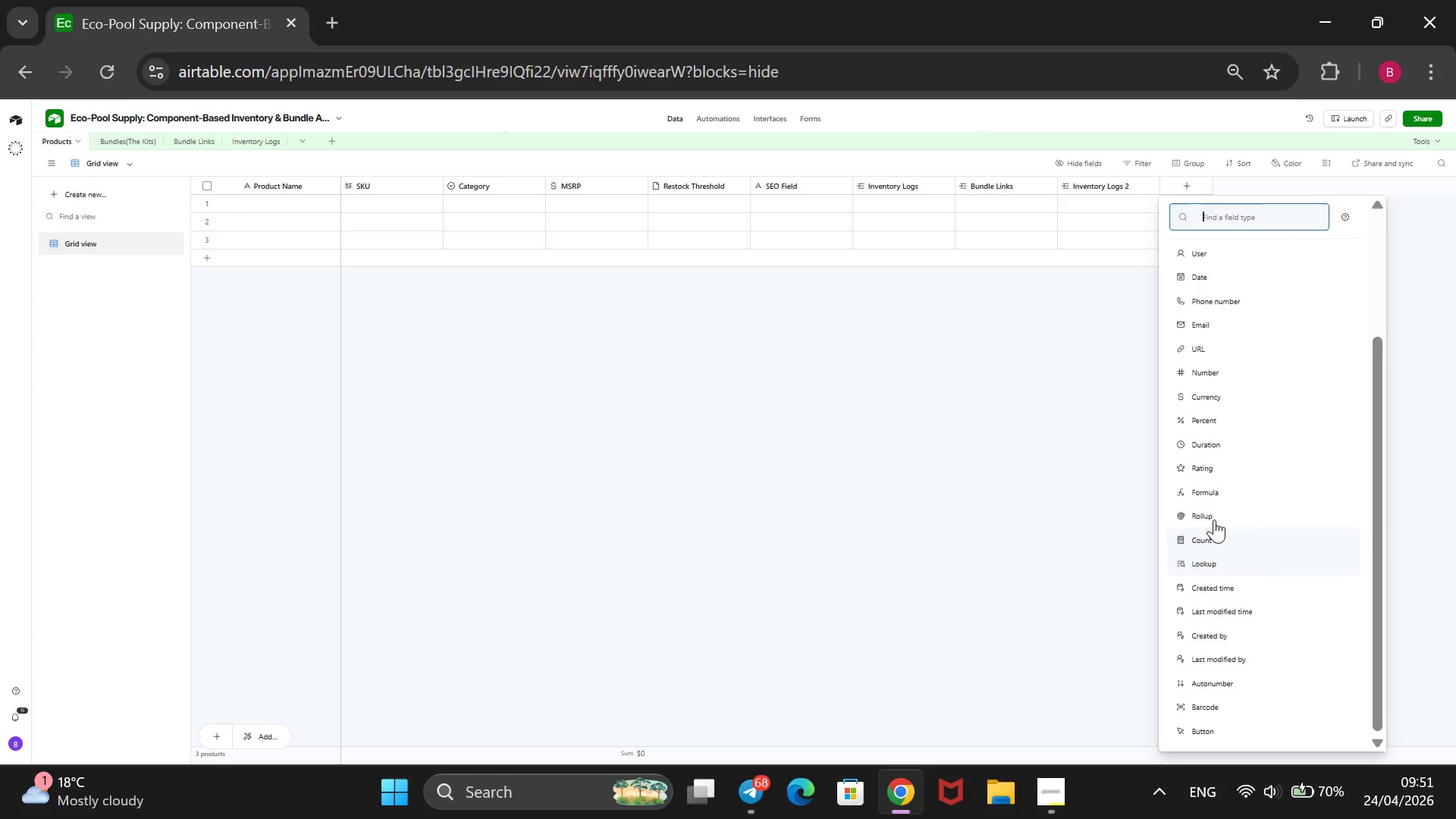 
left_click([1210, 502])
 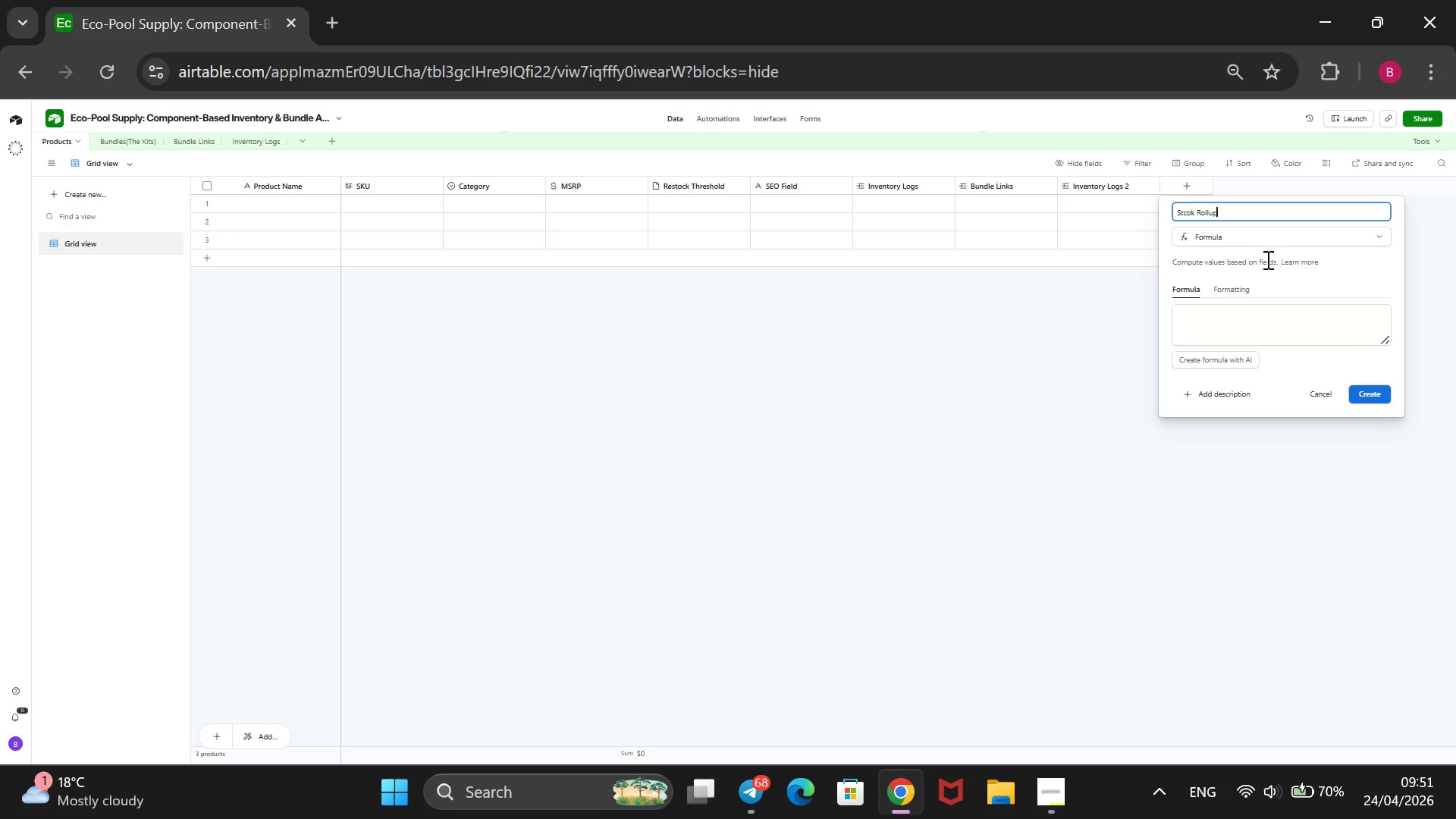 
left_click([1271, 234])
 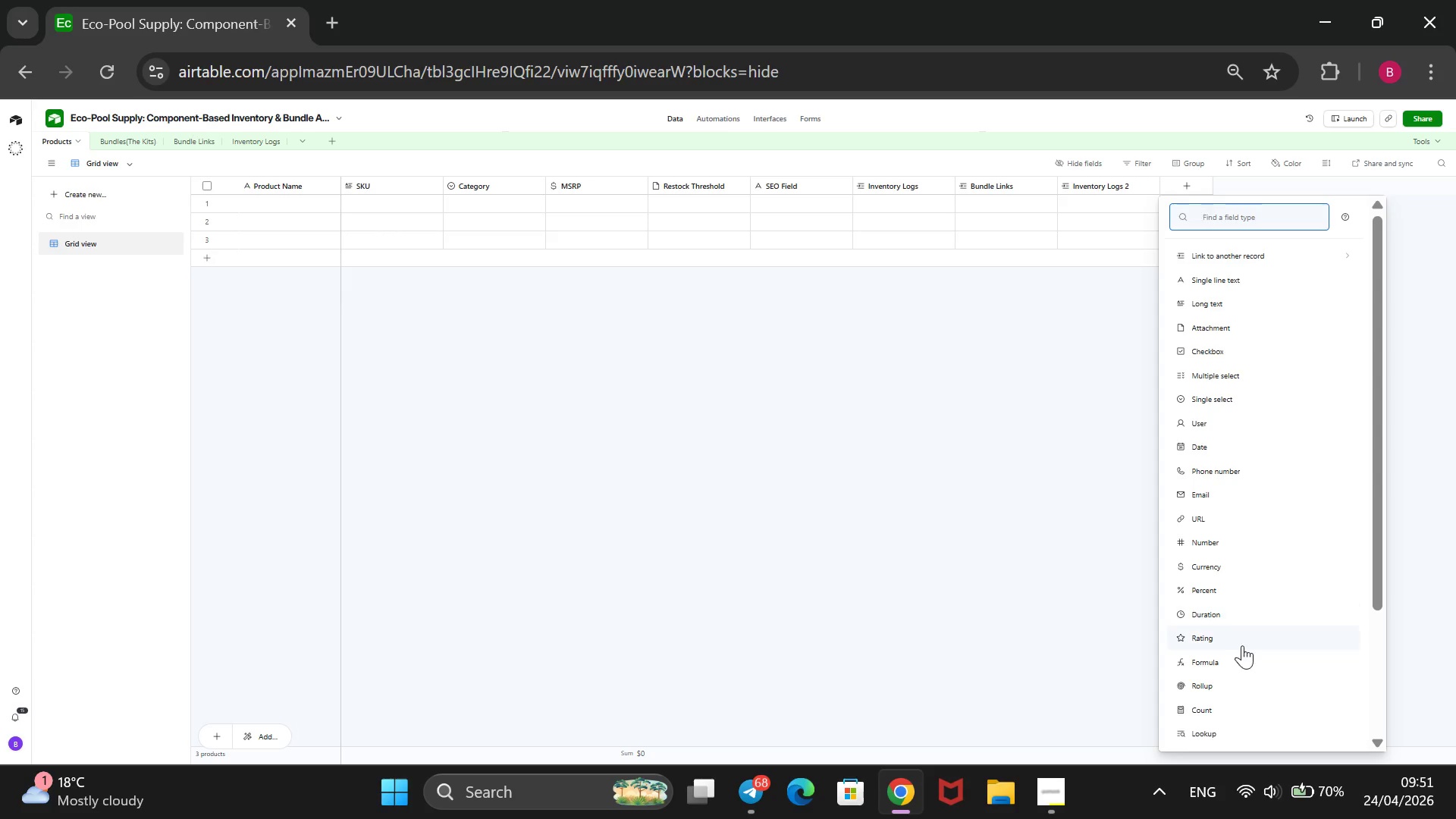 
left_click([1241, 680])
 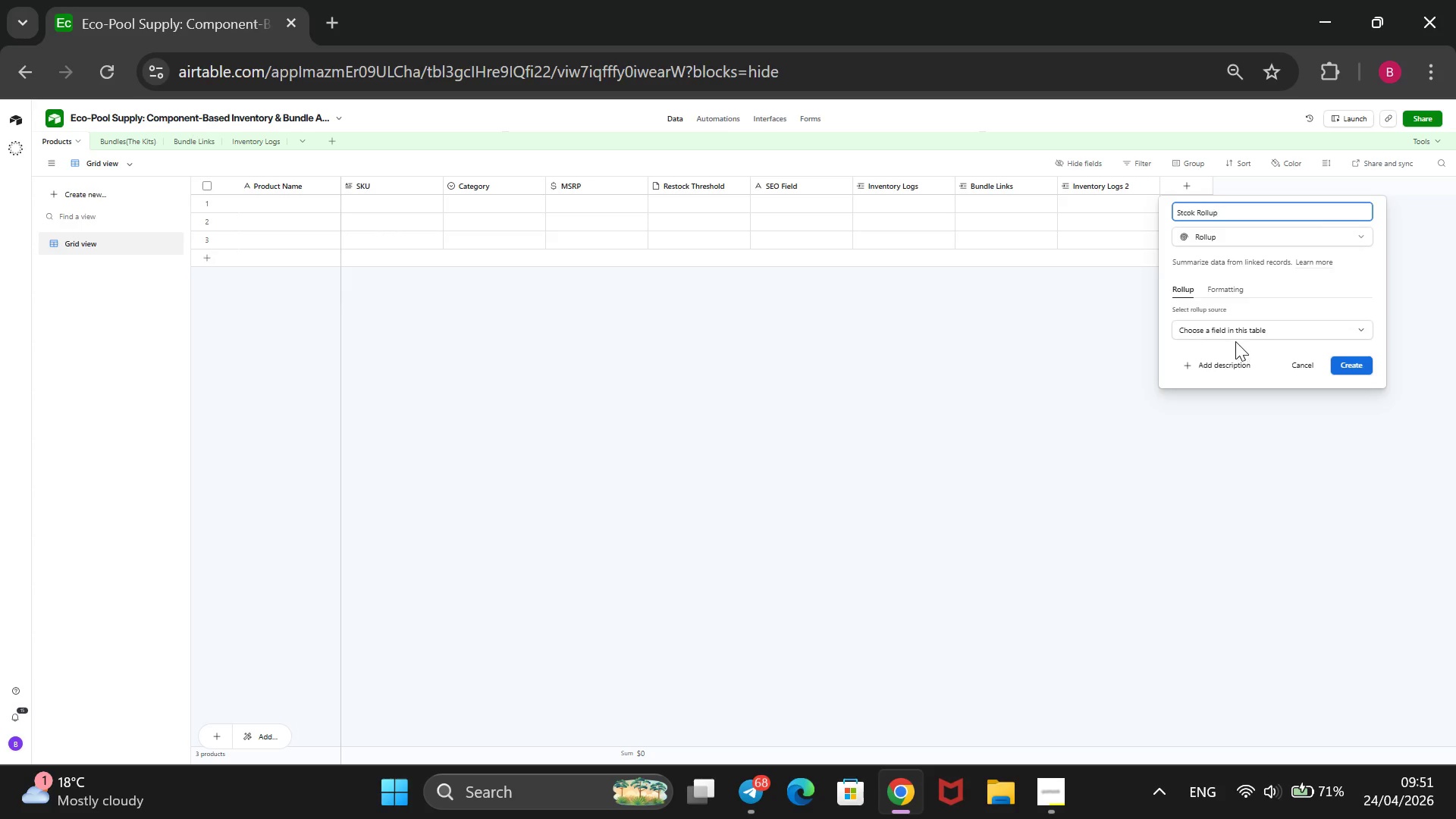 
left_click([1239, 329])
 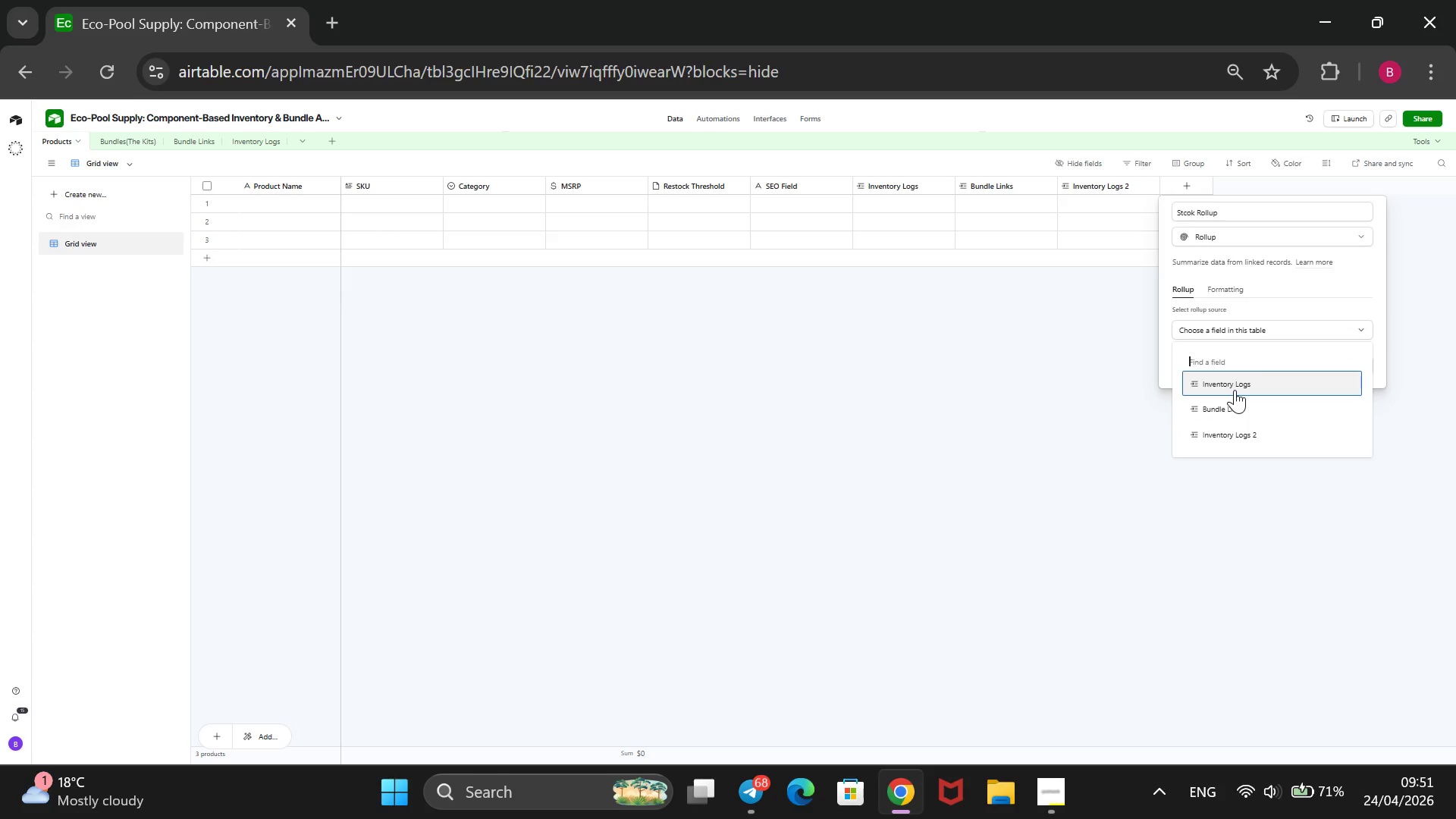 
left_click([1235, 390])
 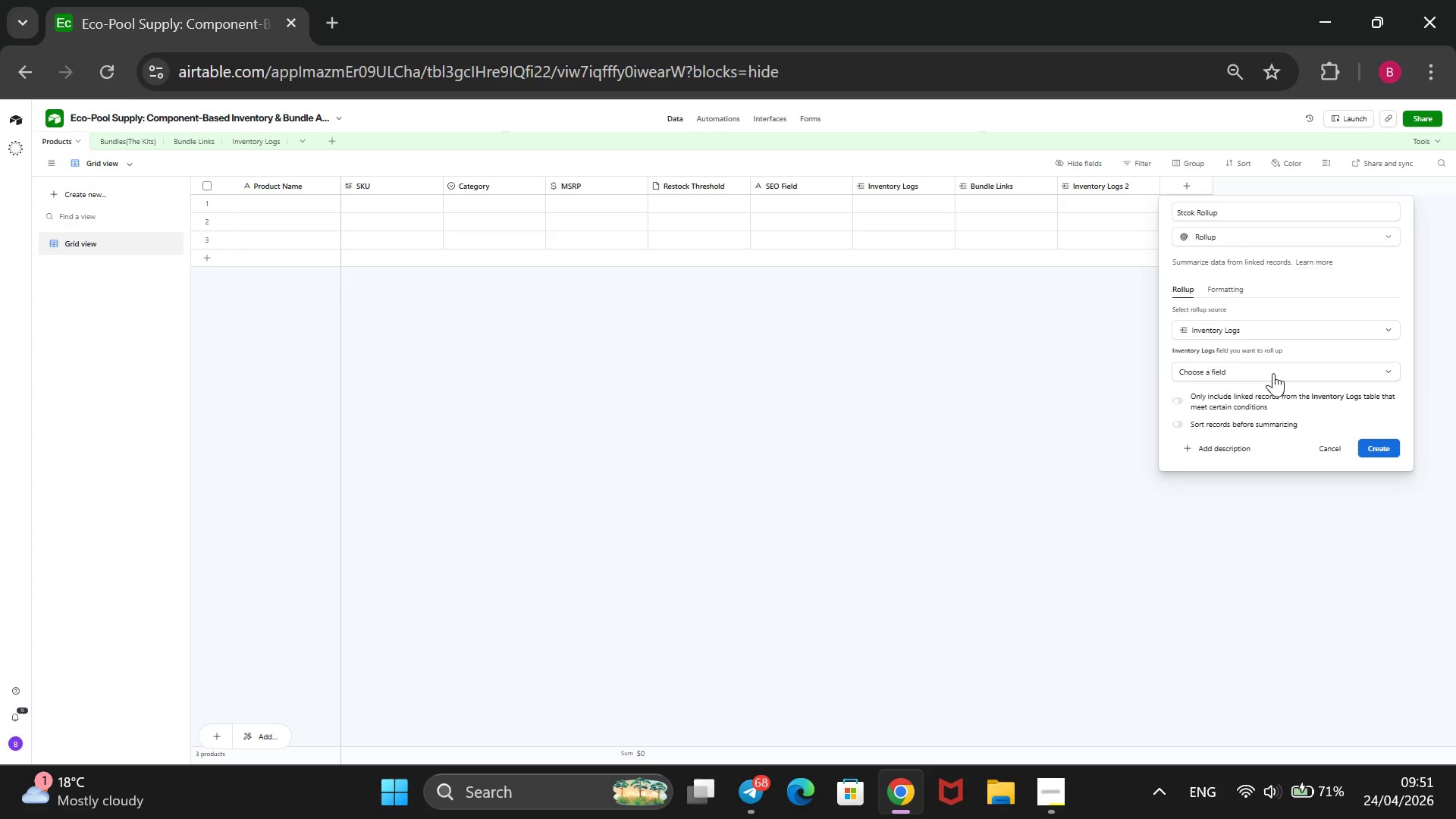 
left_click([1273, 373])
 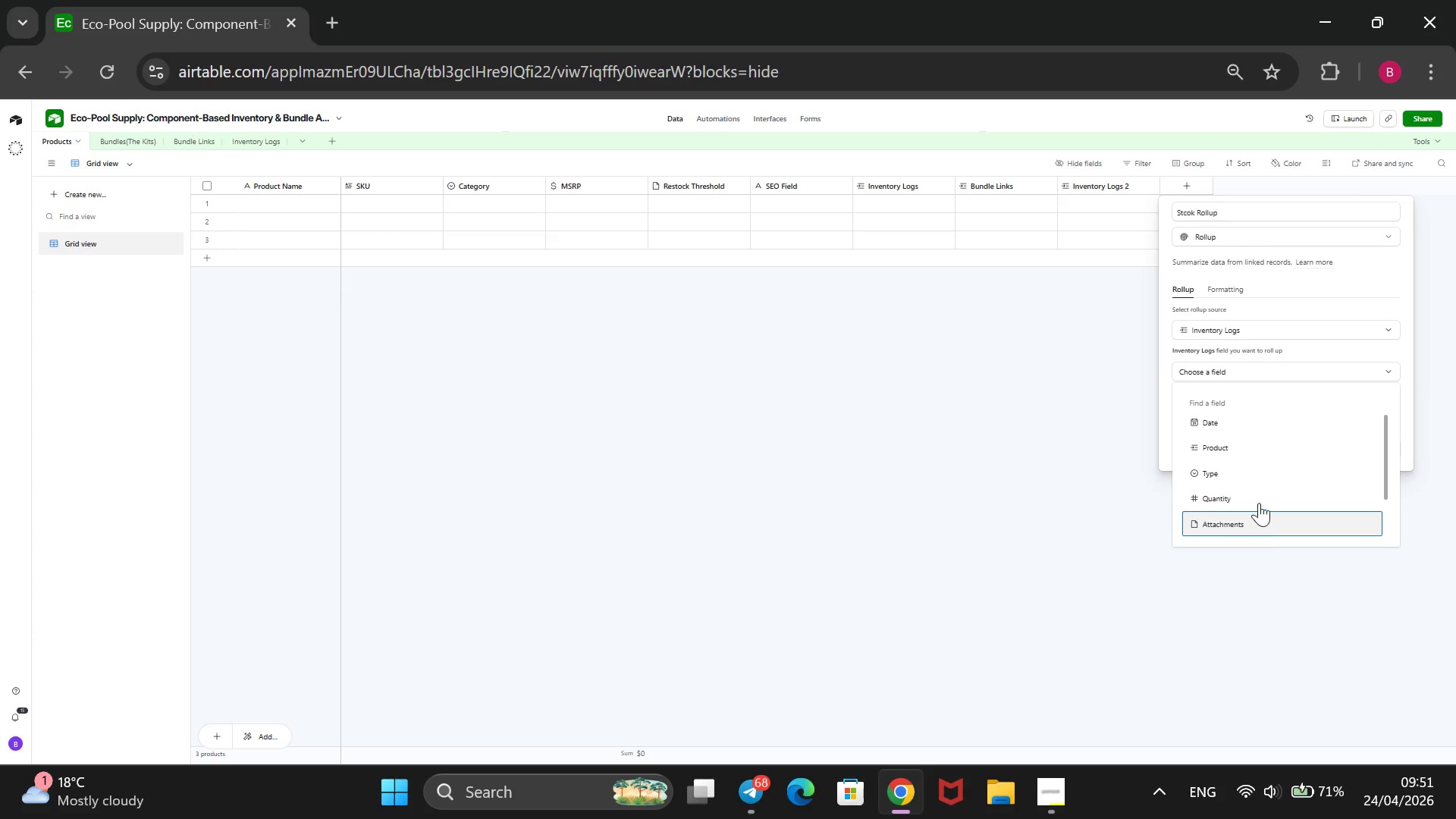 
left_click([1260, 496])
 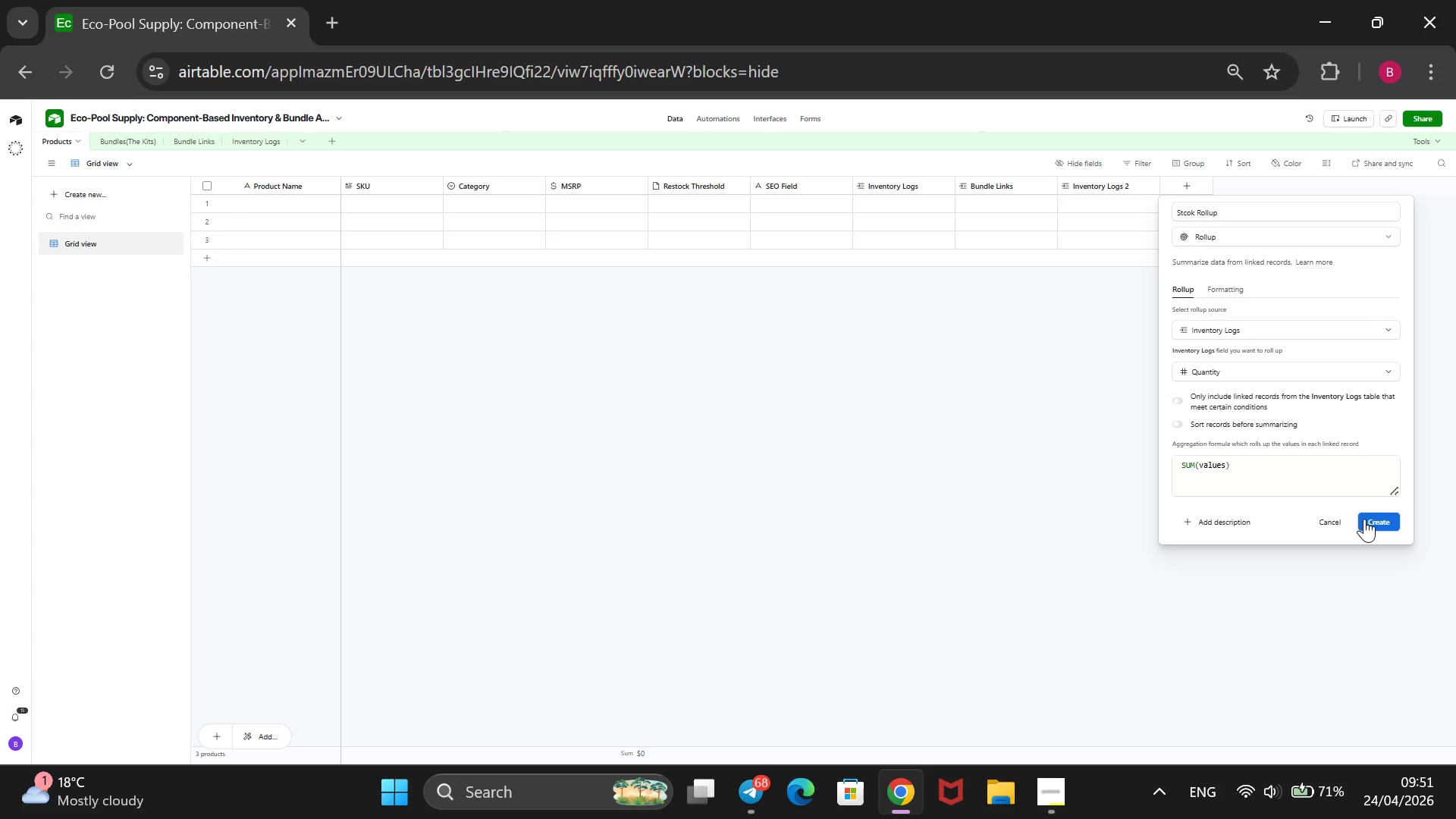 
left_click([1364, 519])
 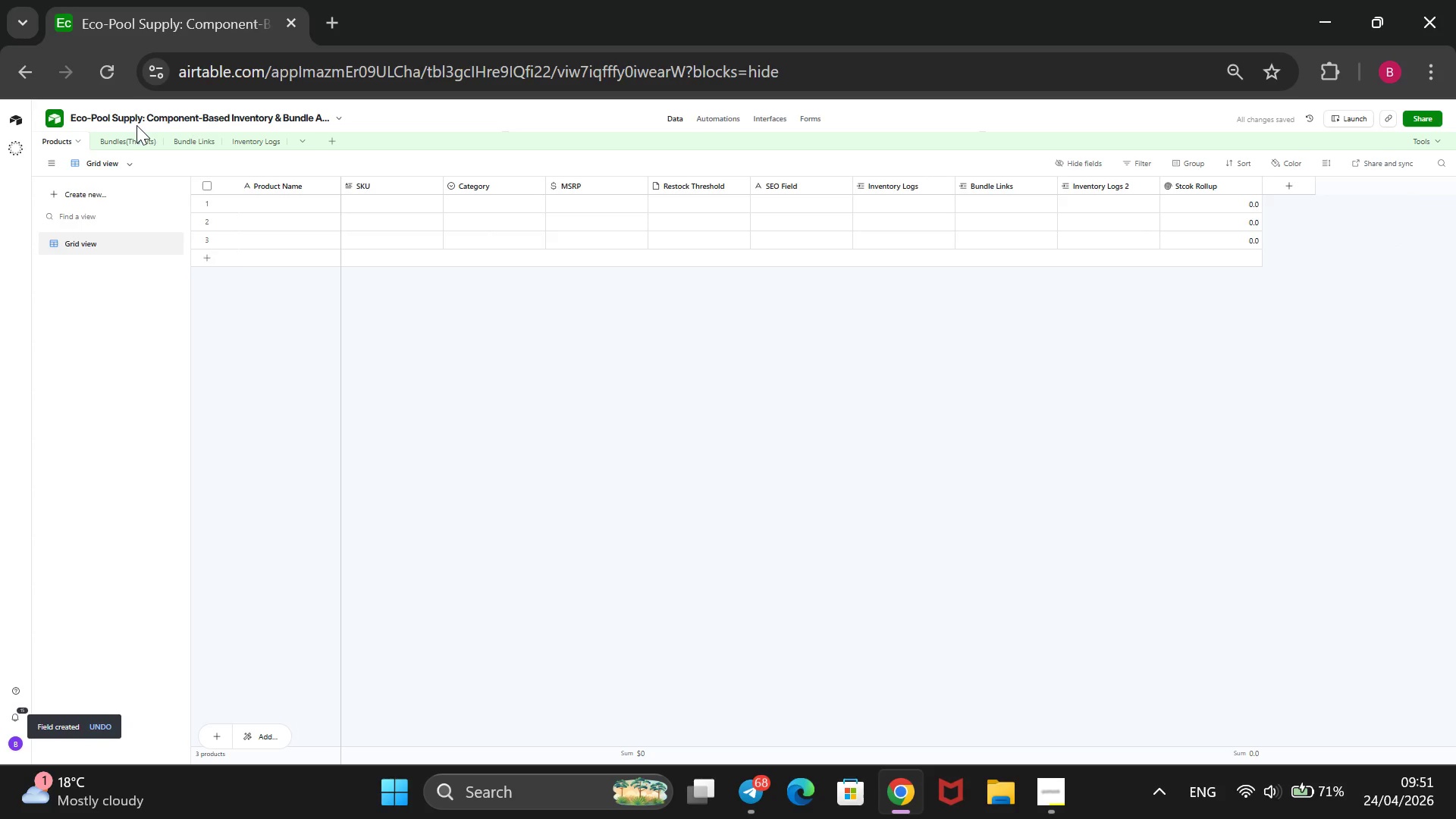 
left_click([133, 132])
 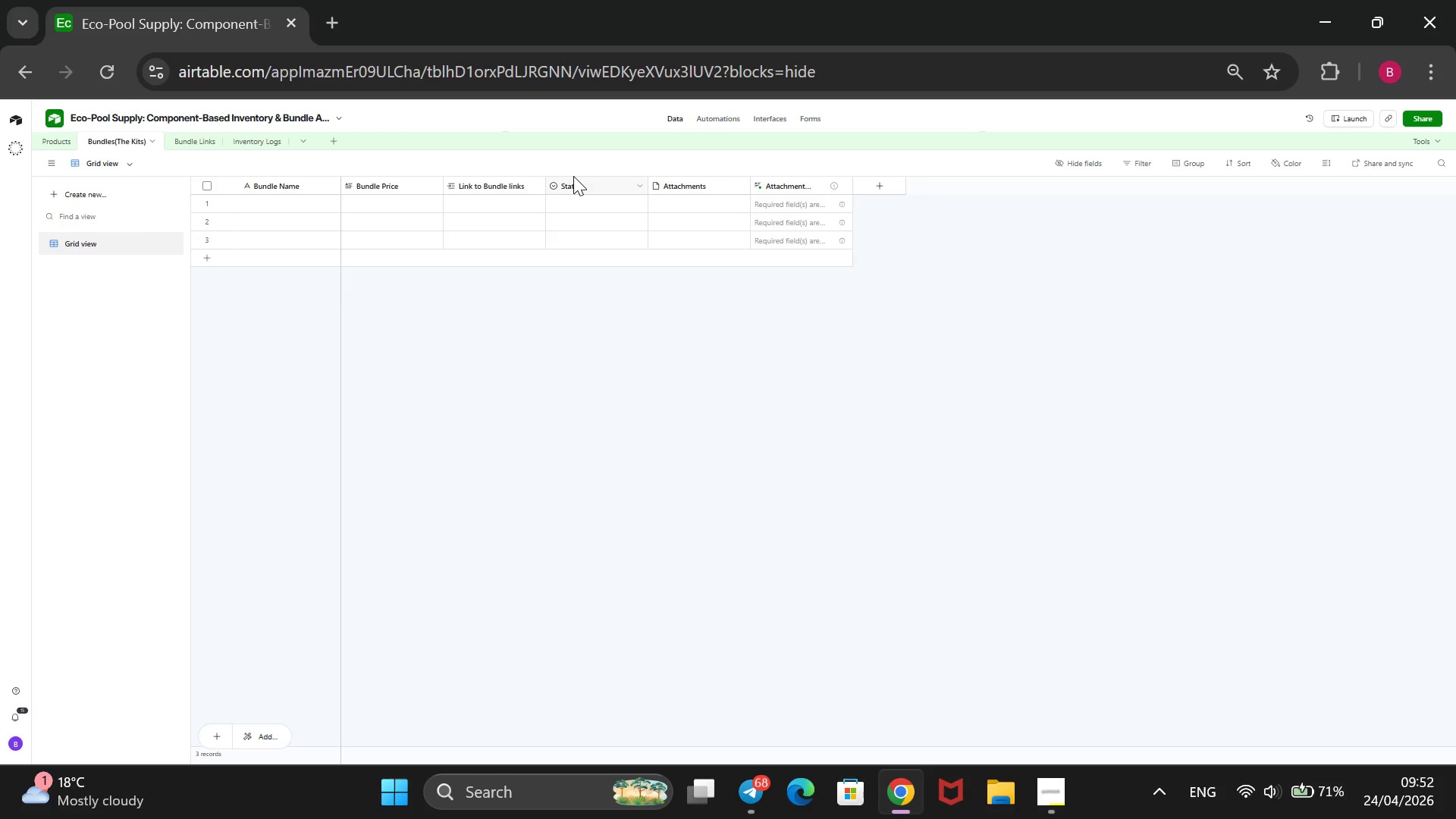 
wait(31.95)
 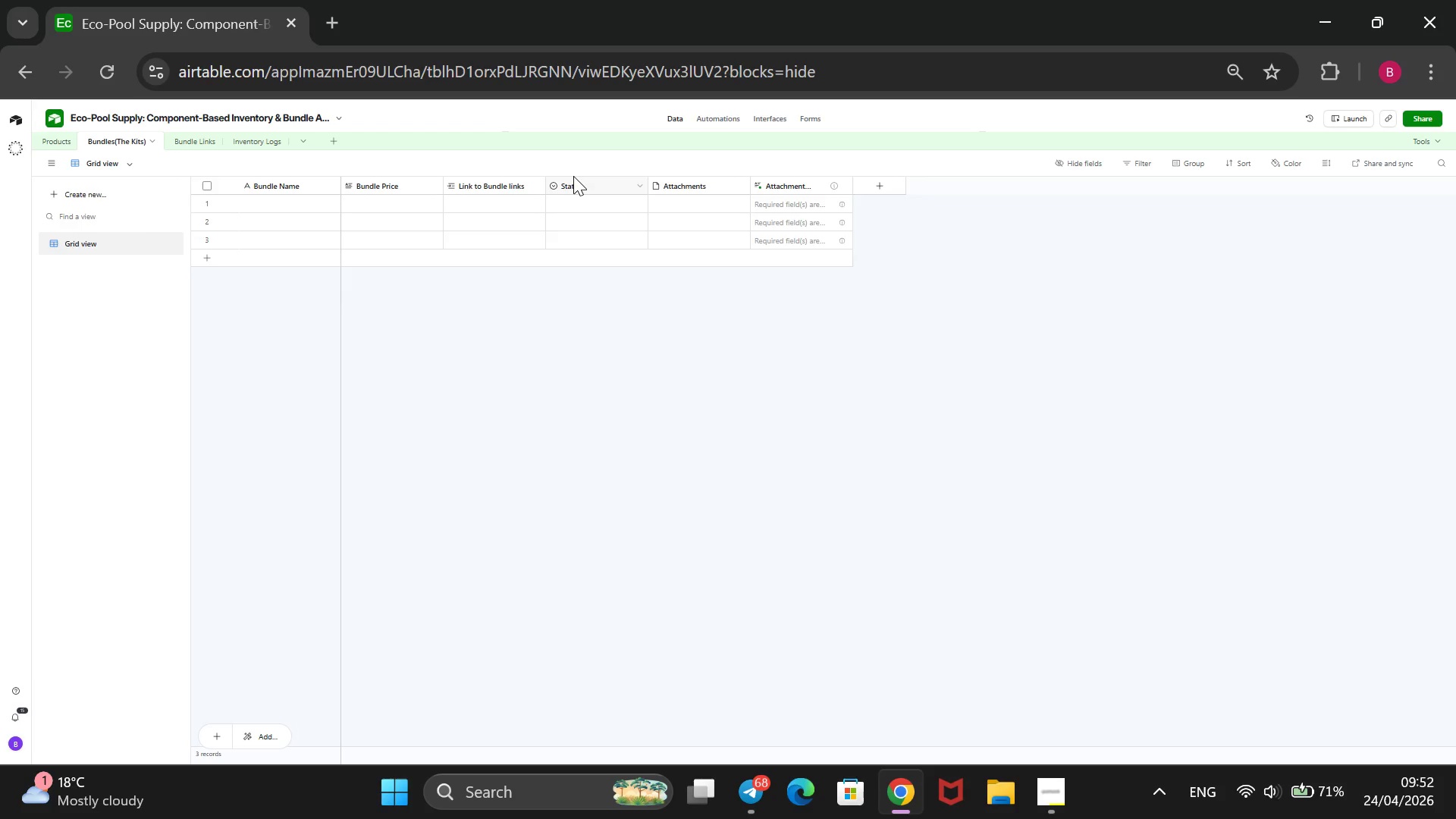 
left_click([194, 132])
 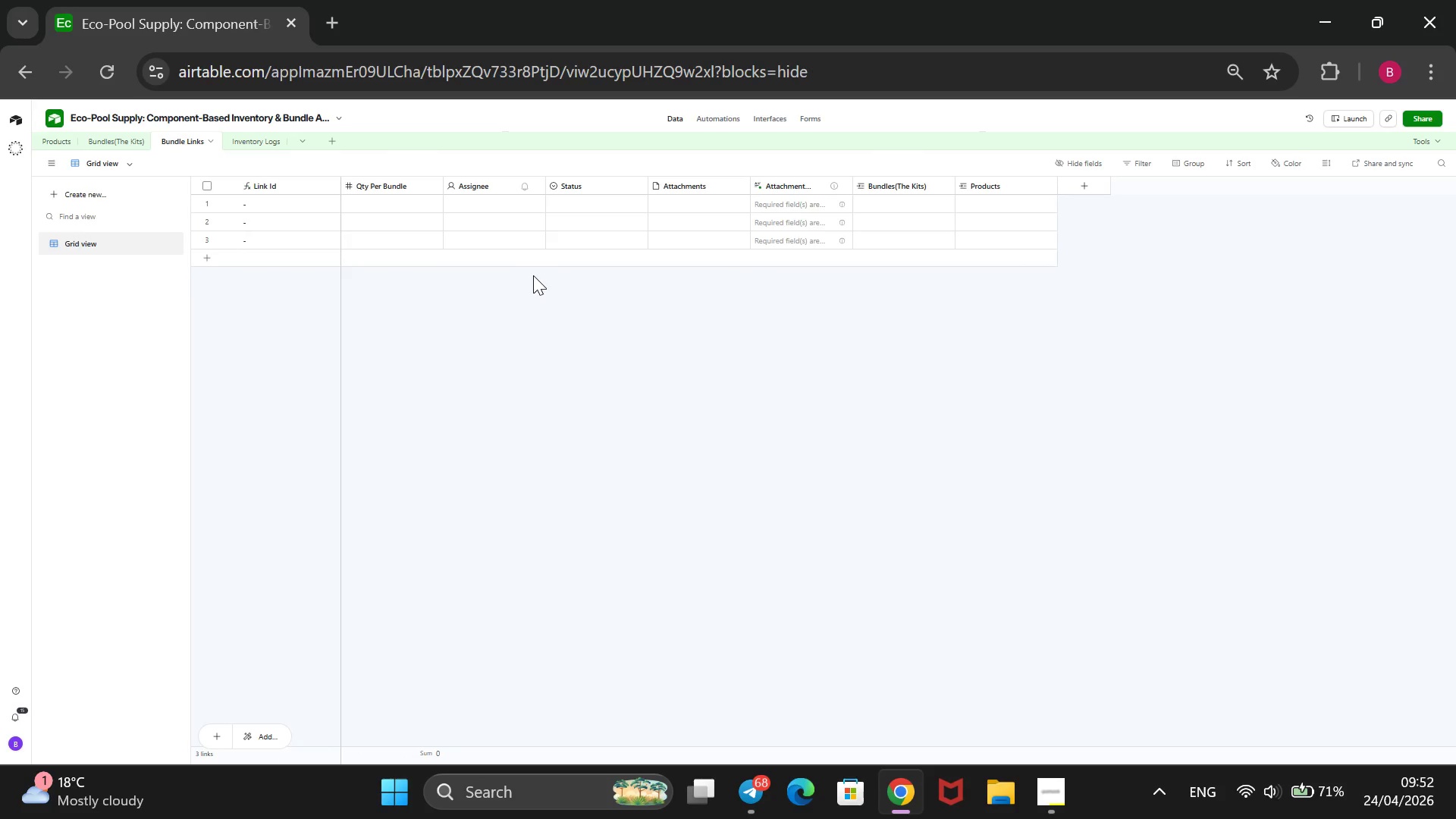 
wait(9.42)
 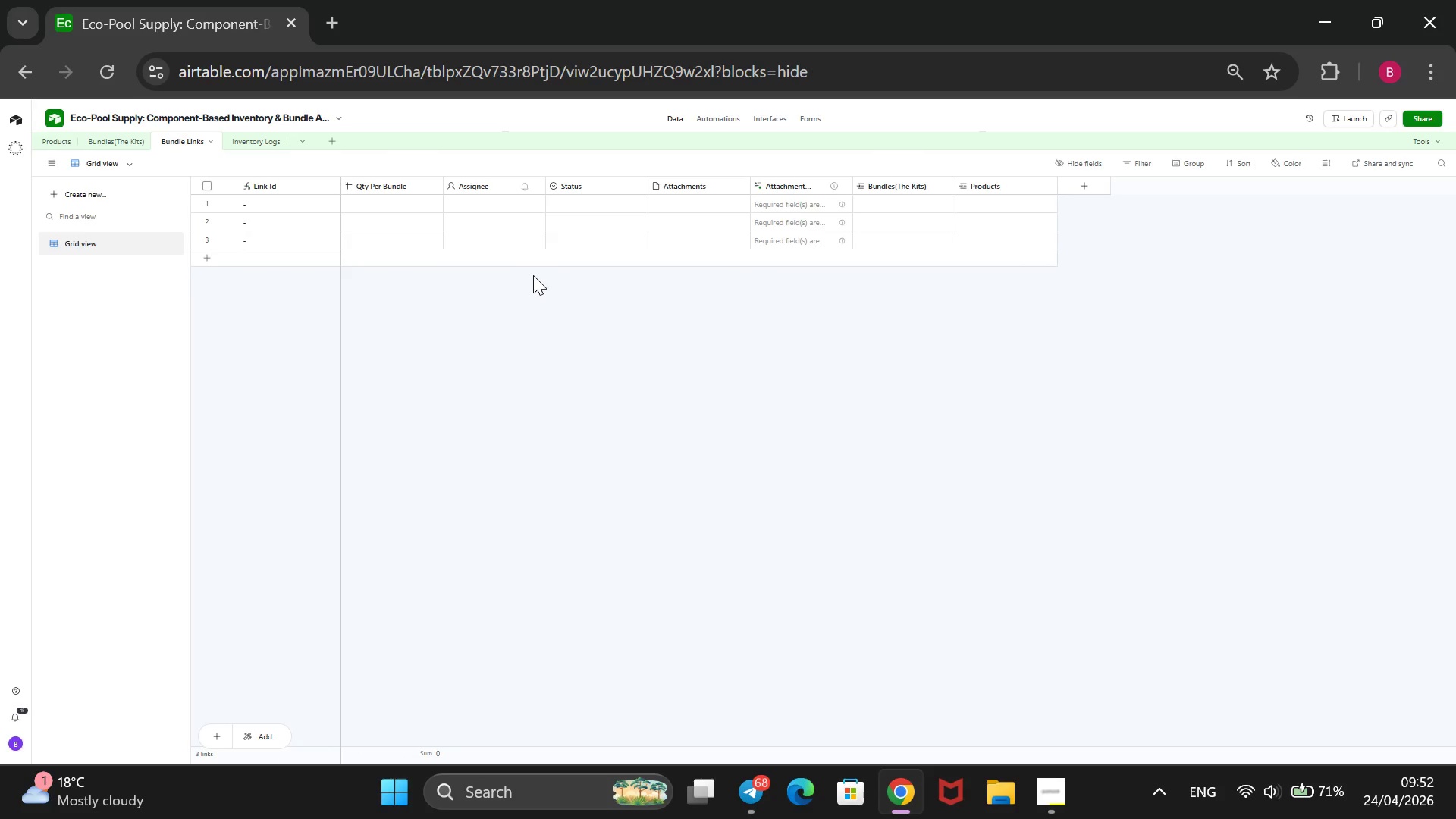 
right_click([482, 183])
 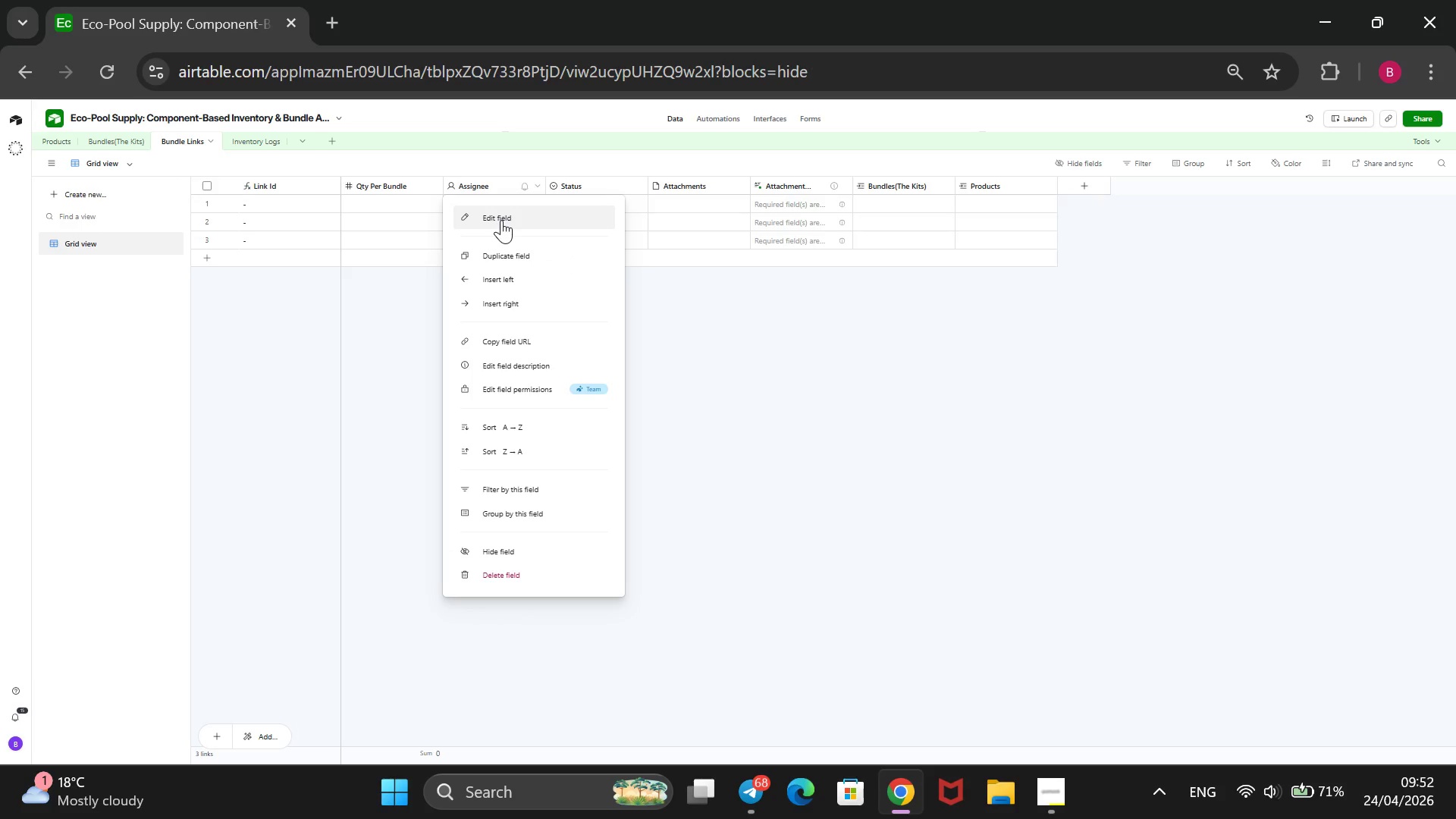 
left_click([501, 220])
 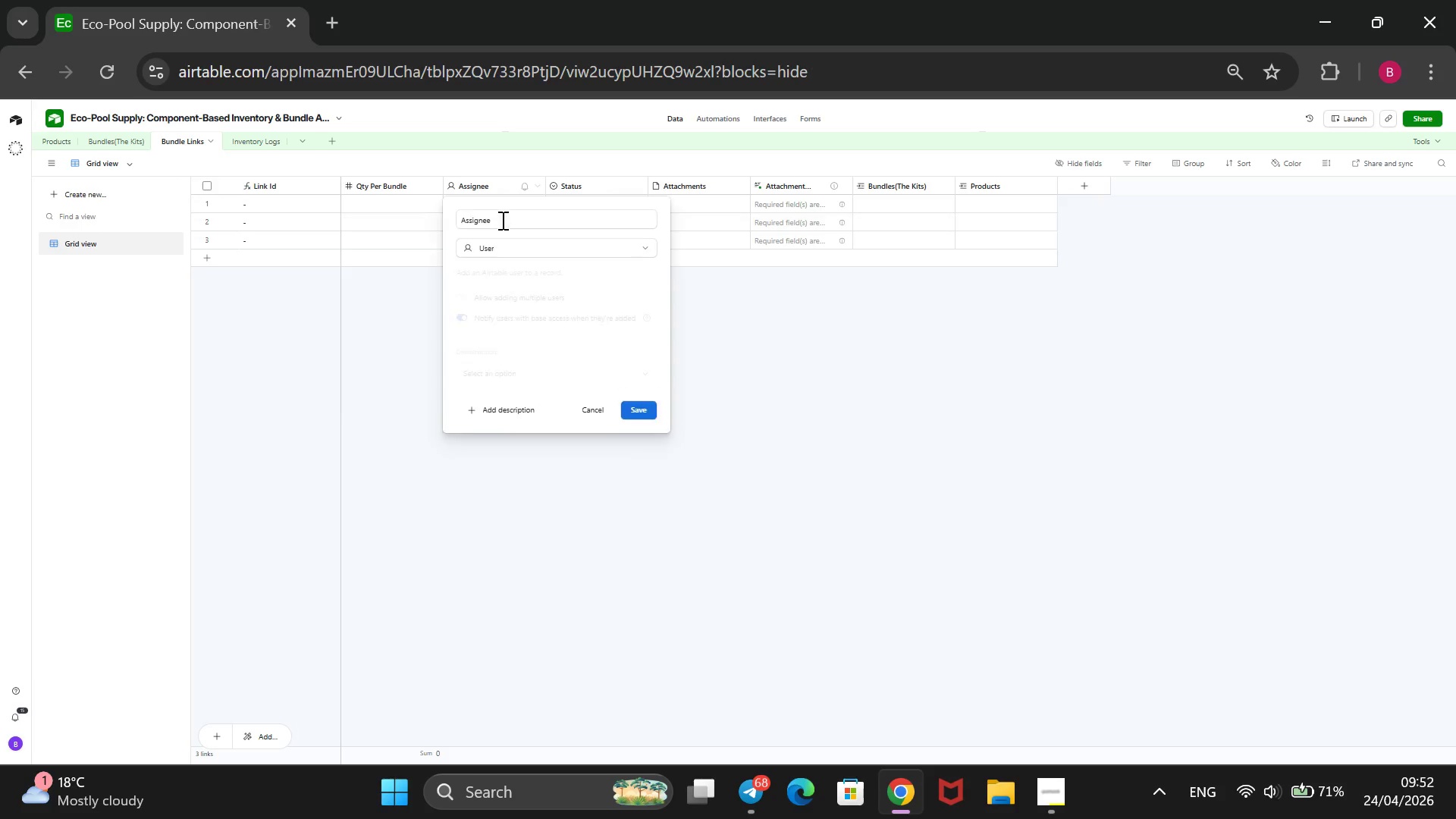 
left_click_drag(start_coordinate=[501, 220], to_coordinate=[449, 227])
 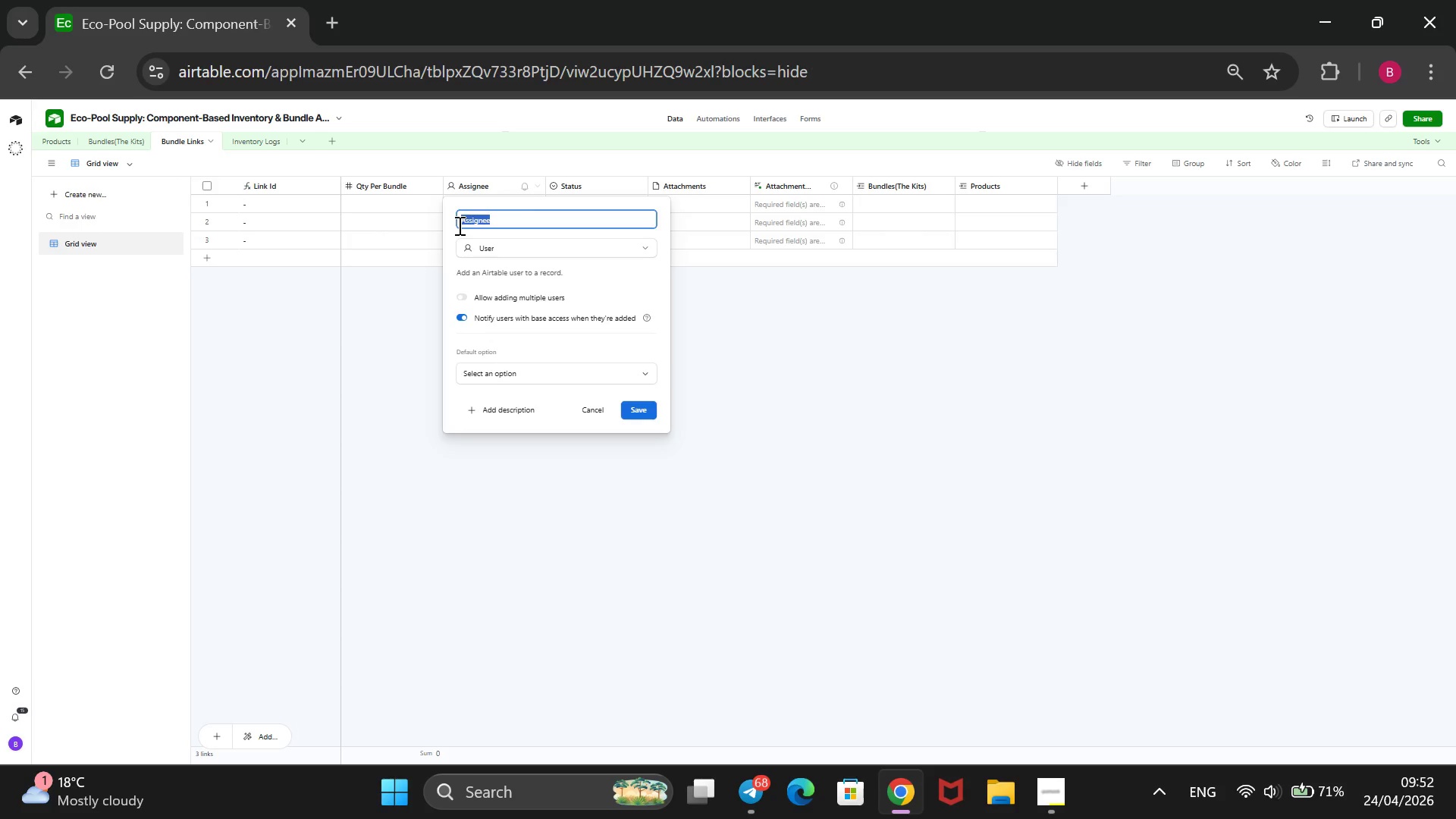 
key(Backspace)
type(SStock Per Product)
 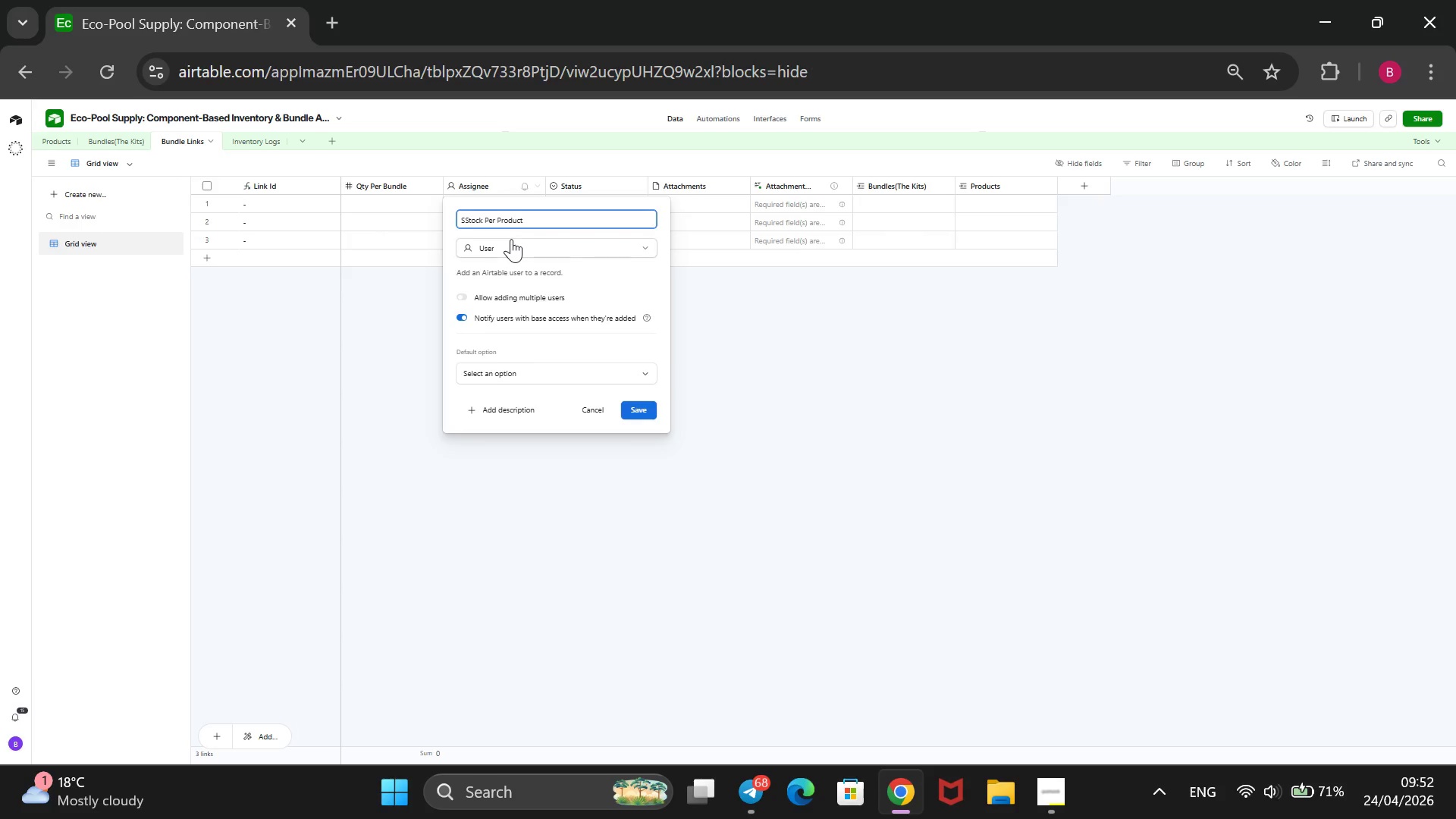 
left_click([498, 247])
 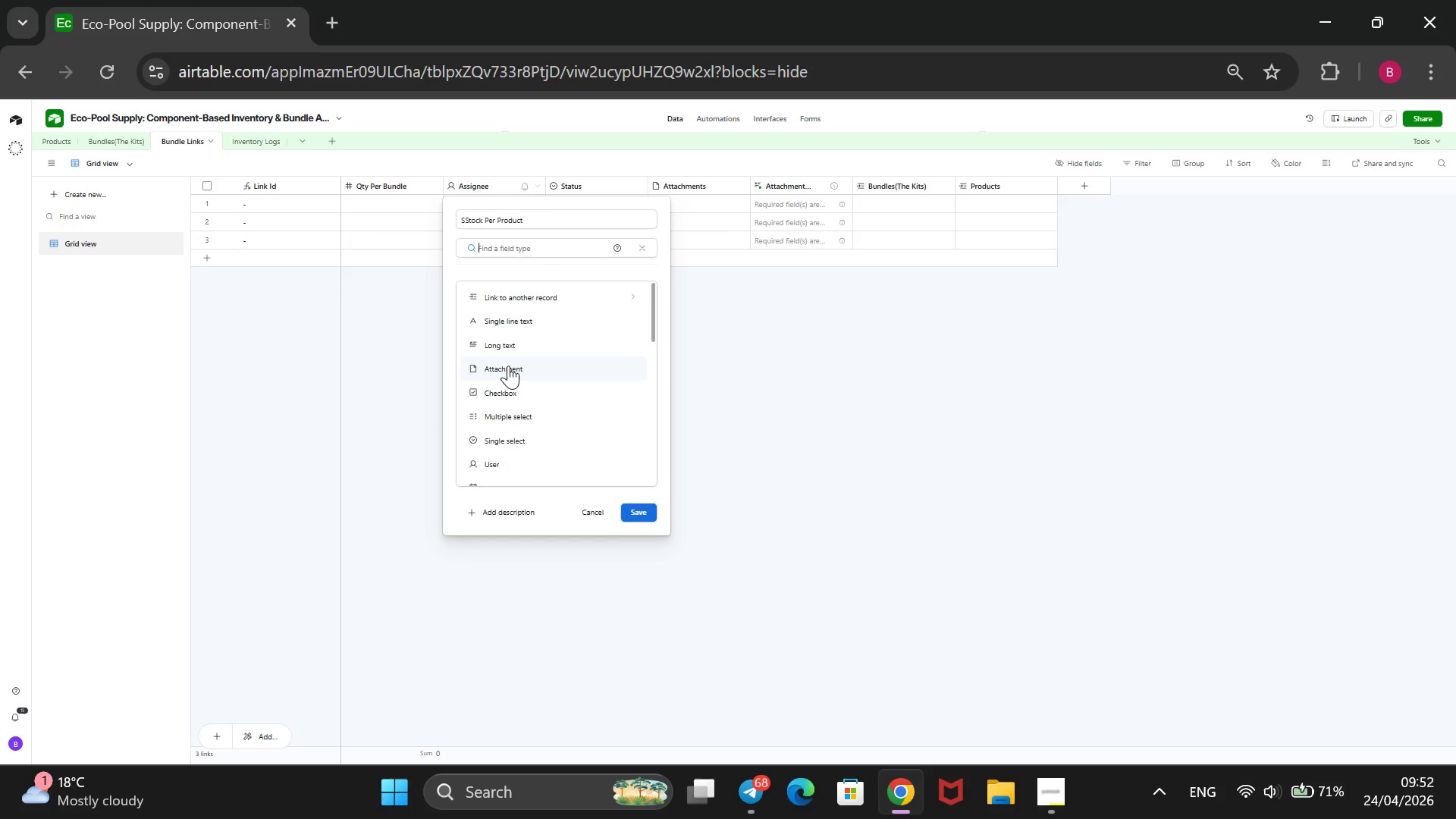 
scroll: coordinate [494, 331], scroll_direction: down, amount: 5.0
 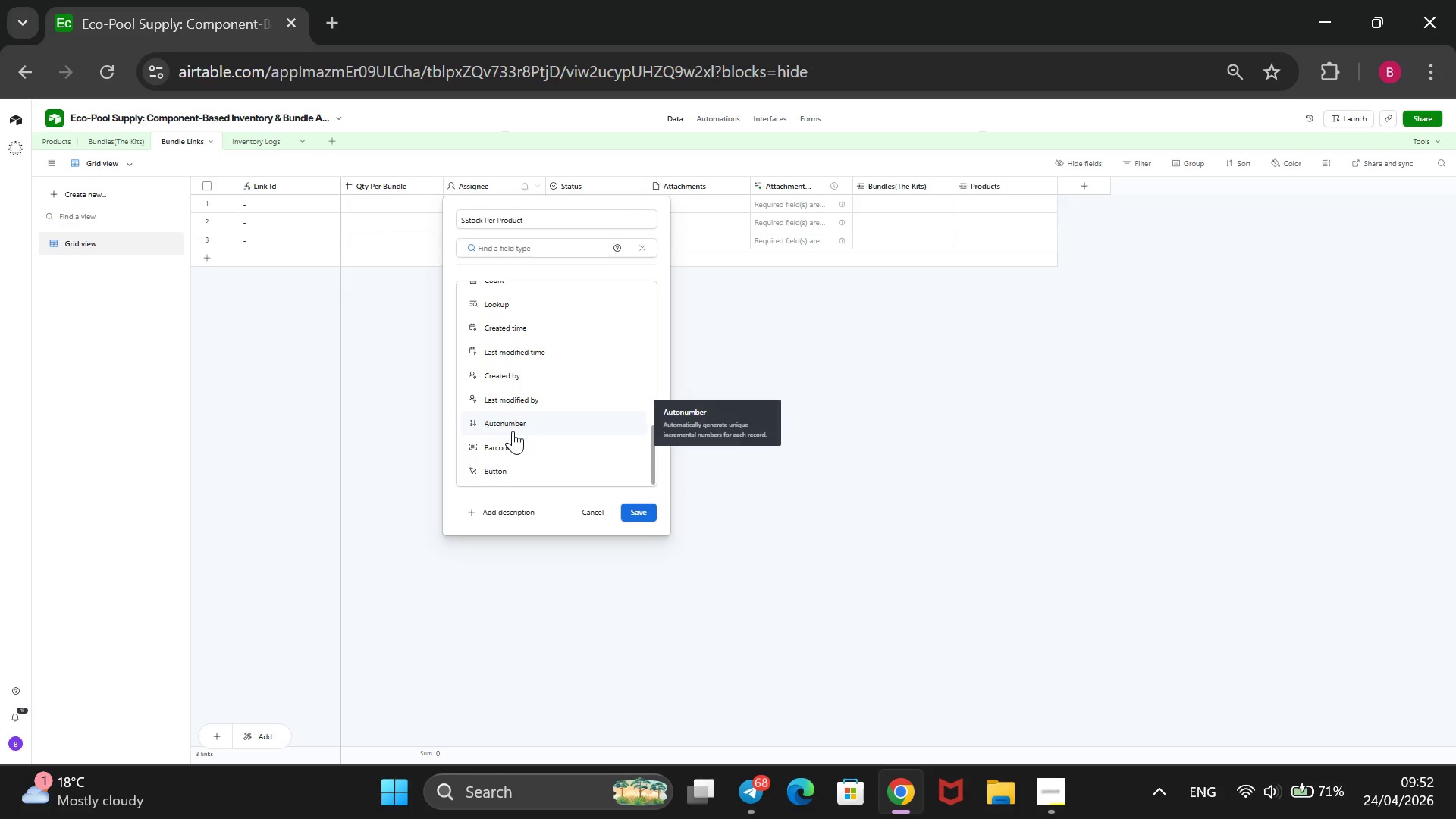 
scroll: coordinate [513, 431], scroll_direction: none, amount: 0.0
 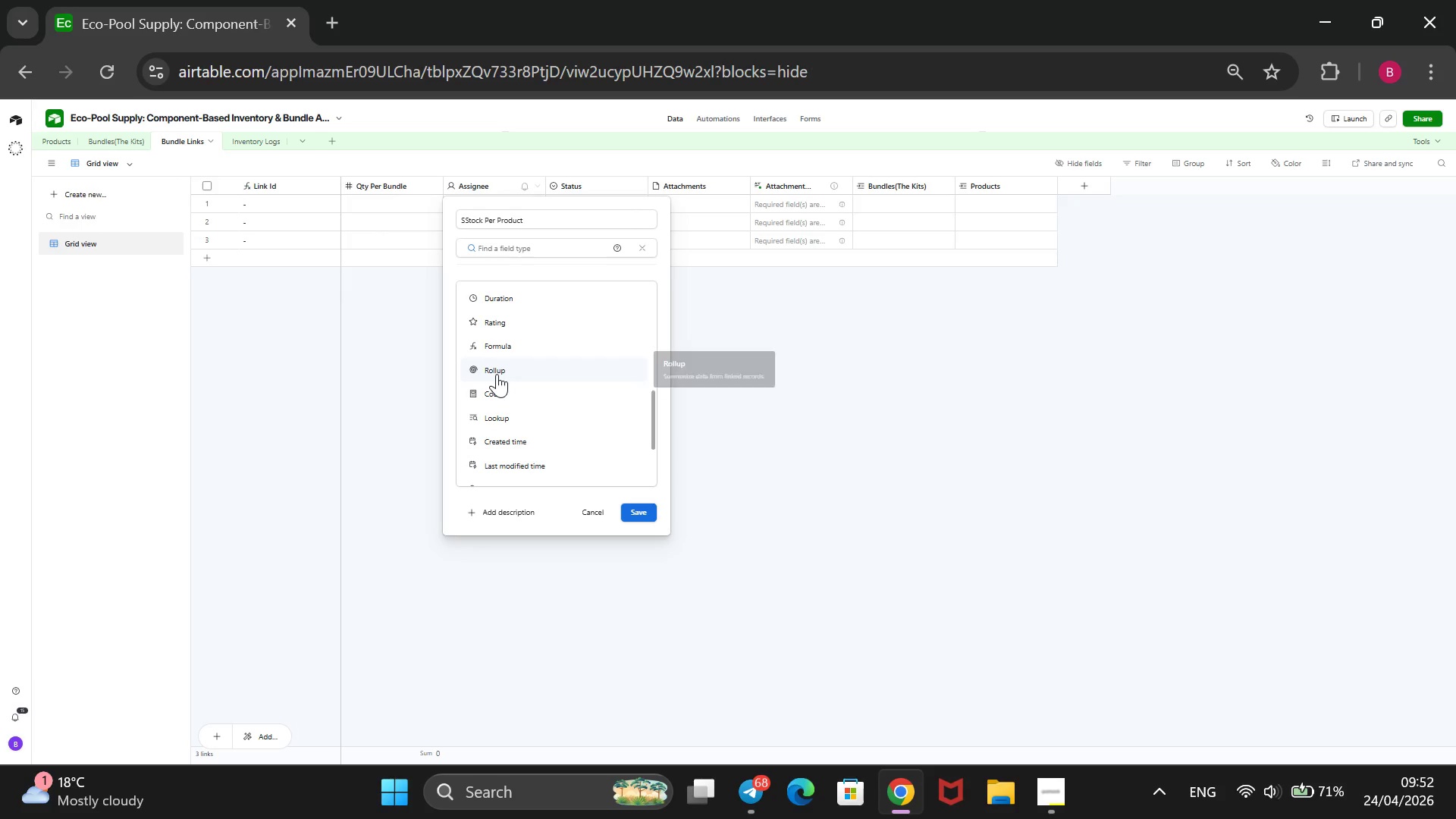 
left_click([497, 374])
 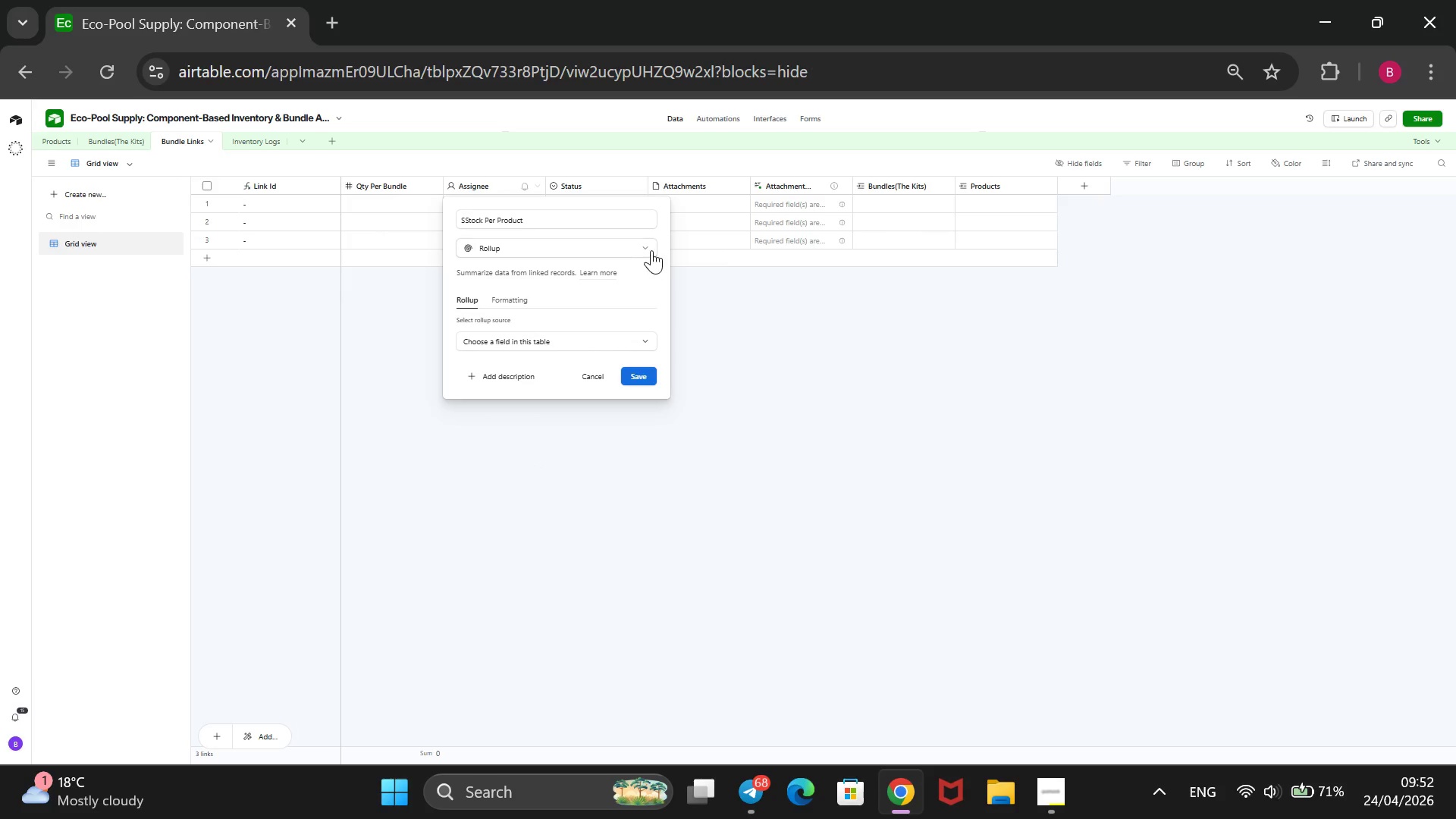 
wait(8.55)
 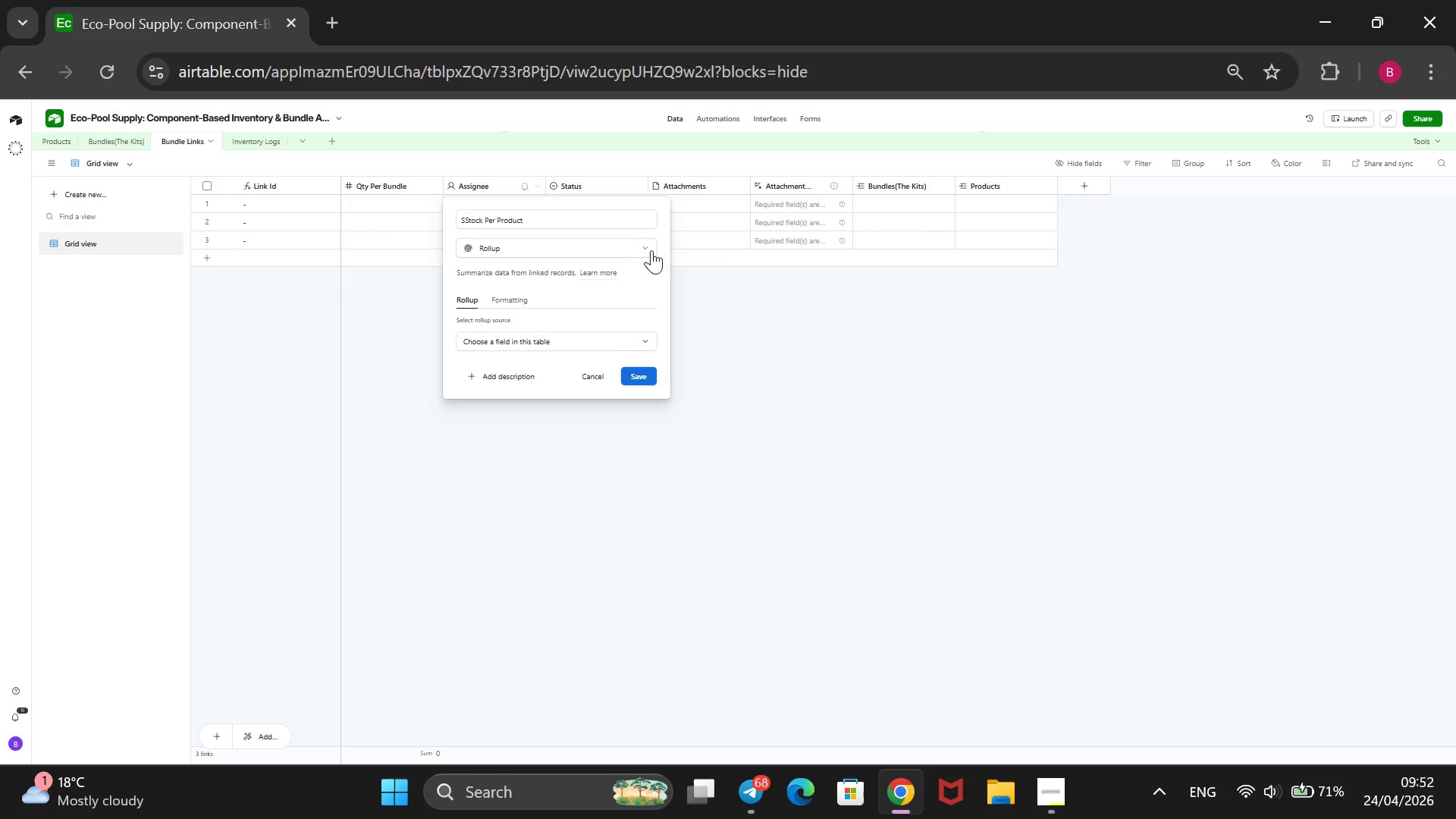 
left_click([468, 224])
 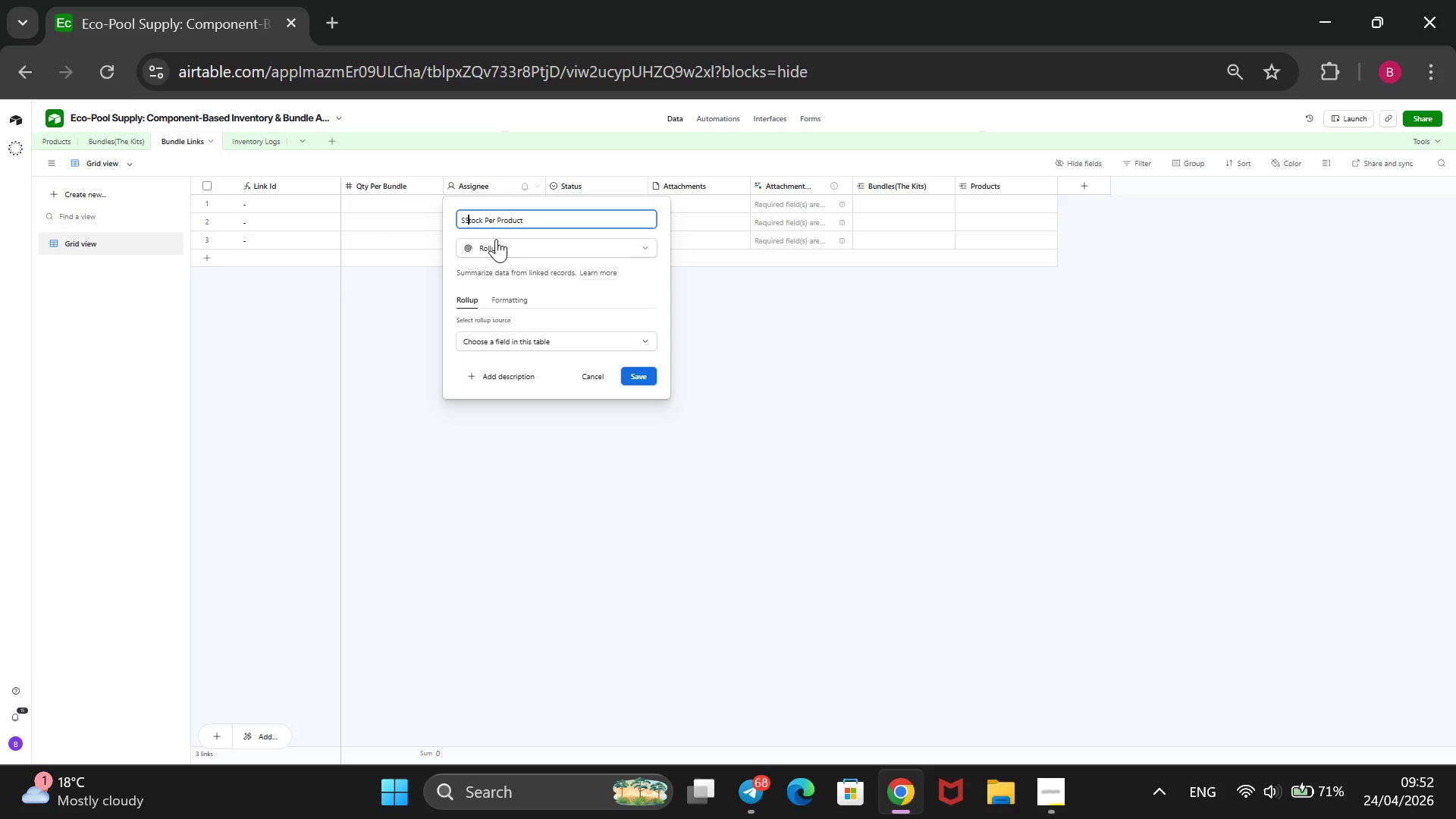 
key(Backspace)
 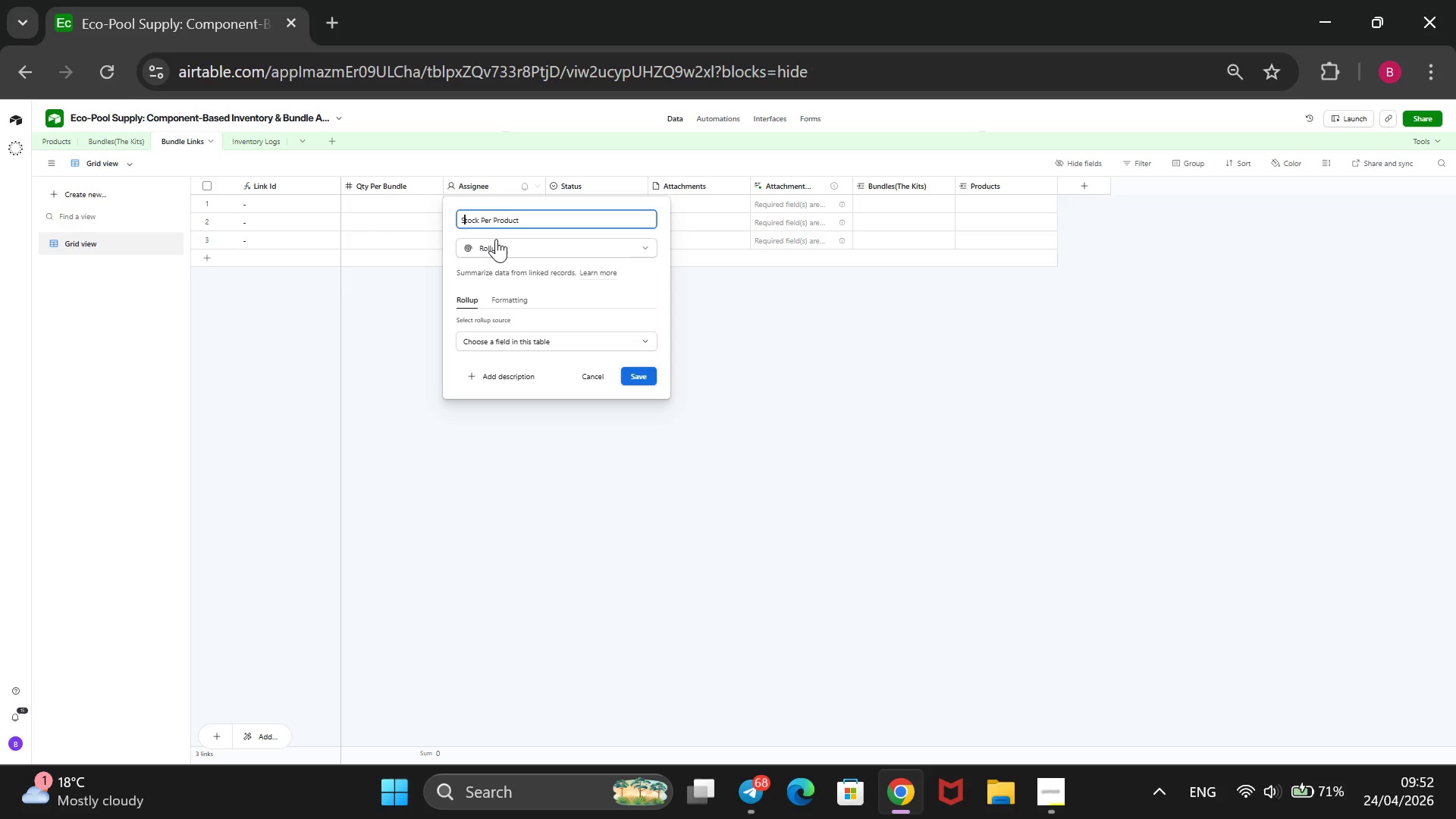 
left_click([496, 239])
 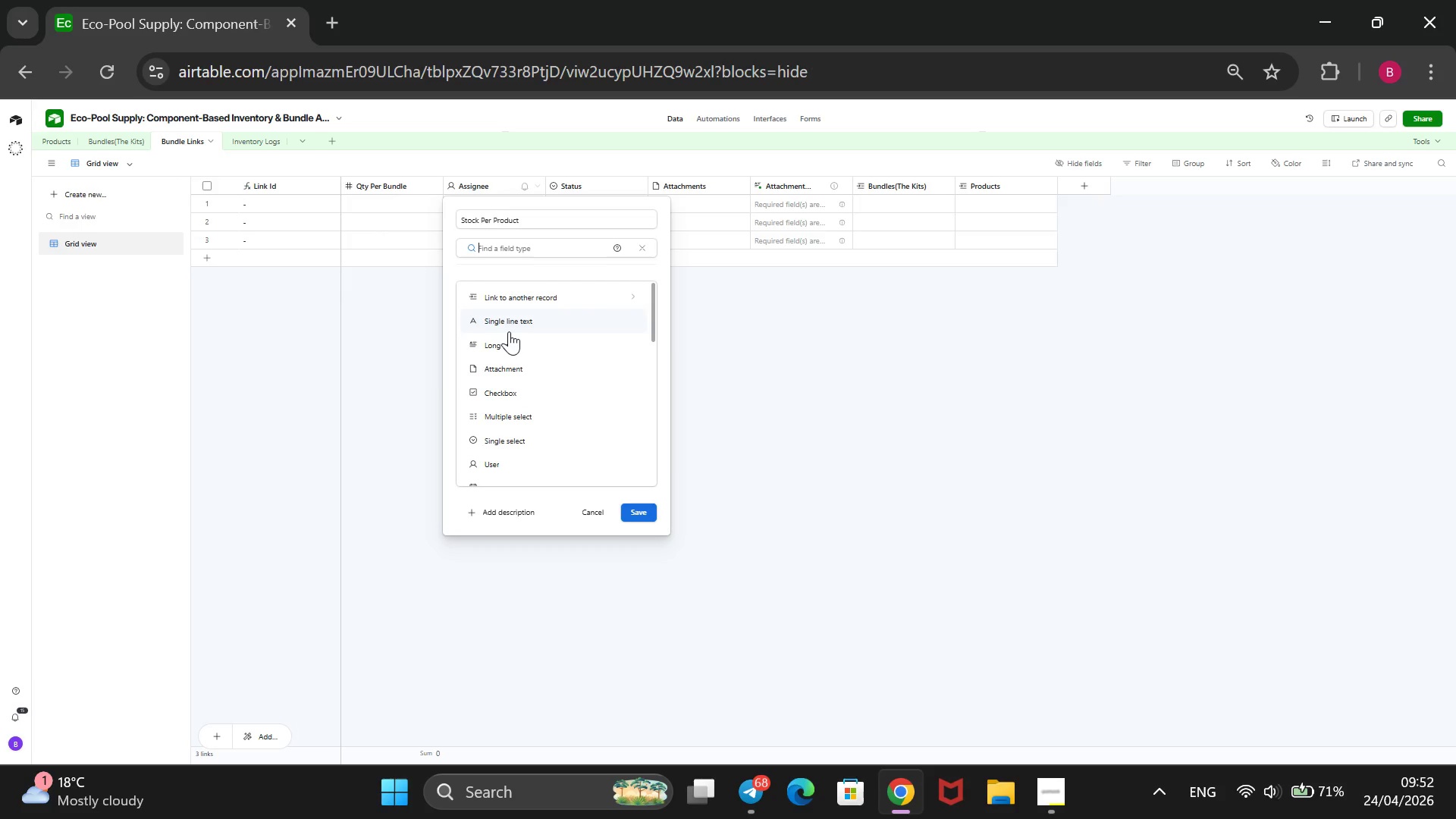 
scroll: coordinate [509, 331], scroll_direction: down, amount: 3.0
 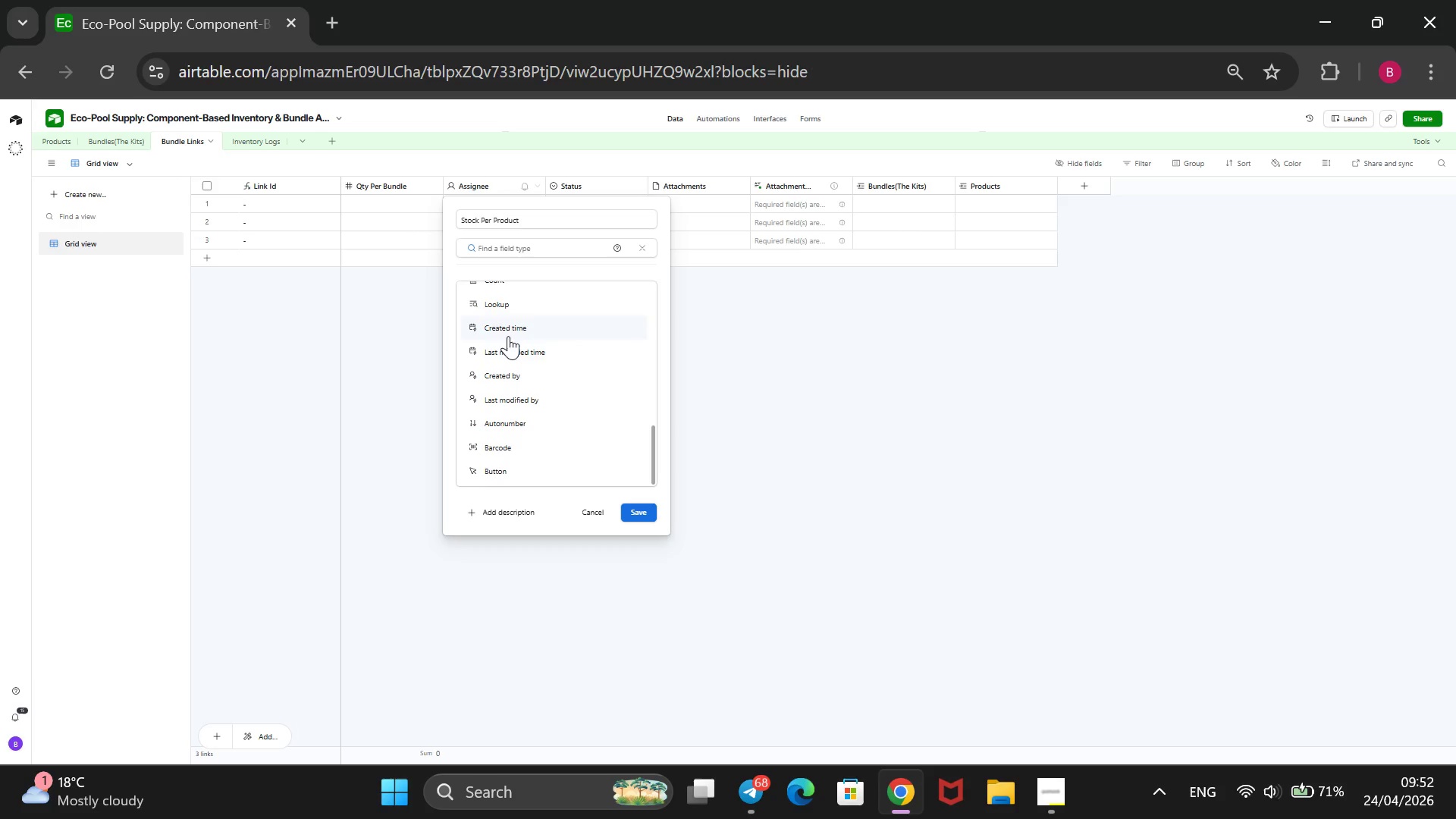 
scroll: coordinate [493, 341], scroll_direction: up, amount: 1.0
 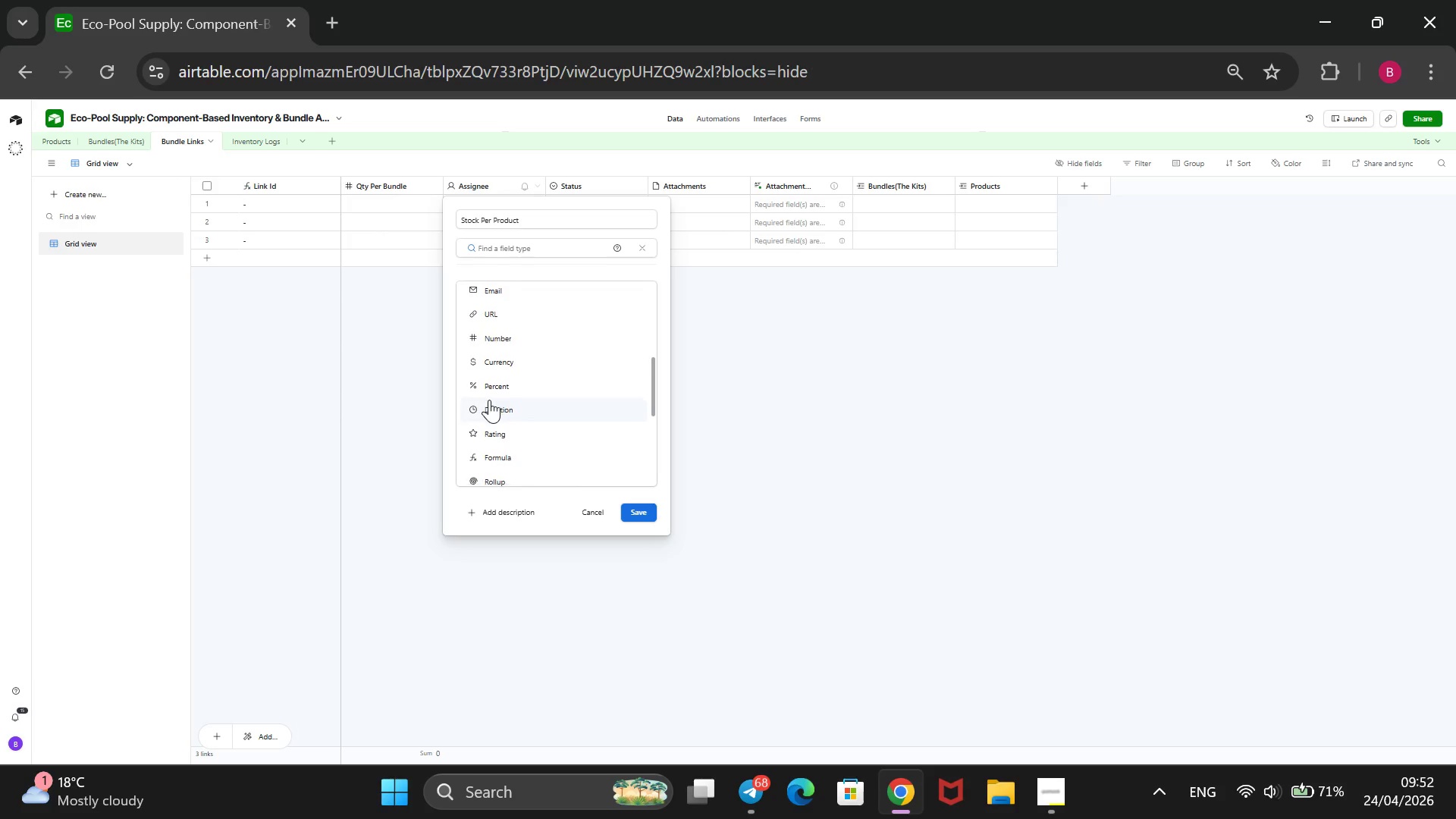 
scroll: coordinate [489, 400], scroll_direction: down, amount: 1.0
 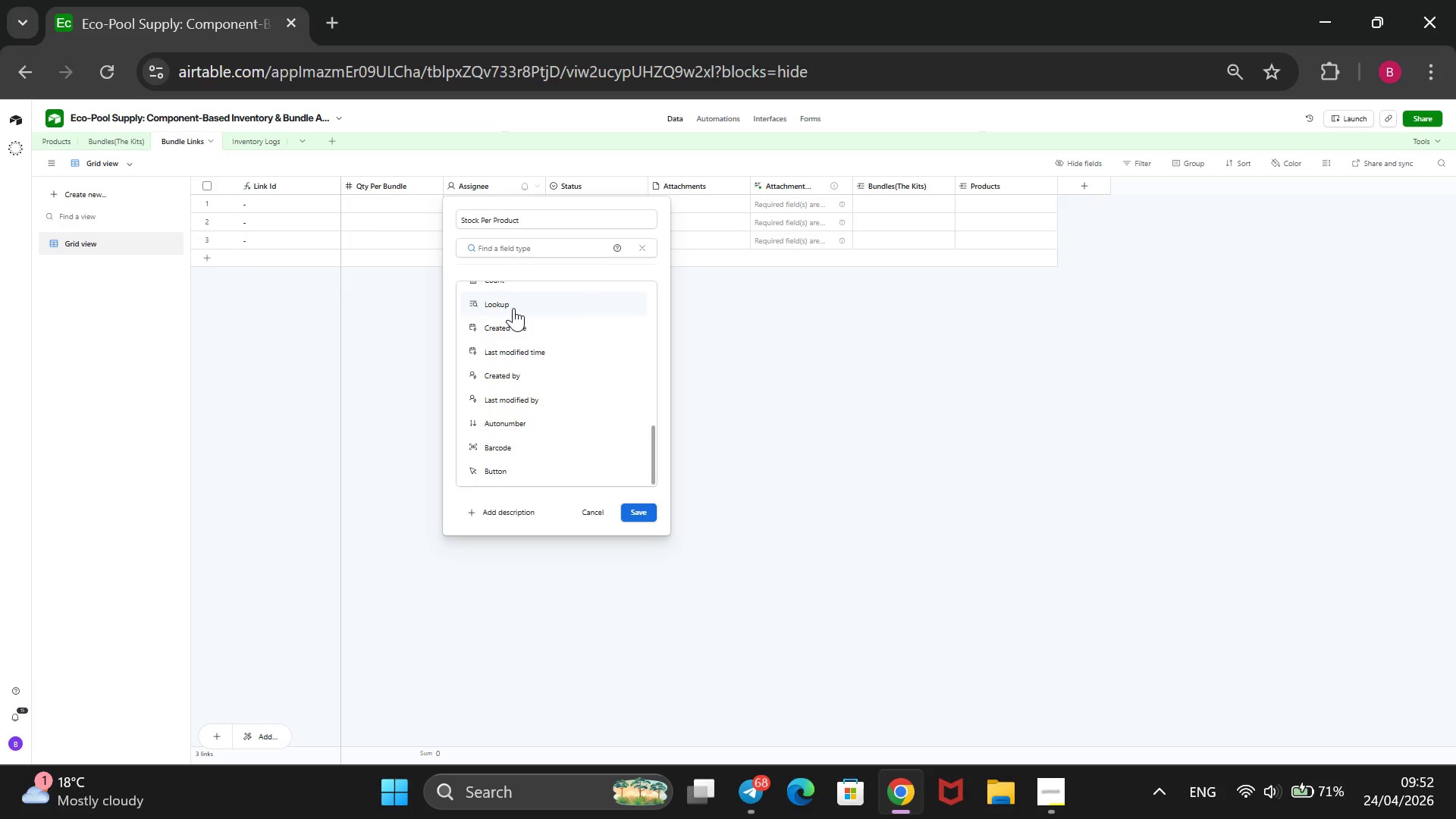 
left_click([513, 308])
 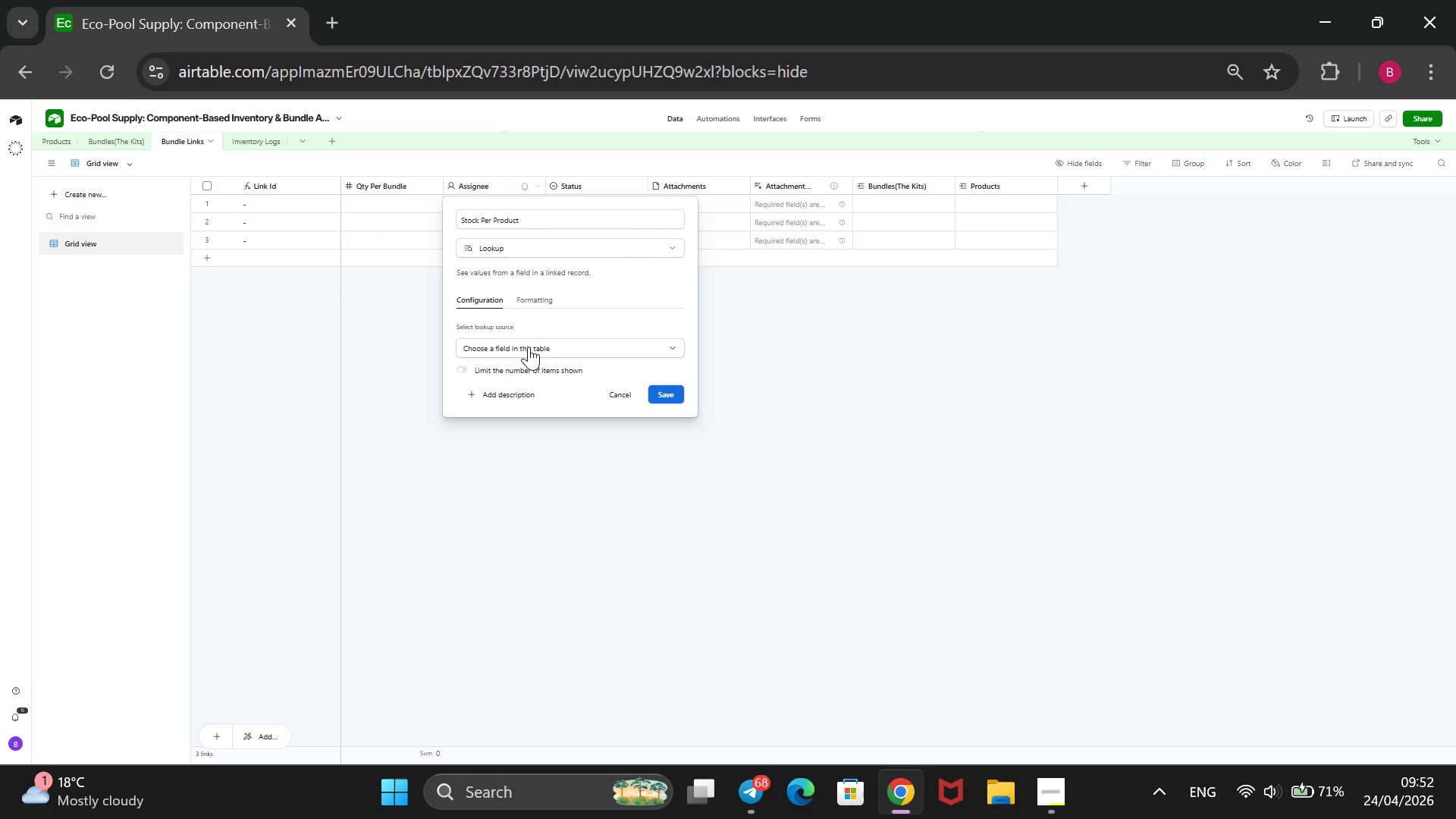 
left_click([529, 347])
 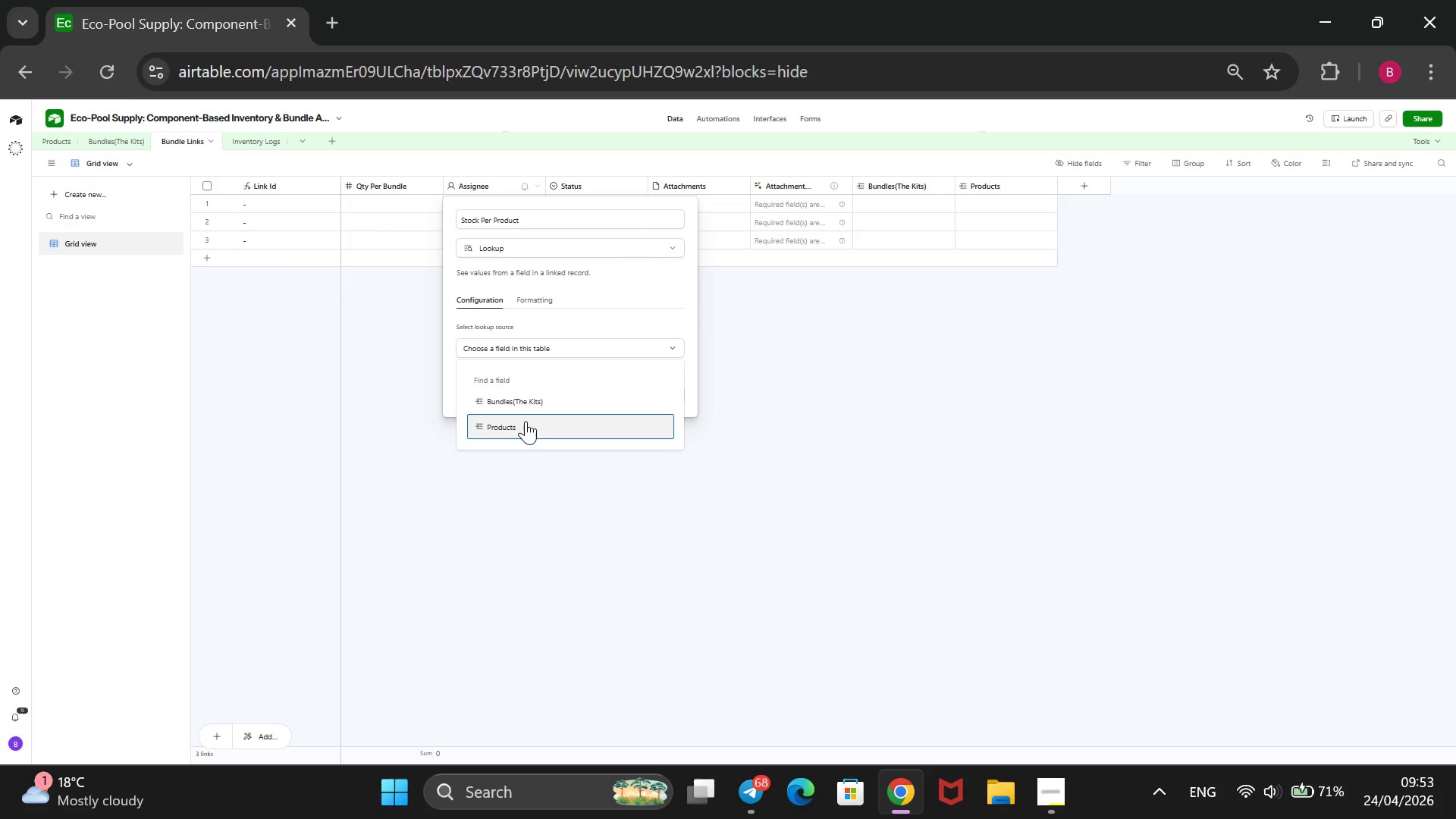 
wait(5.19)
 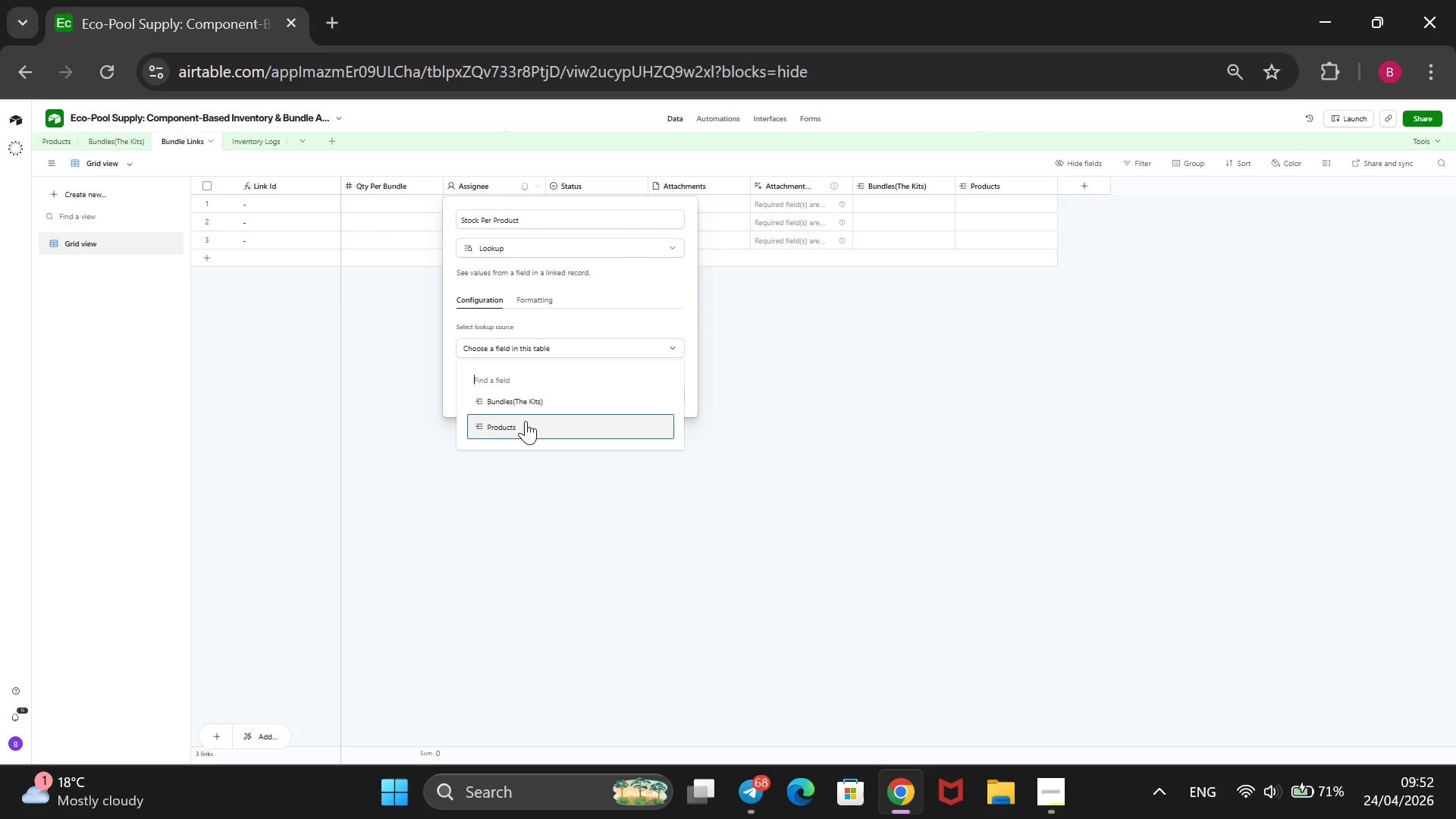 
left_click([526, 421])
 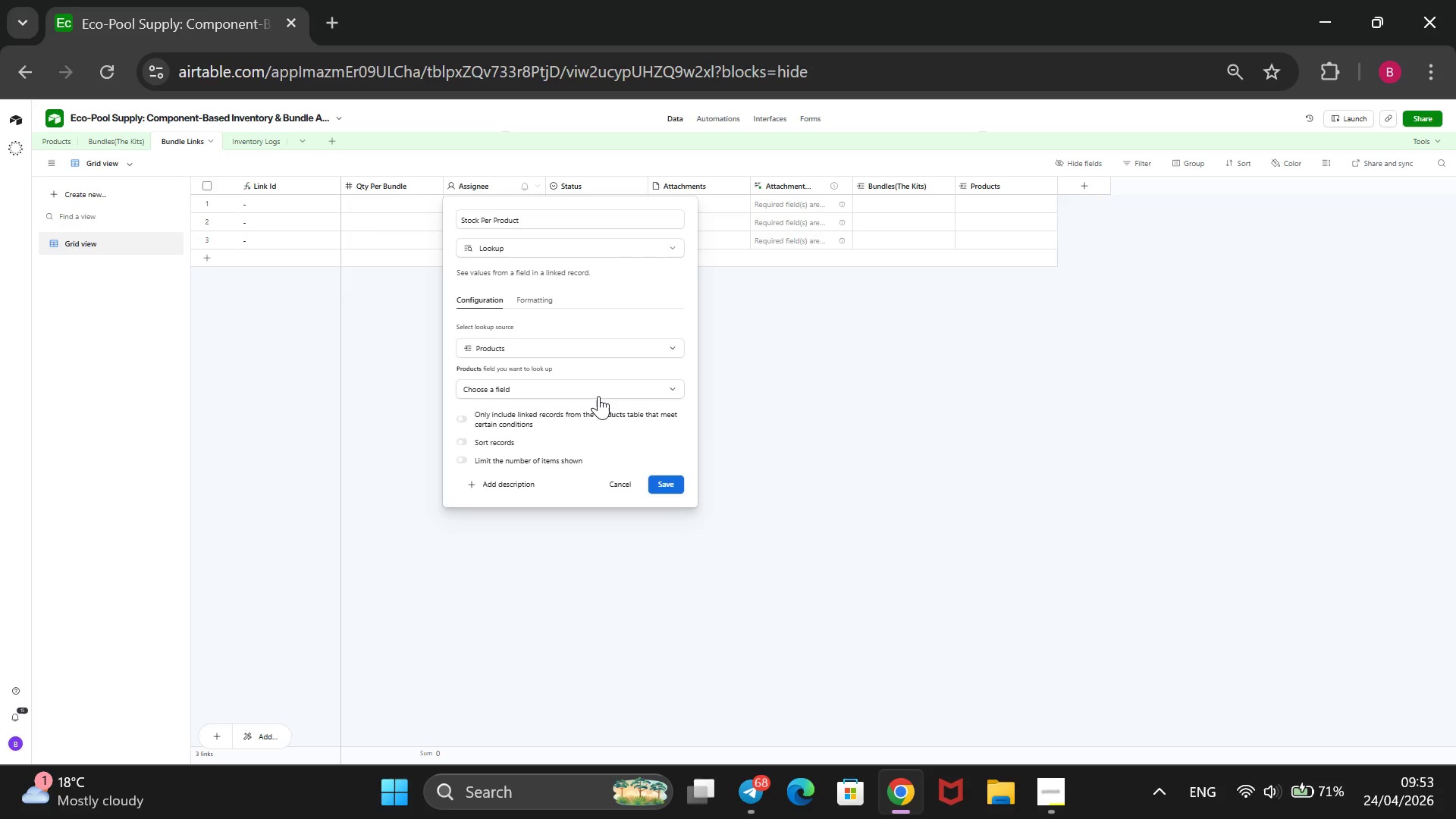 
left_click([598, 396])
 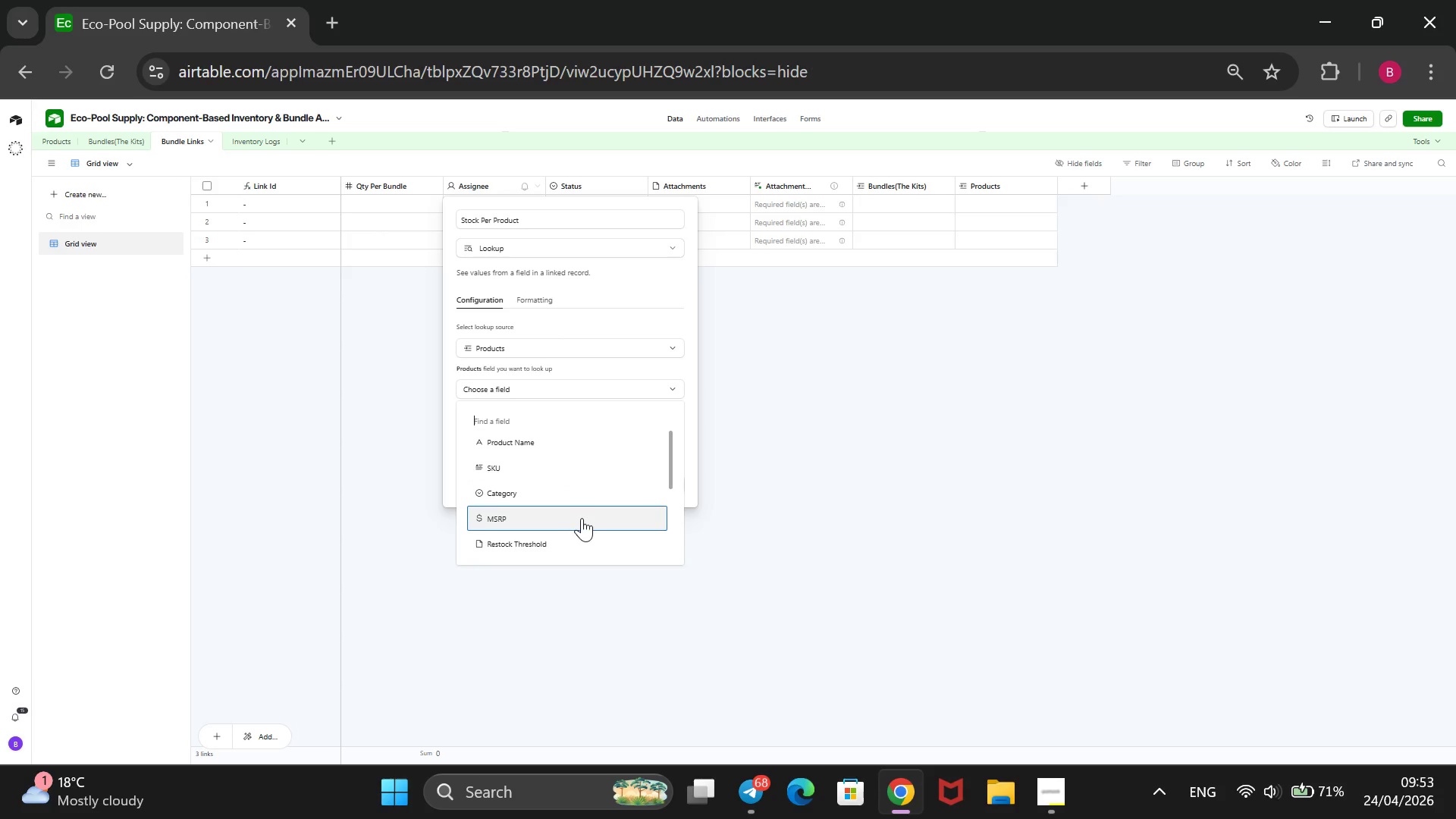 
scroll: coordinate [565, 513], scroll_direction: down, amount: 3.0
 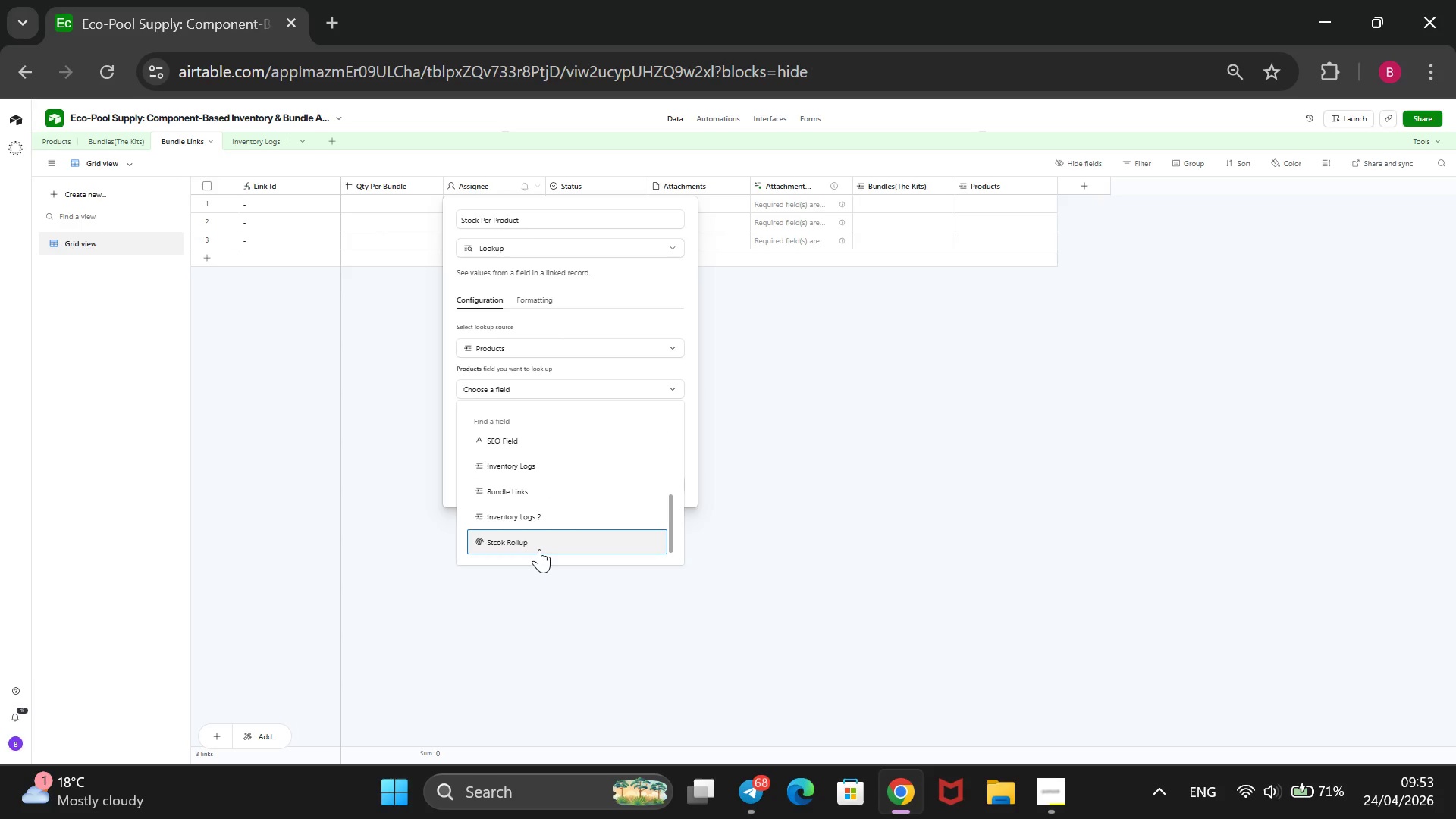 
left_click([539, 549])
 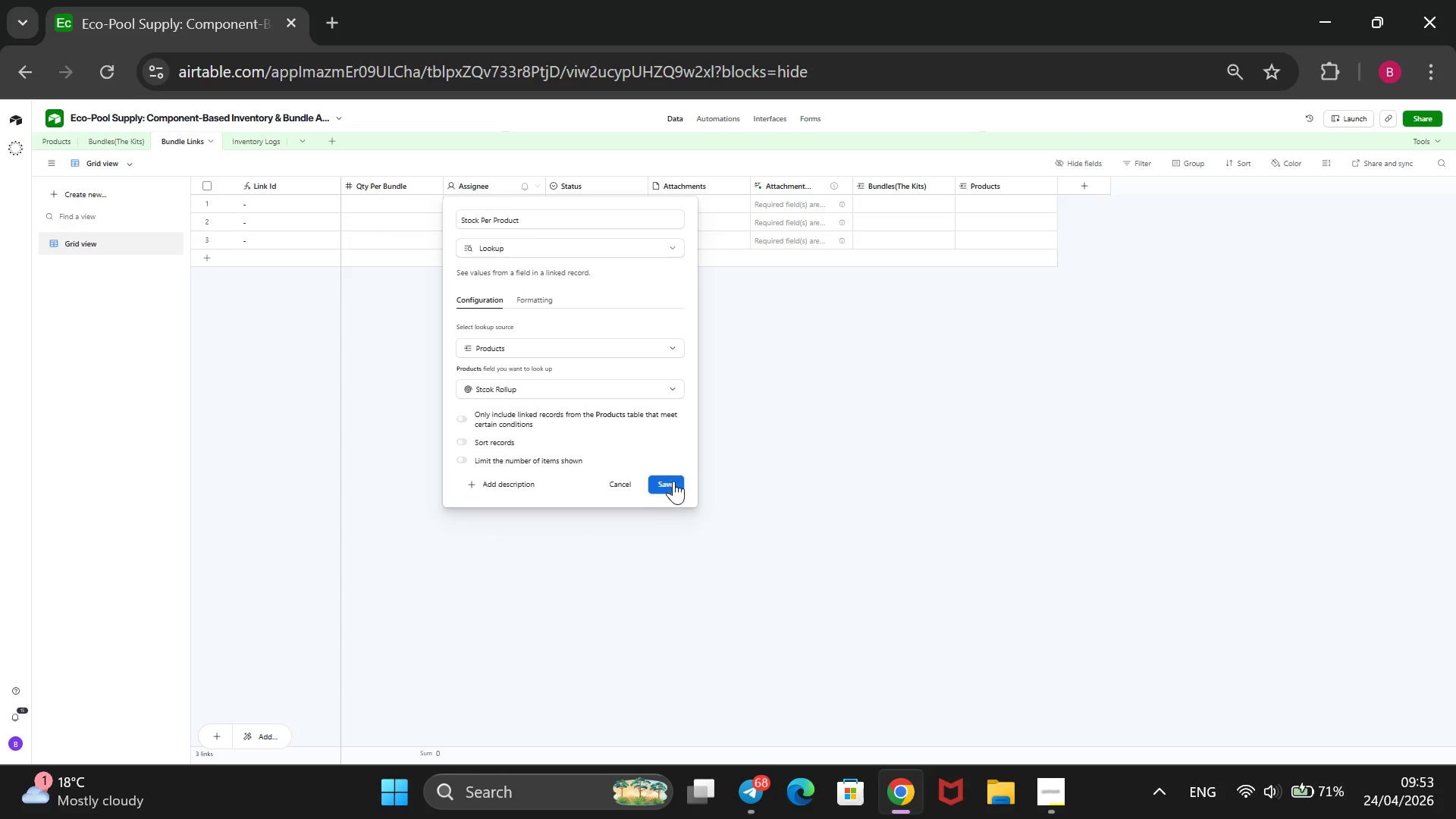 
left_click([673, 481])
 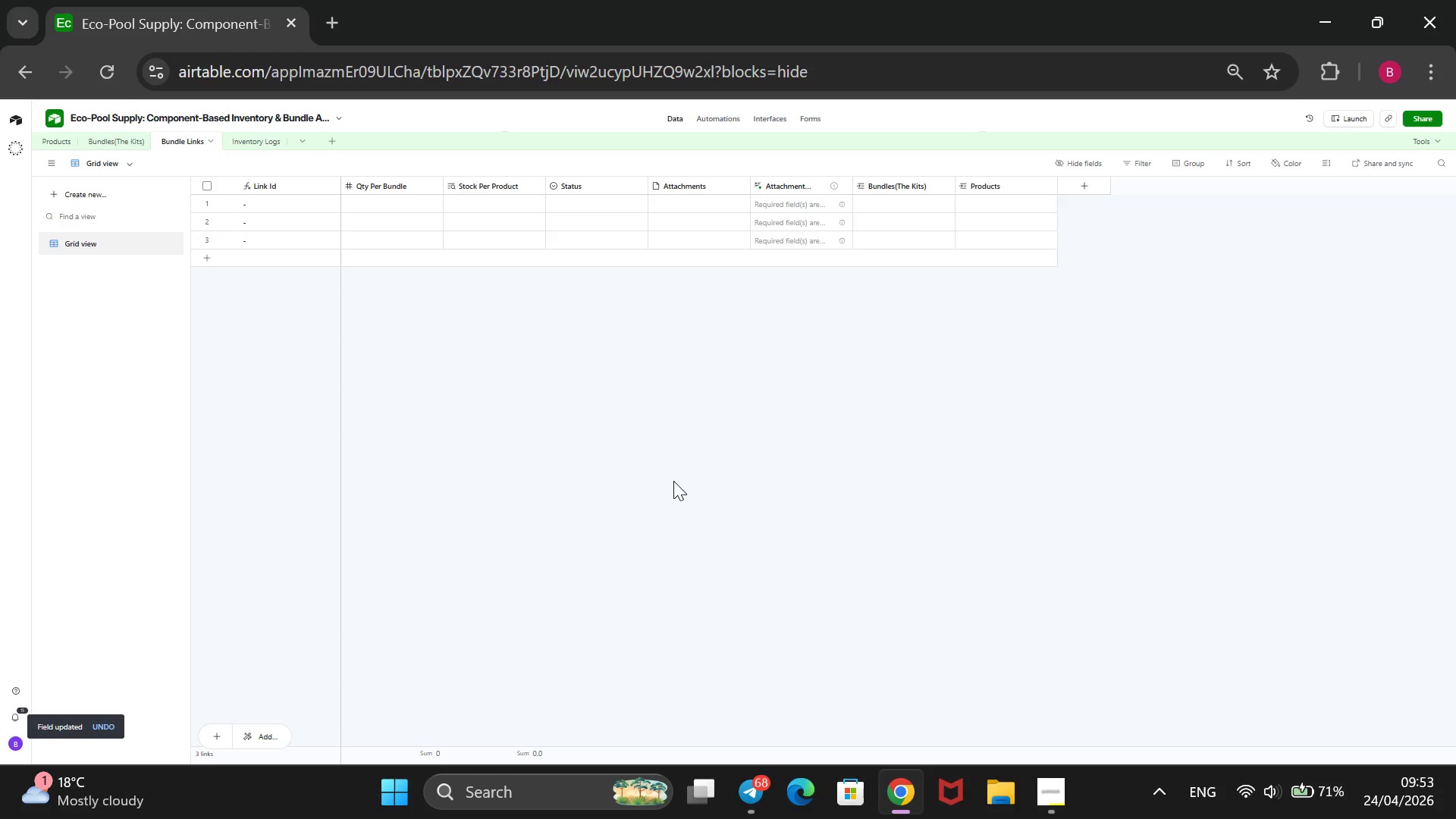 
wait(14.2)
 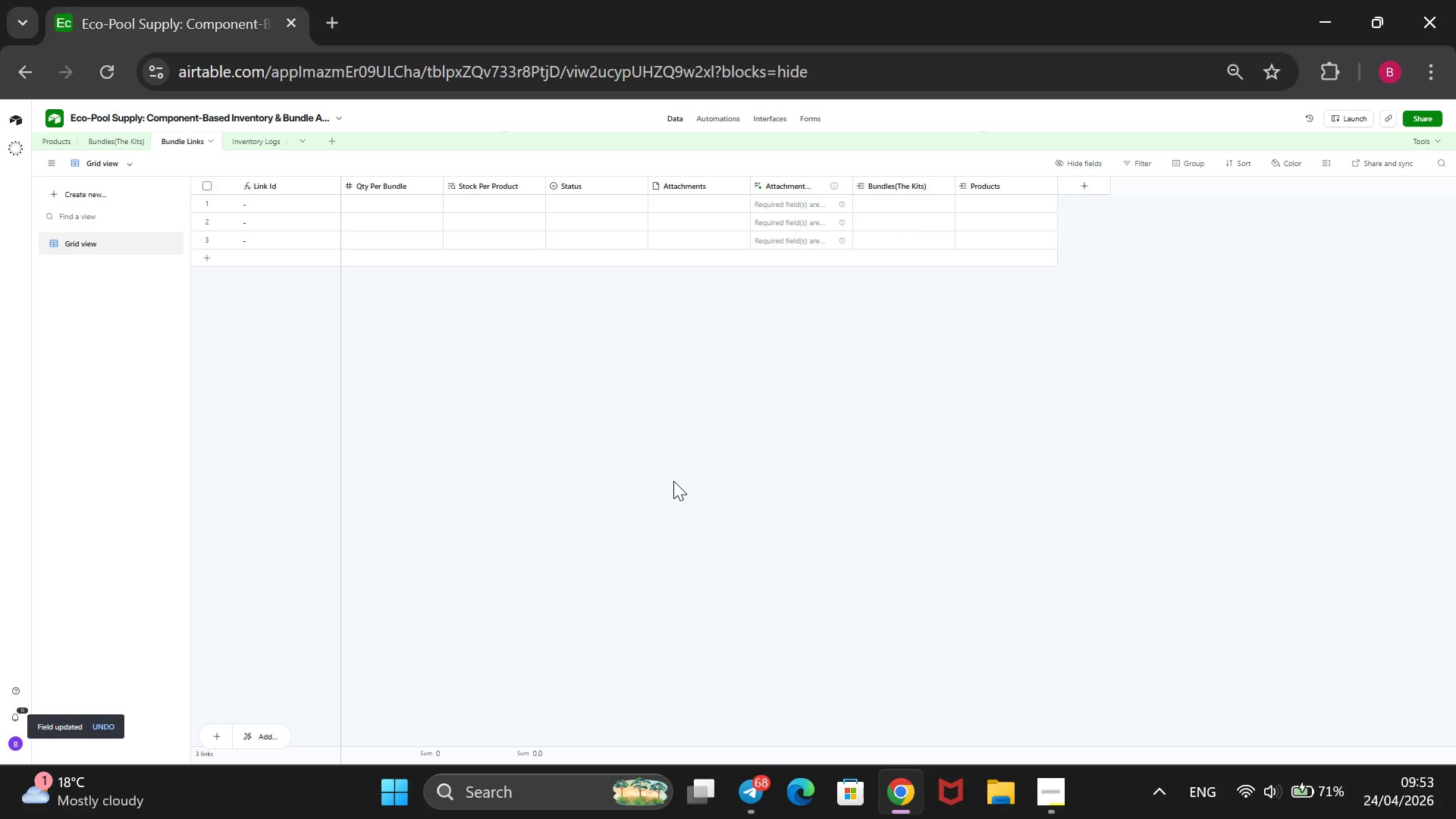 
right_click([582, 182])
 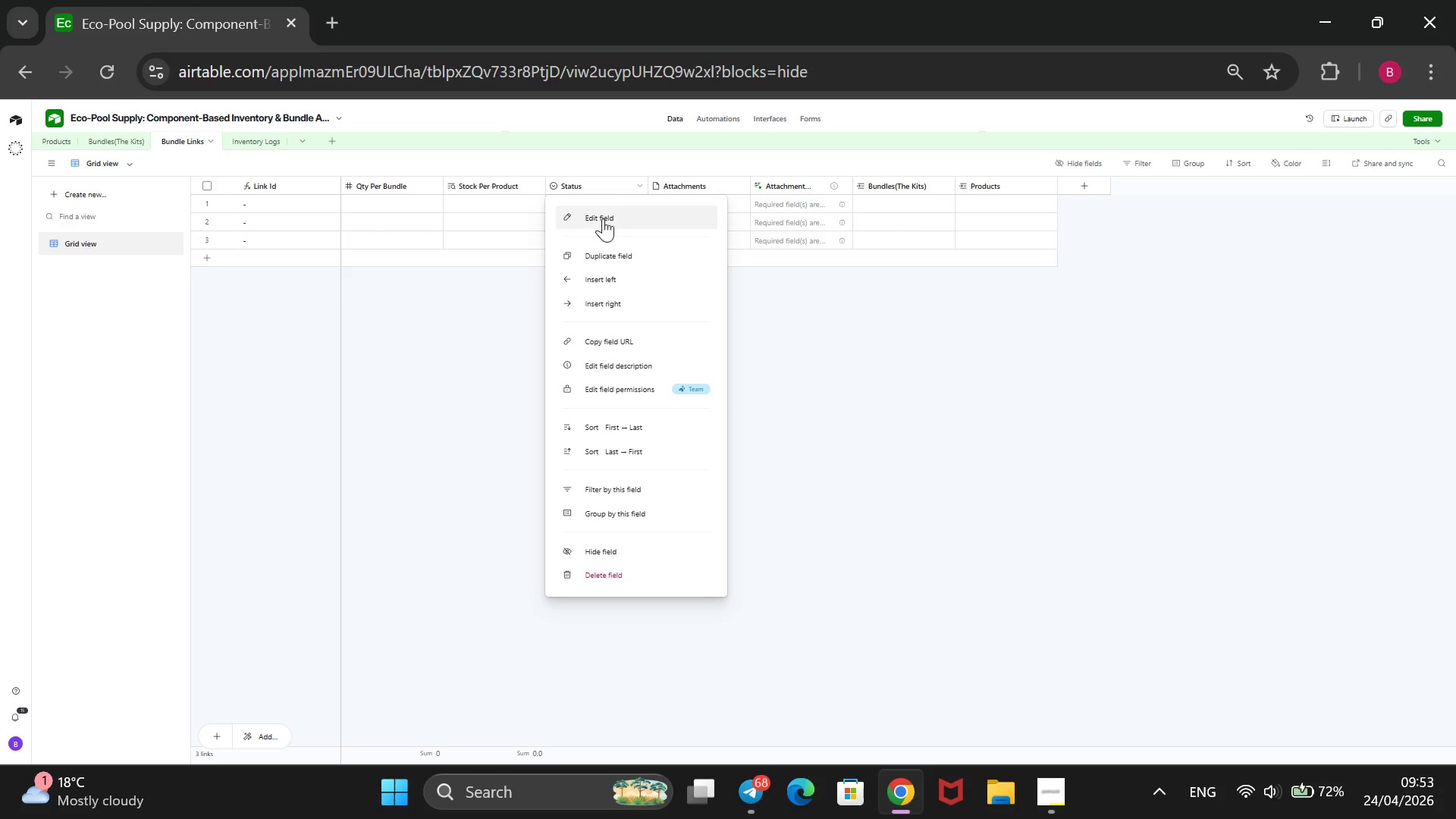 
left_click([603, 218])
 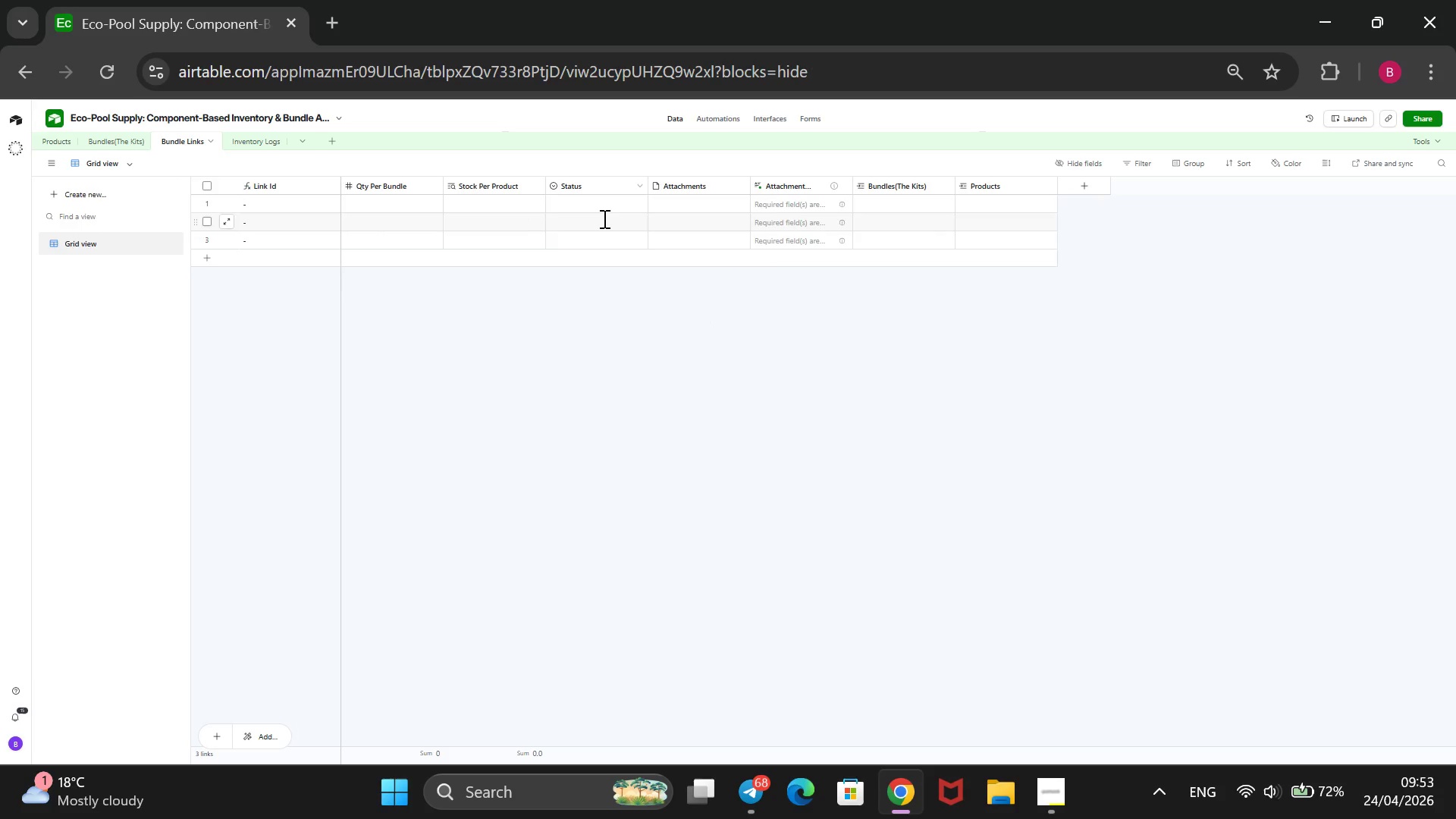 
left_click_drag(start_coordinate=[603, 218], to_coordinate=[498, 224])
 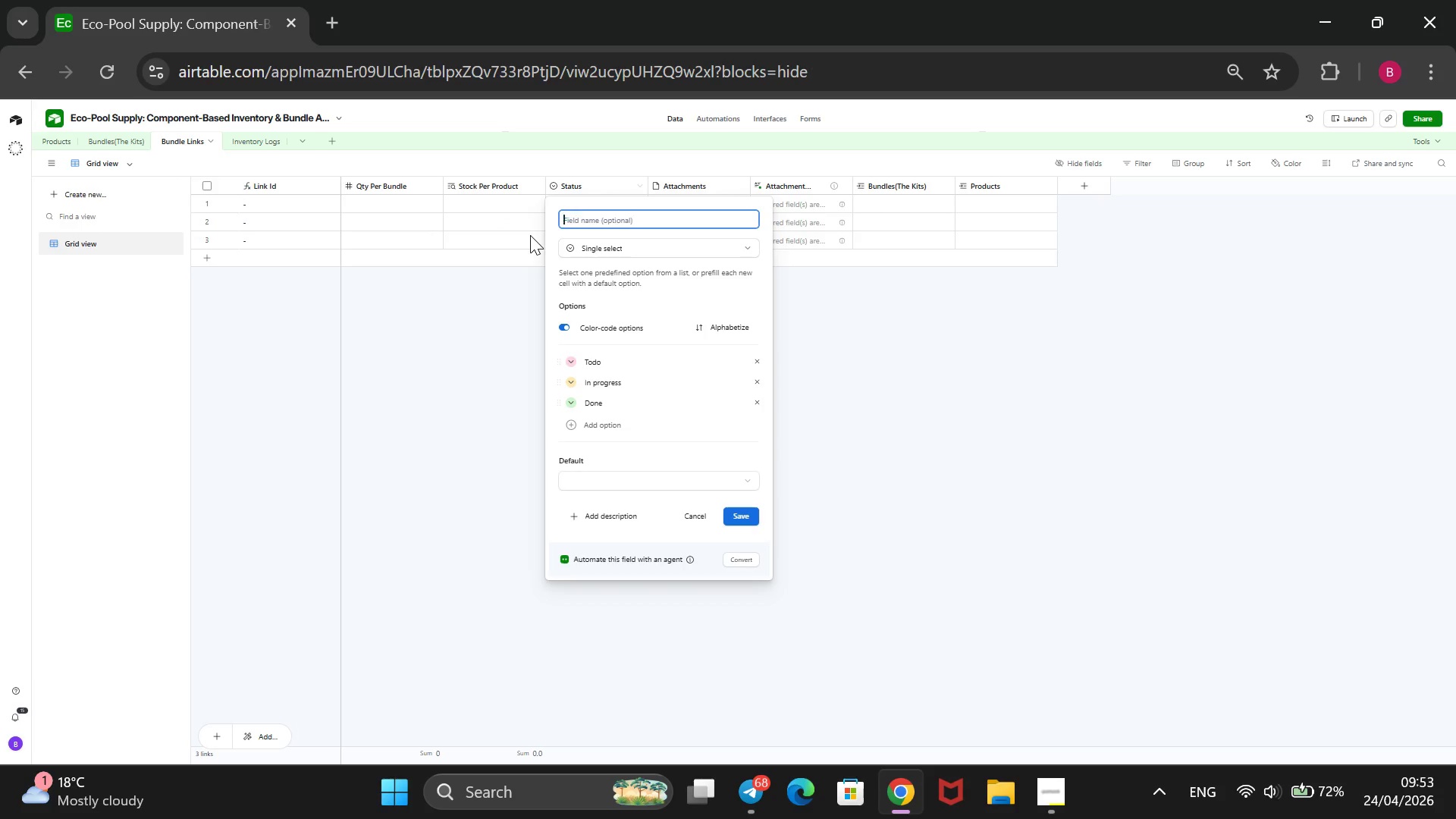 
key(Backspace)
type(Possible Links)
 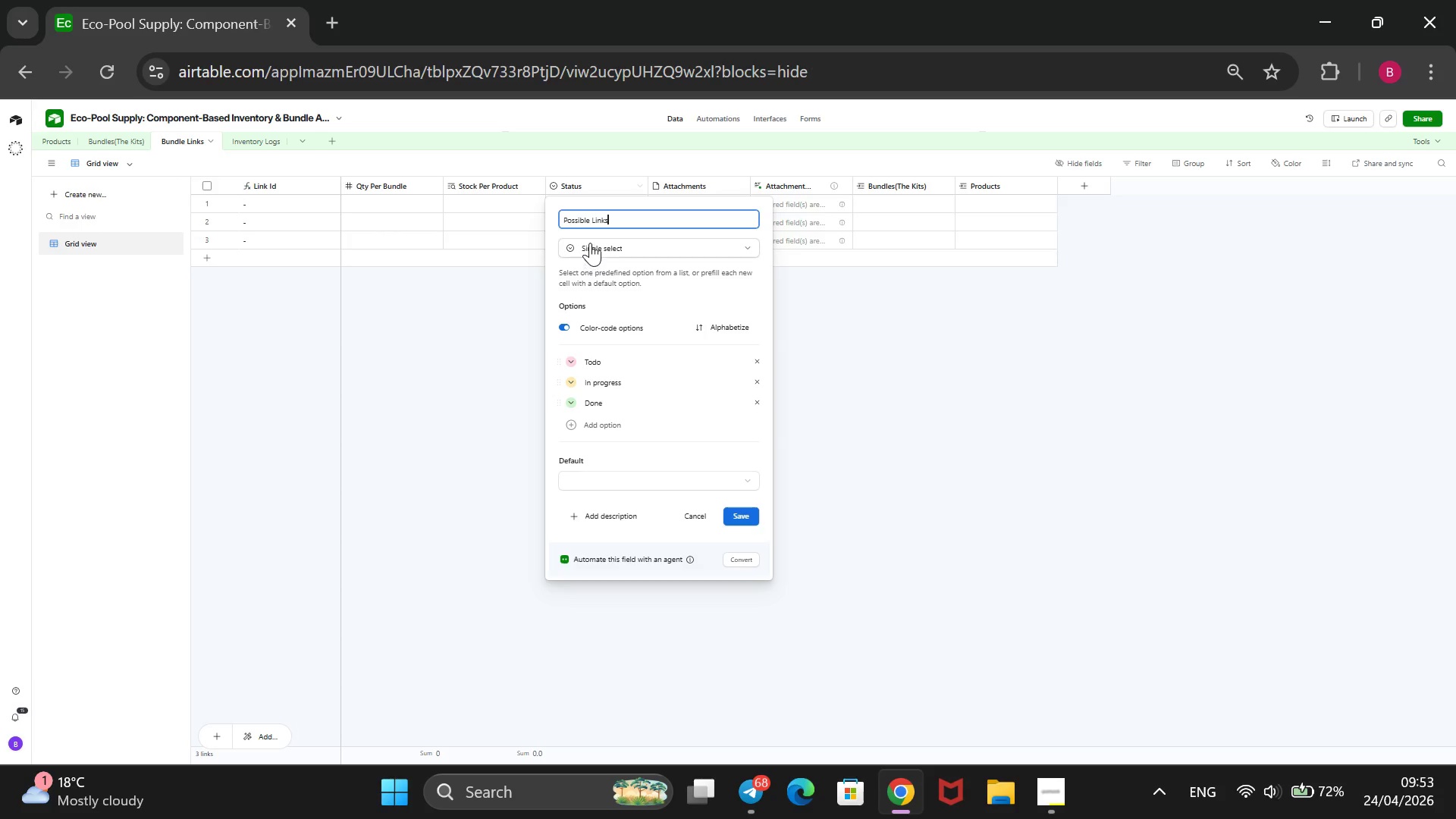 
left_click([590, 243])
 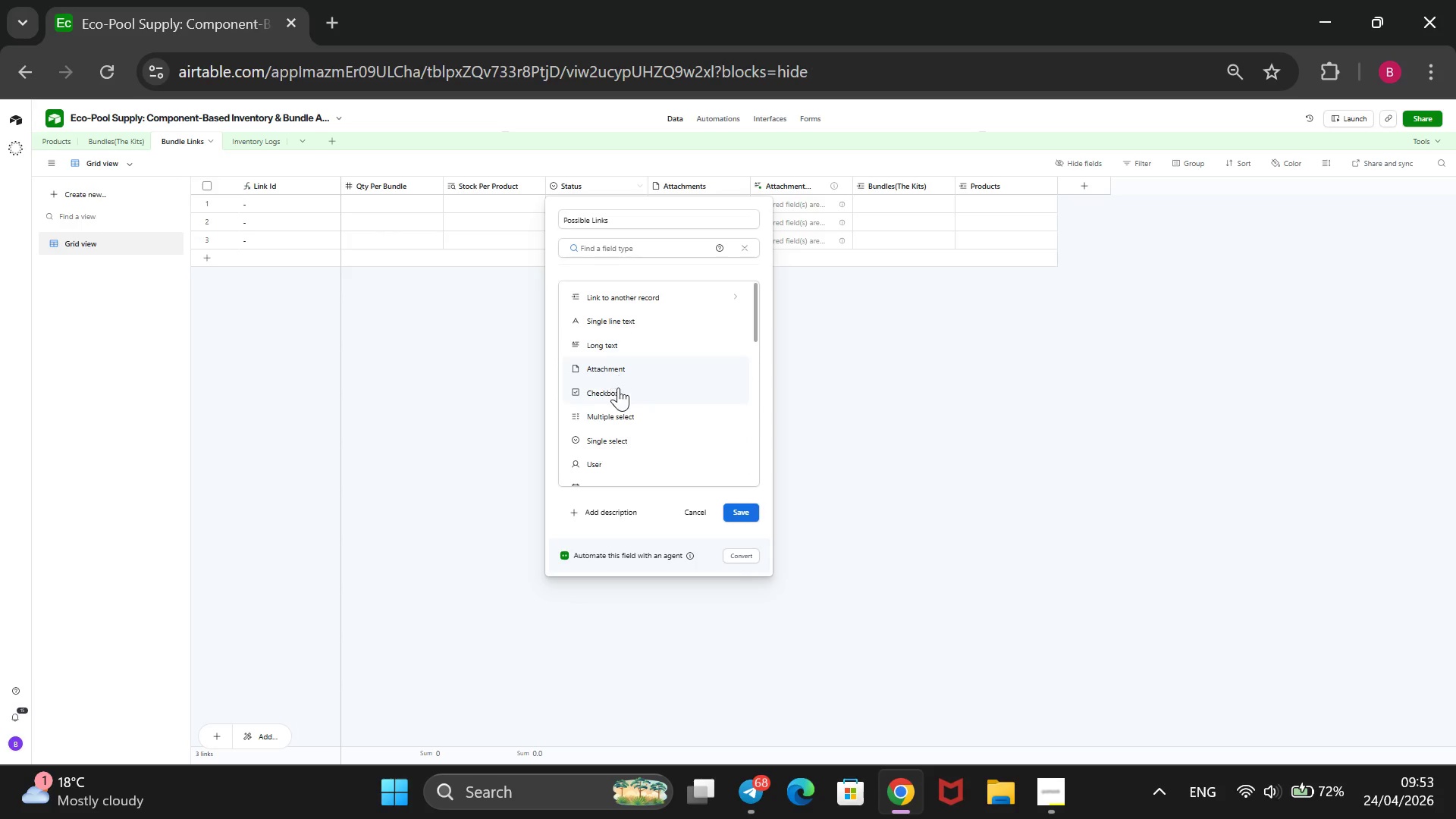 
scroll: coordinate [601, 448], scroll_direction: down, amount: 5.0
 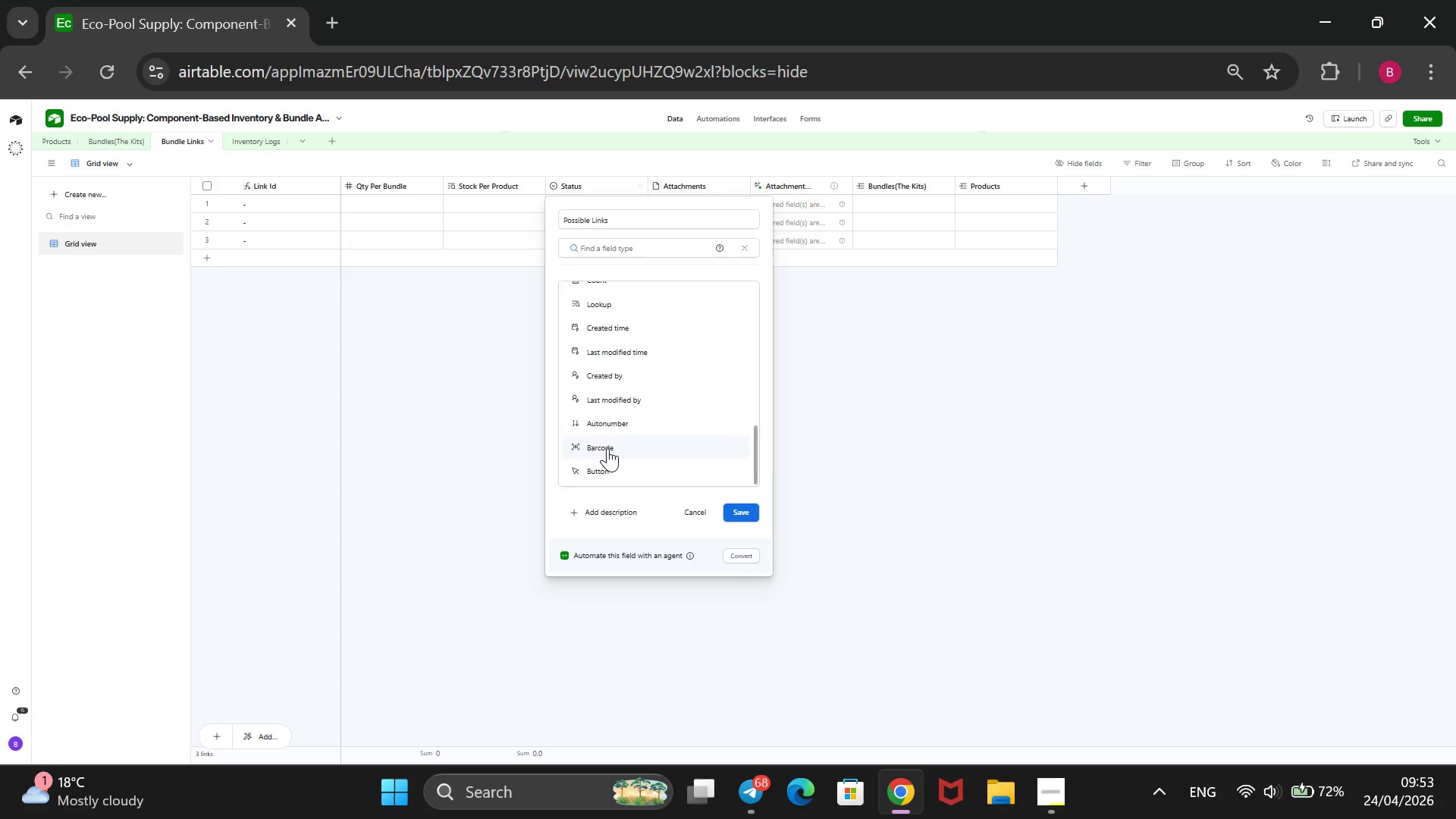 
scroll: coordinate [607, 448], scroll_direction: none, amount: 0.0
 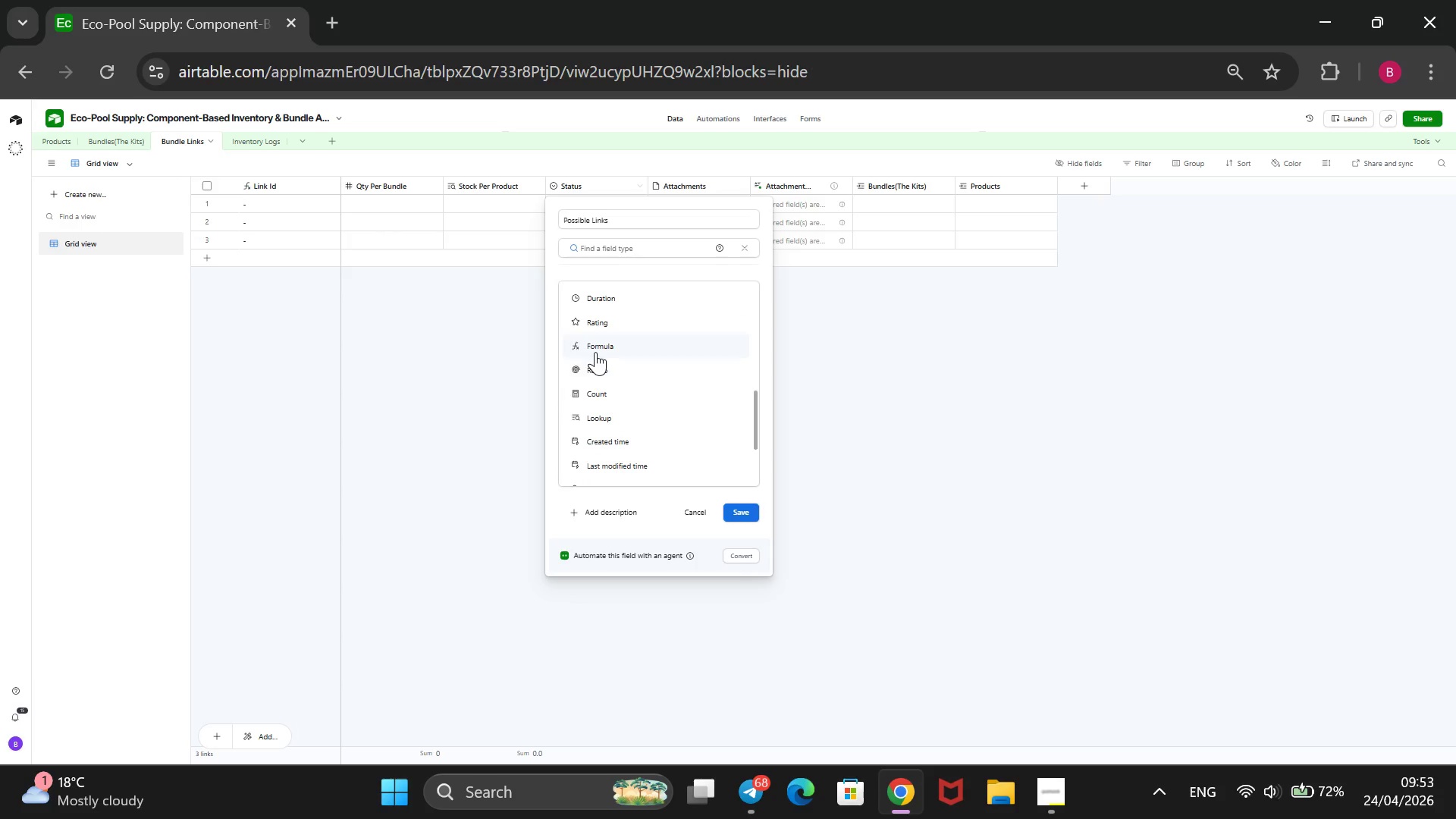 
left_click([595, 352])
 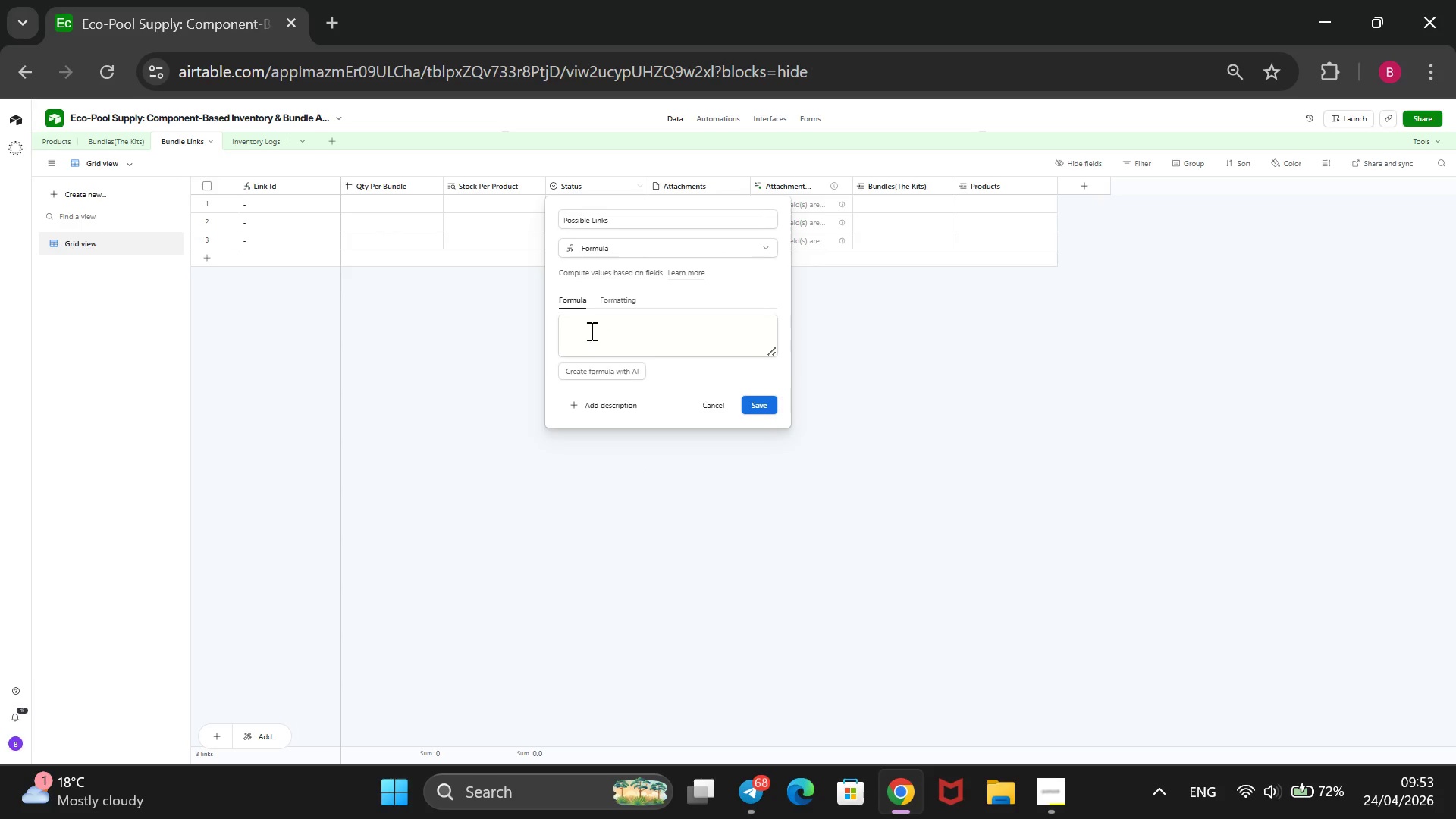 
left_click([590, 331])
 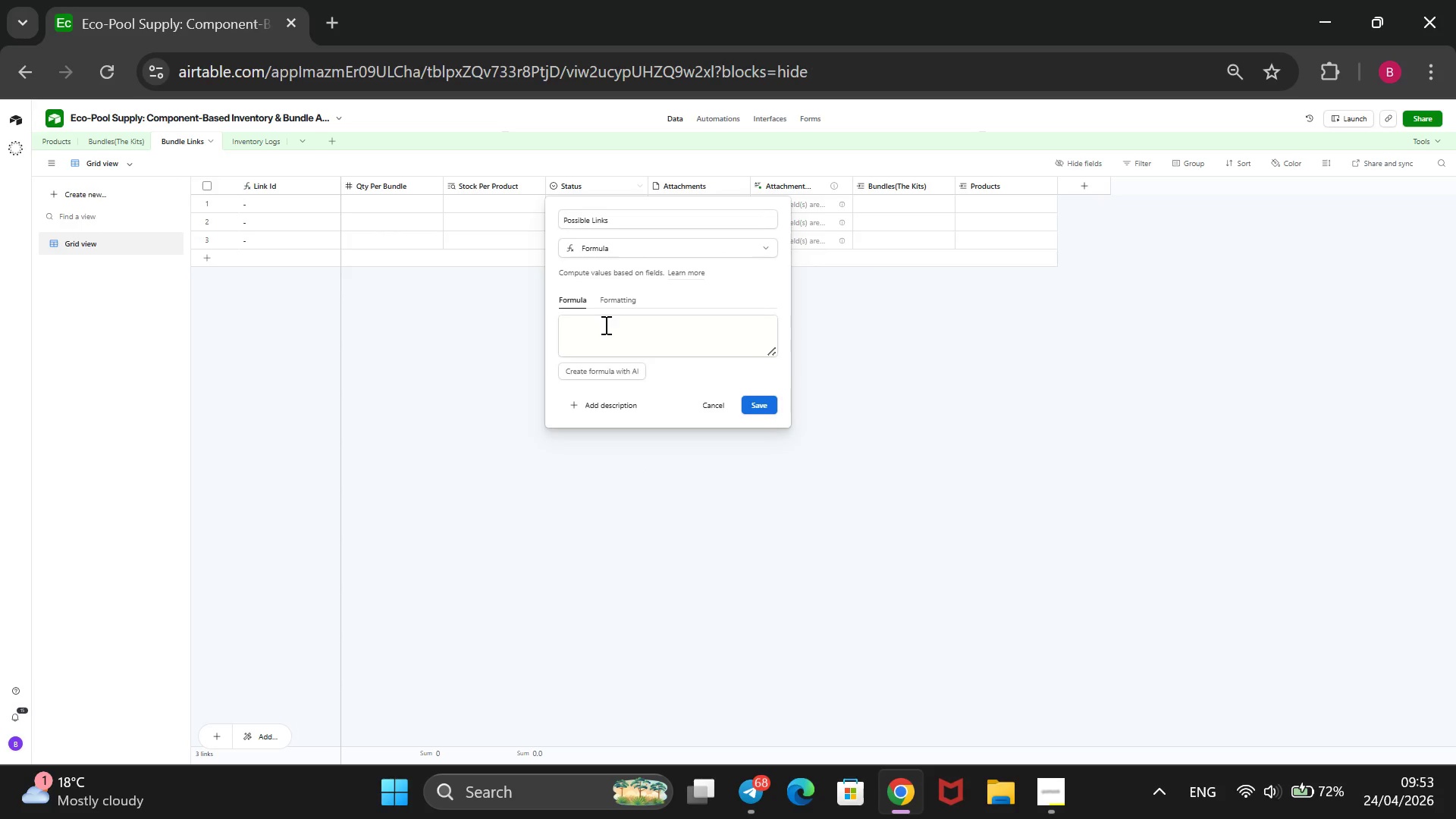 
type(Floor())
 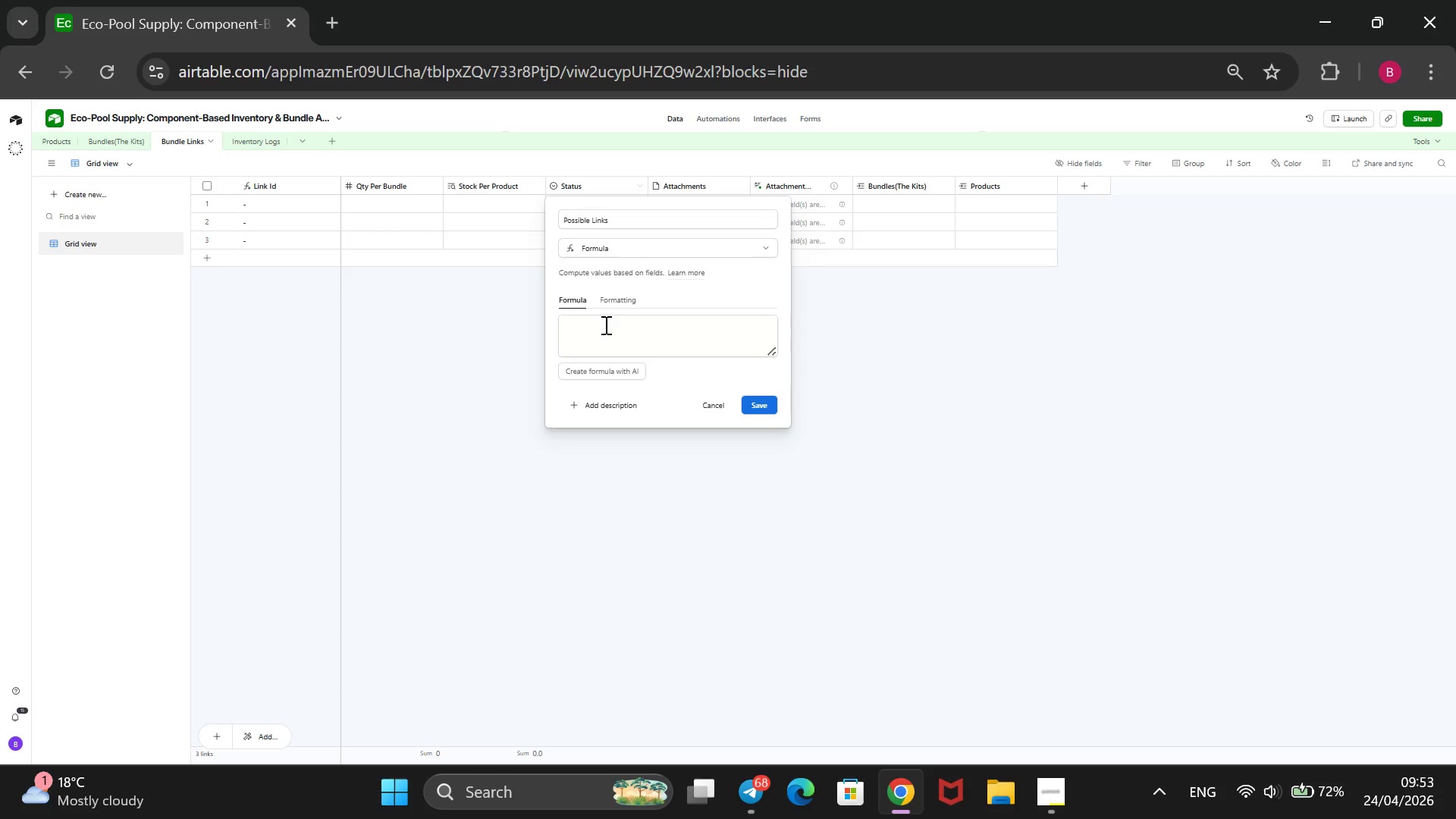 
key(Shift+ArrowLeft)
 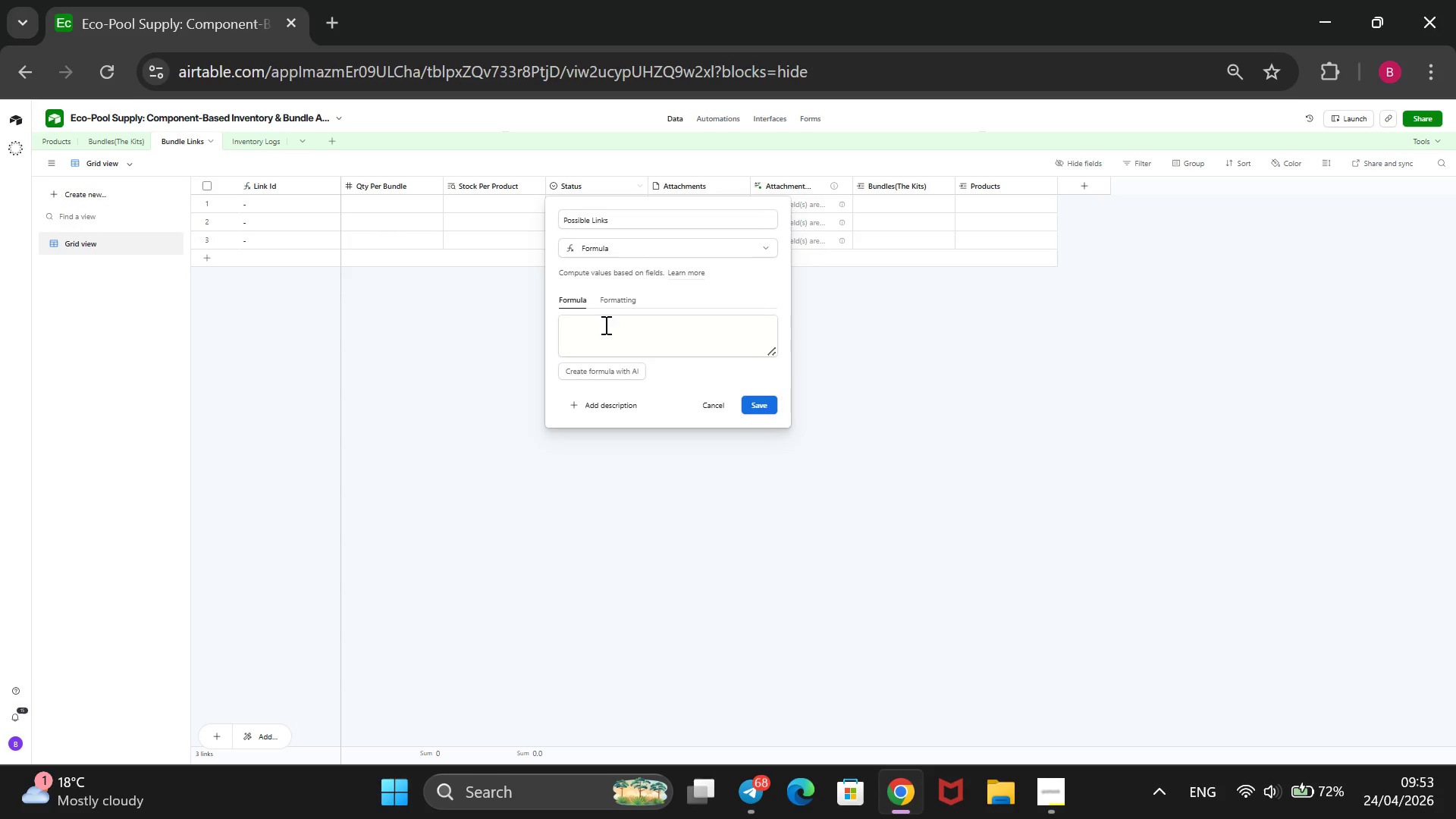 
left_click([604, 325])
 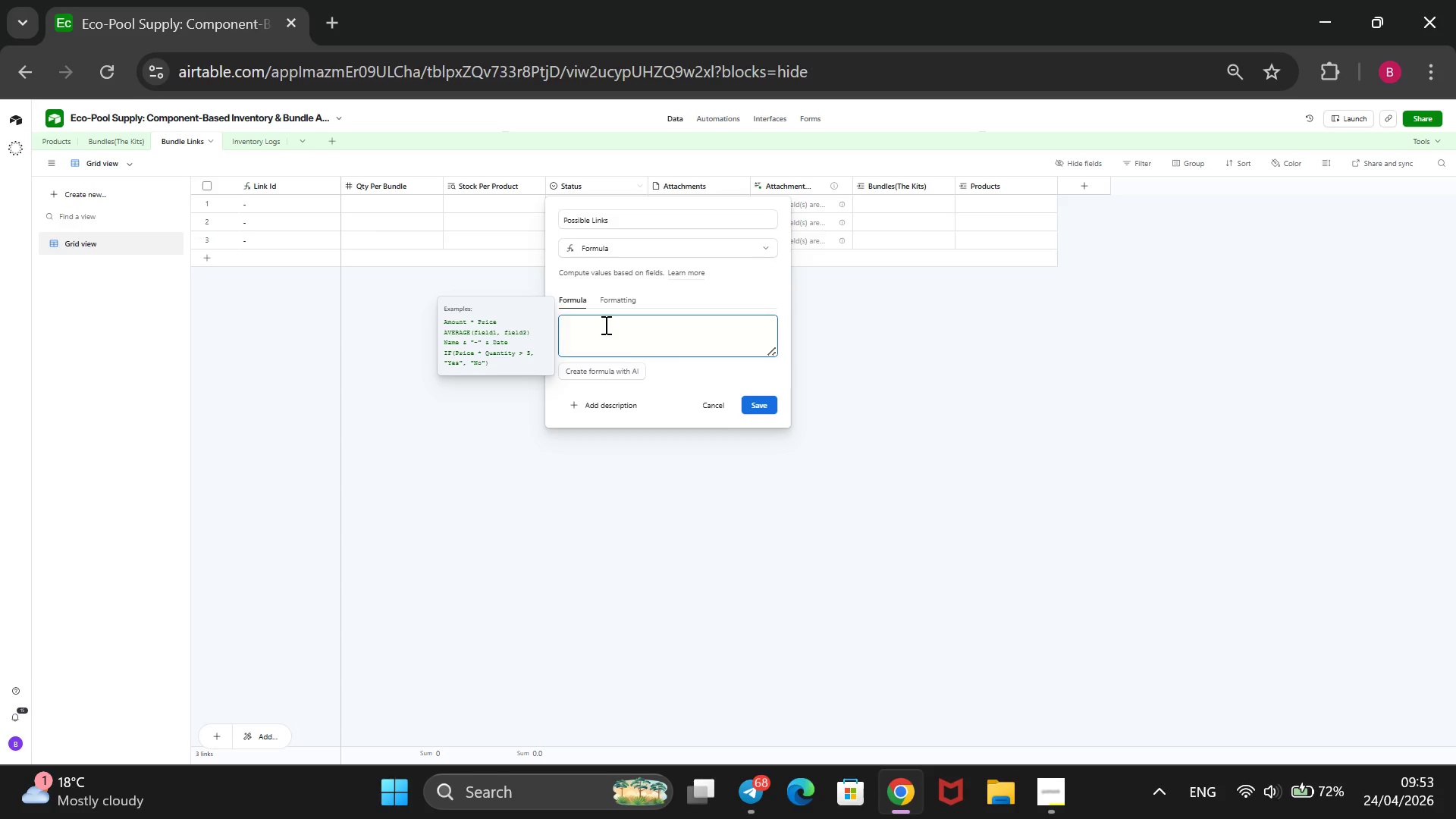 
double_click([604, 325])
 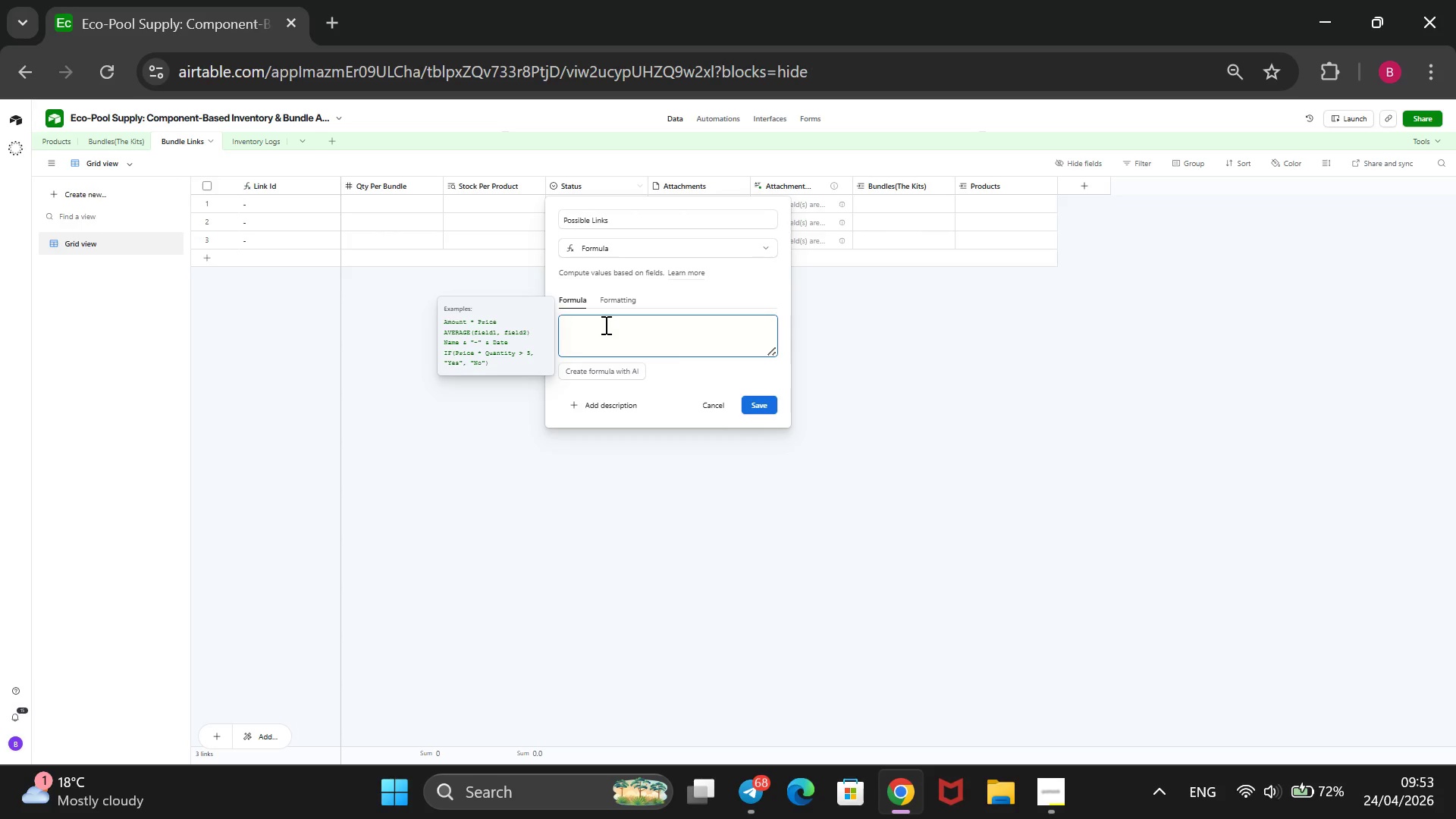 
type(Floor())
 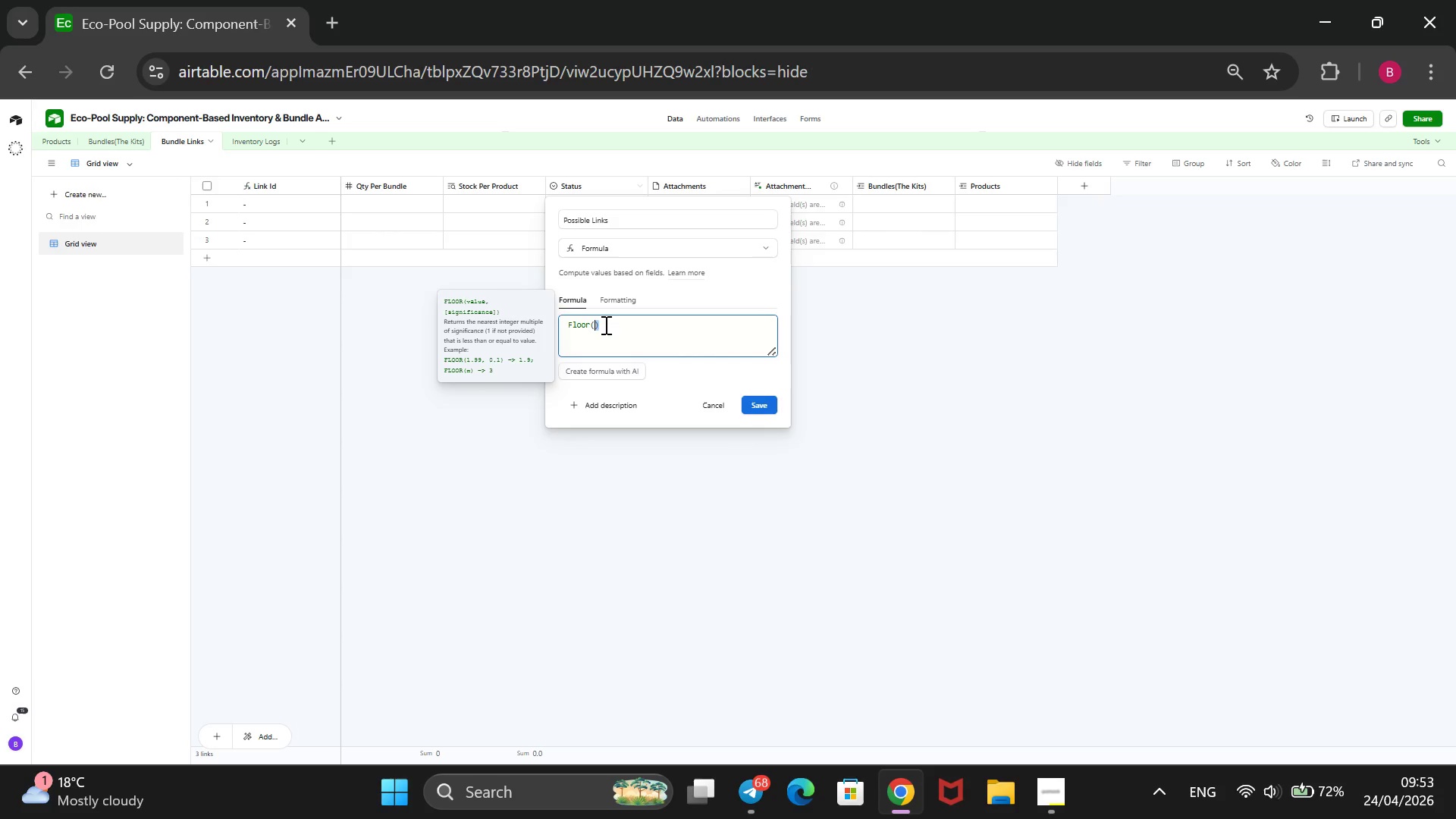 
key(Shift+ArrowLeft)
 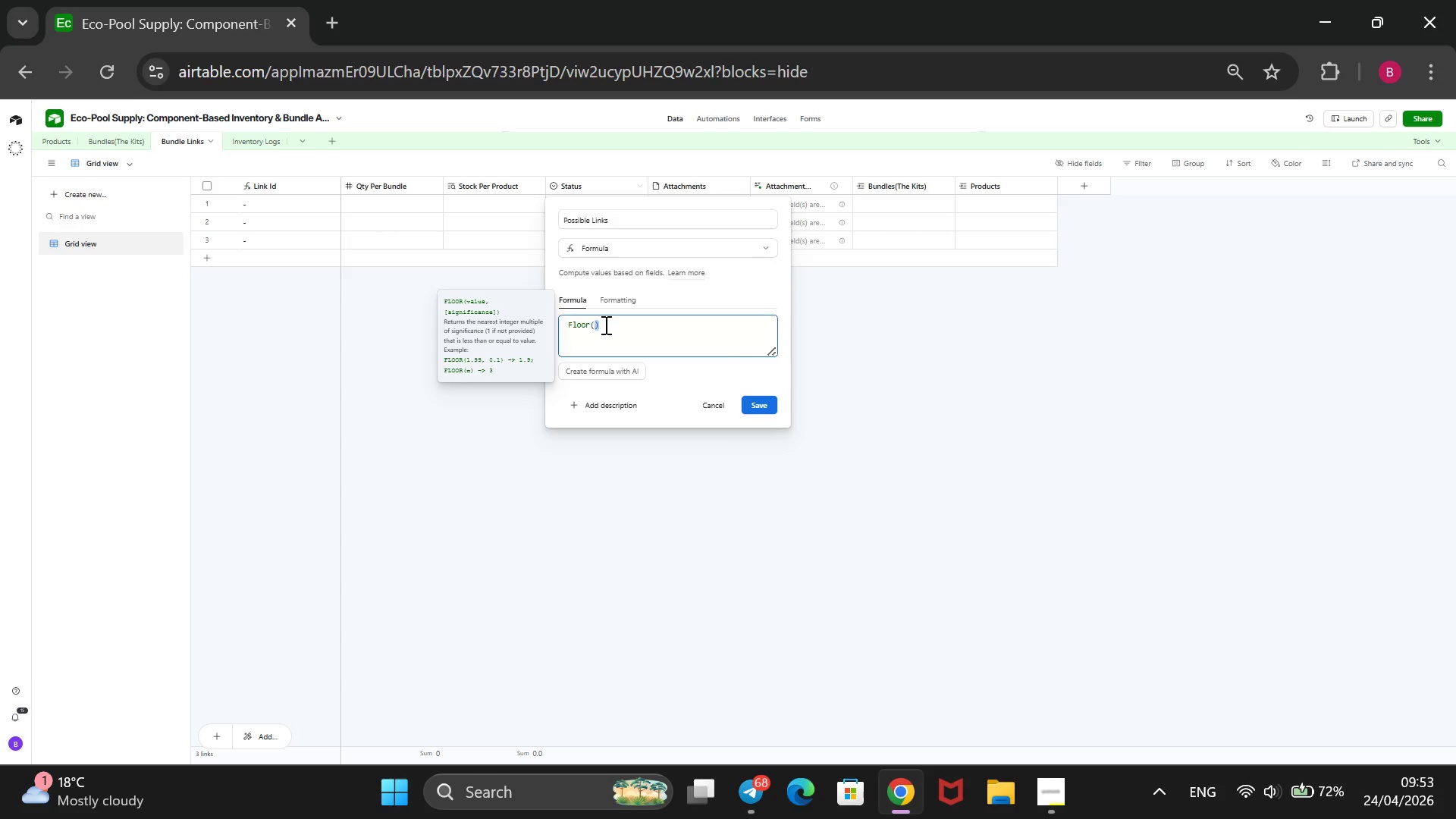 
key(Shift+BracketLeft)
 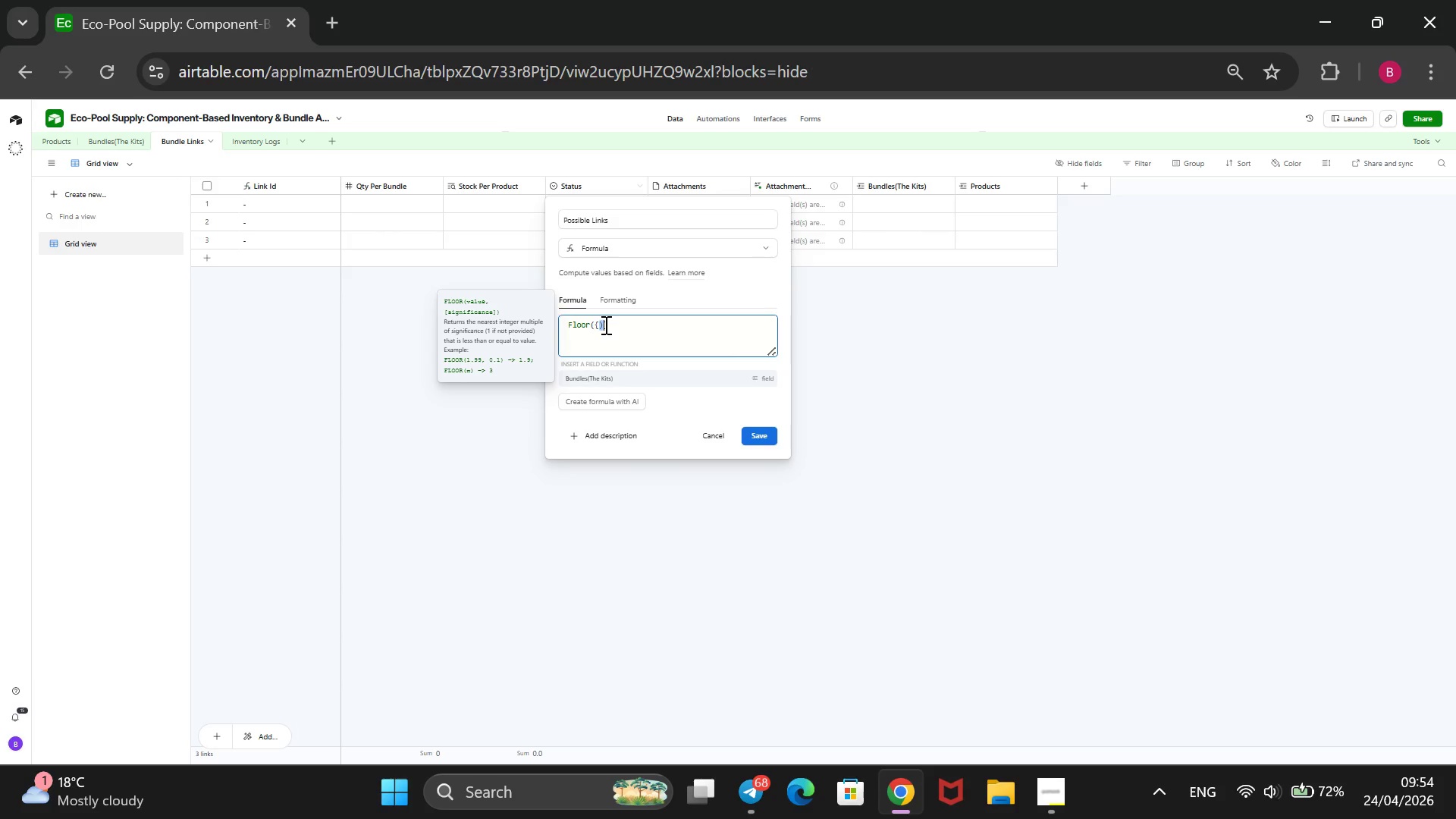 
key(Backspace)
 